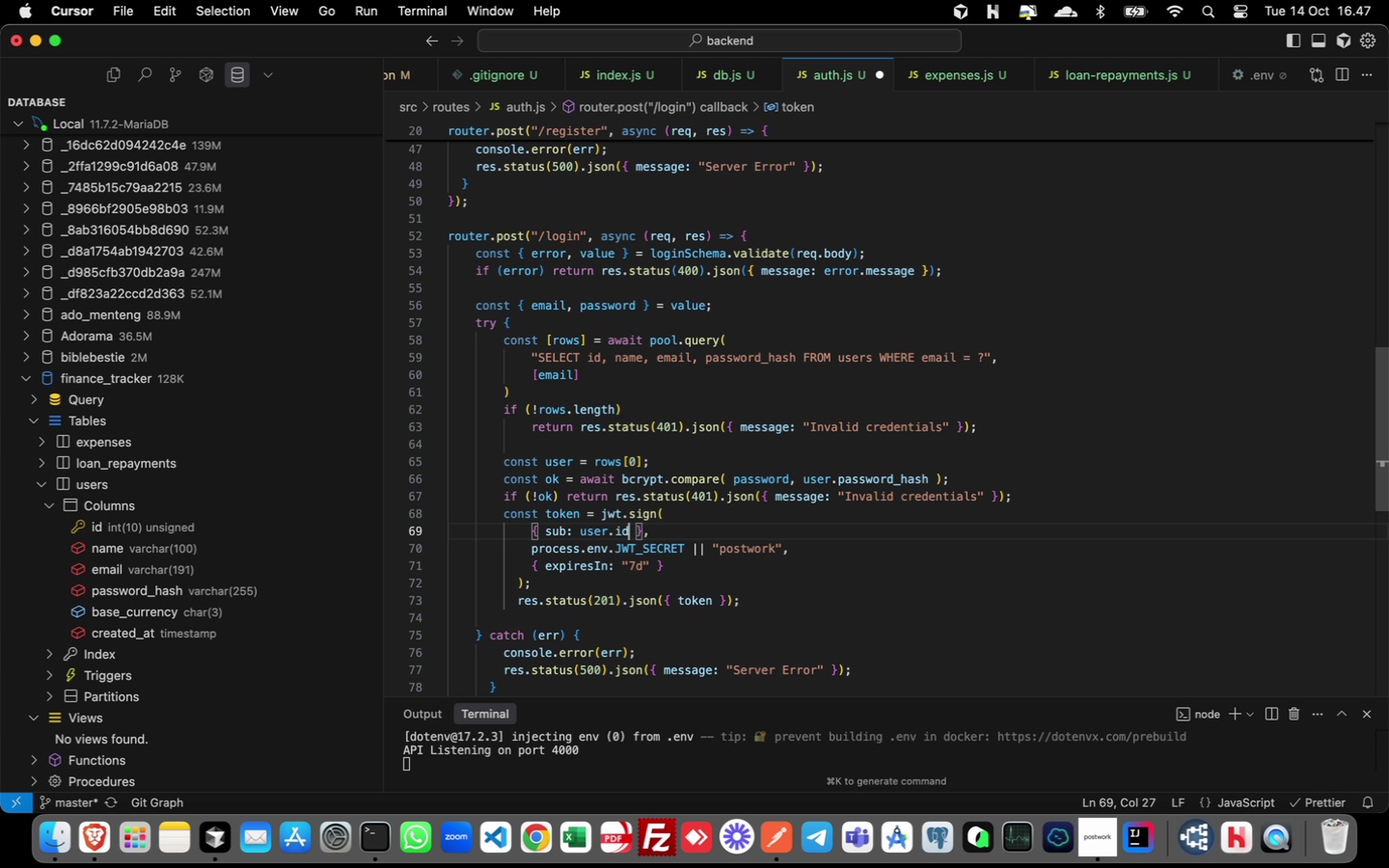 
key(ArrowLeft)
 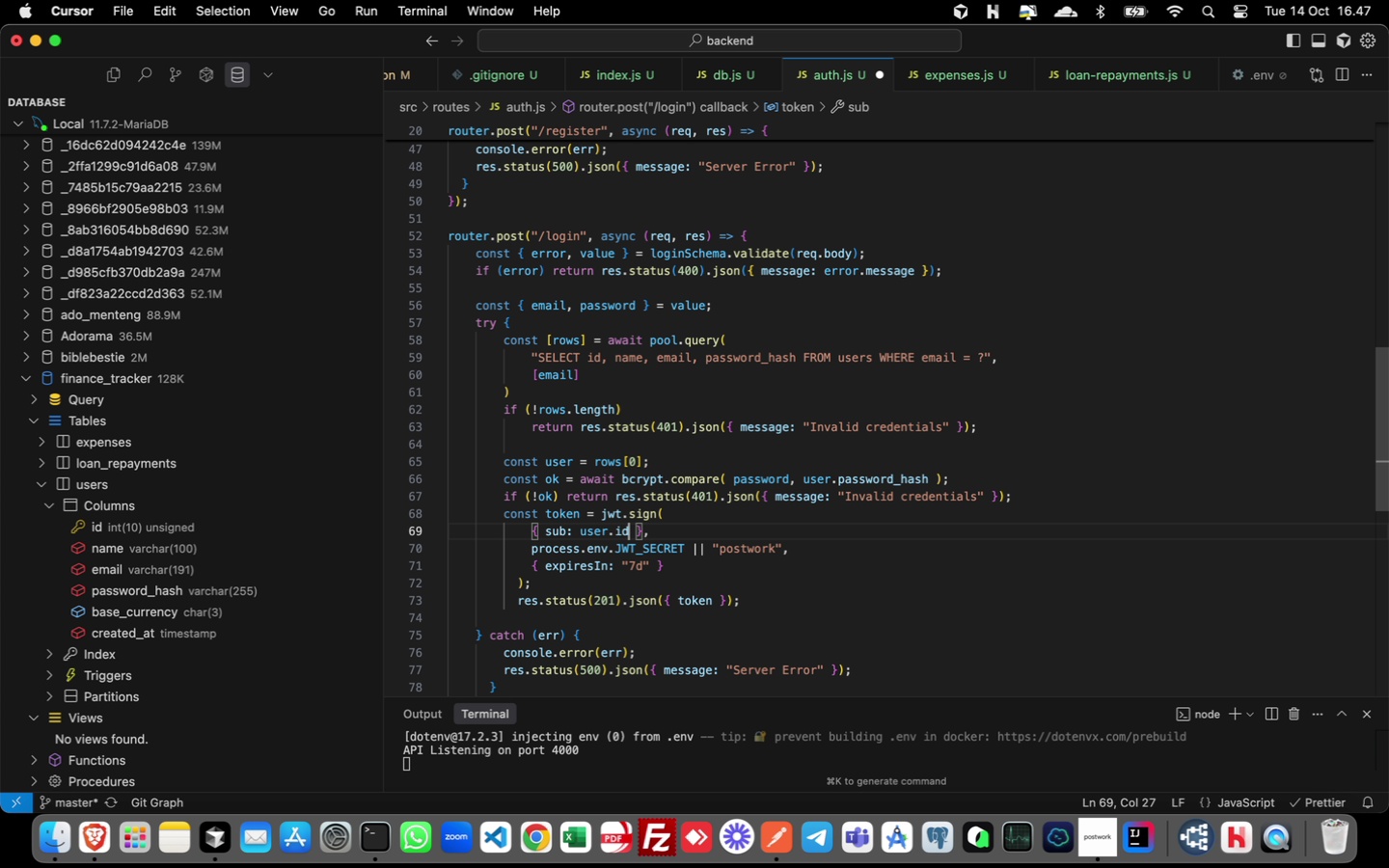 
key(Comma)
 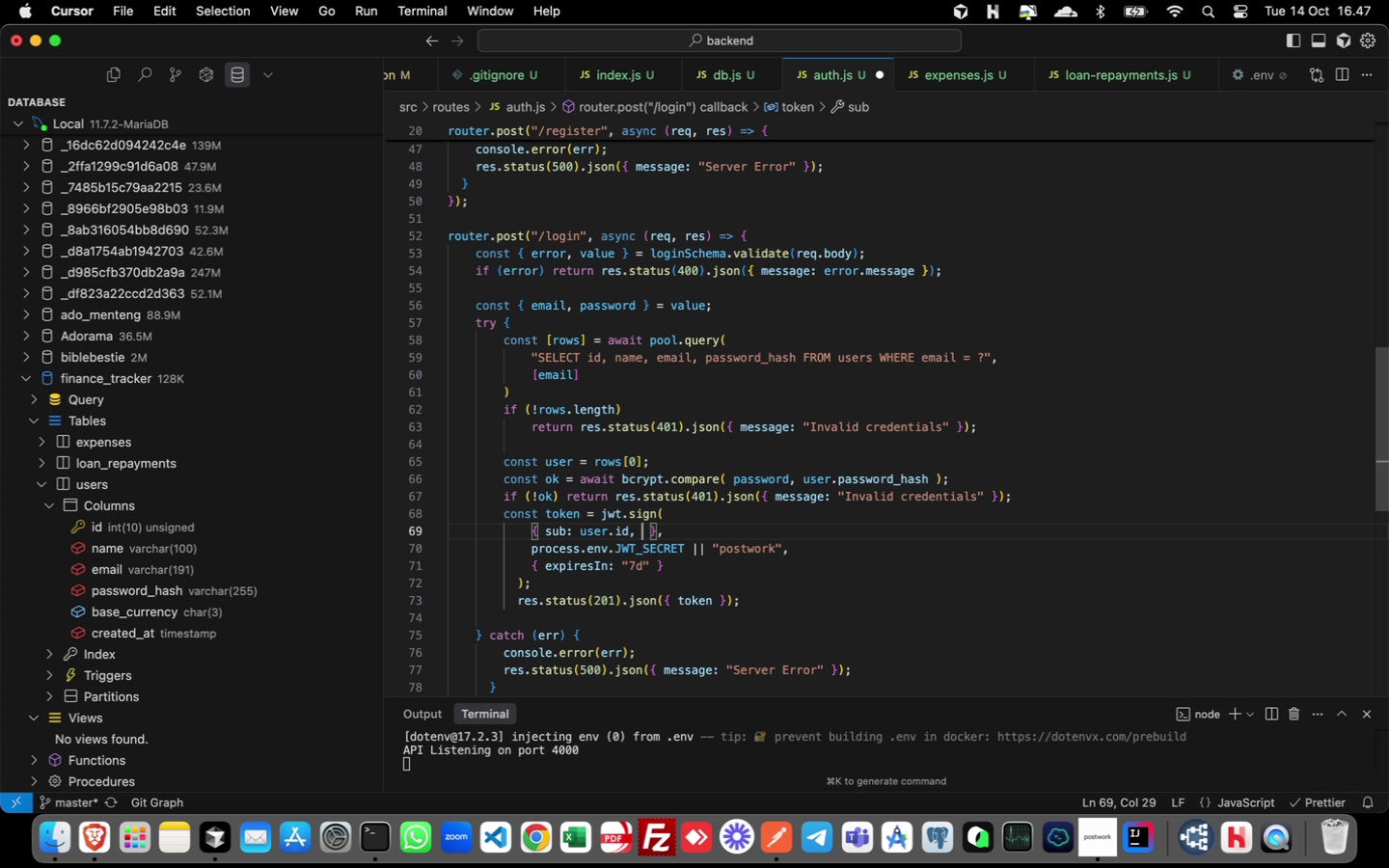 
key(Space)
 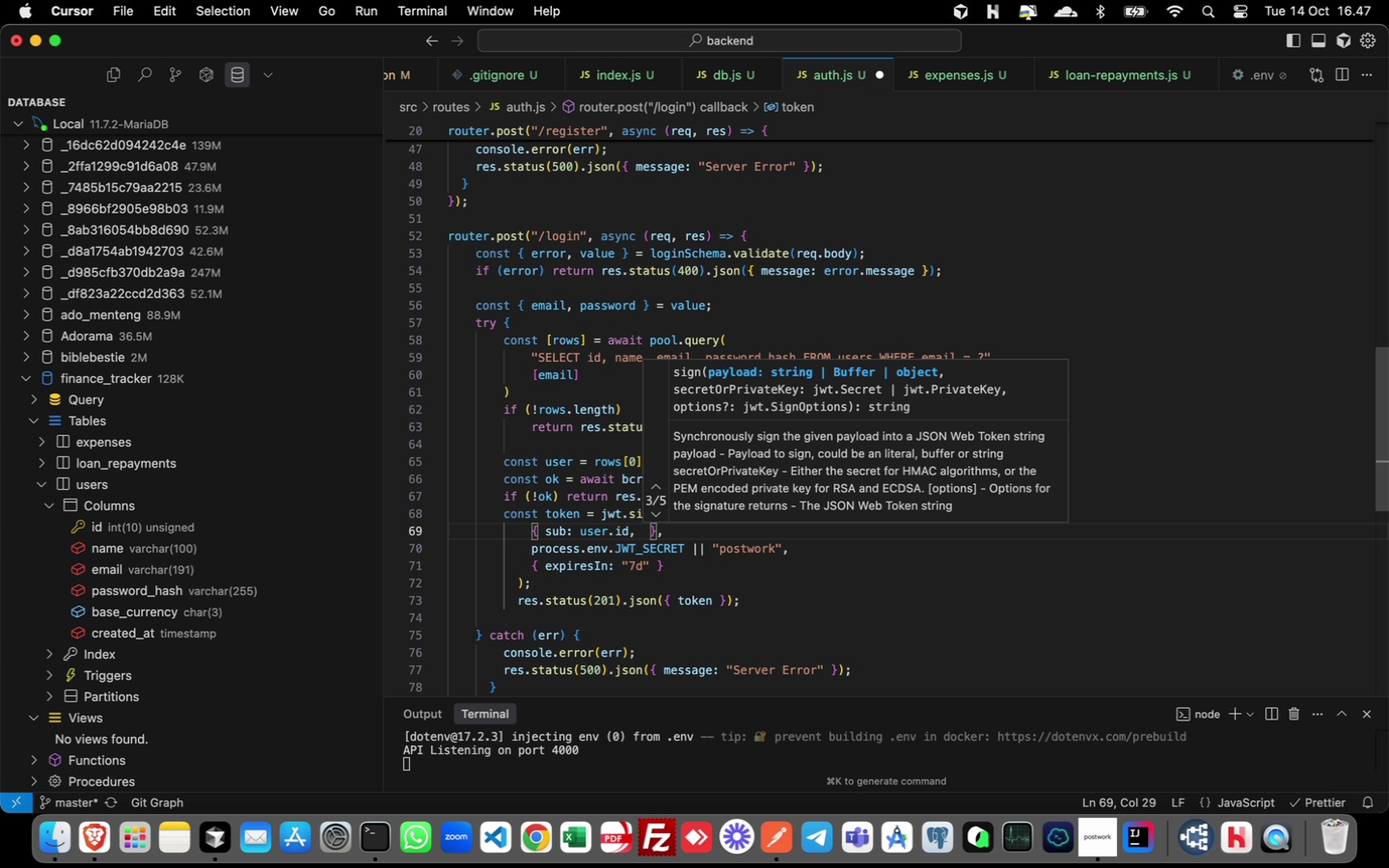 
type(name)
 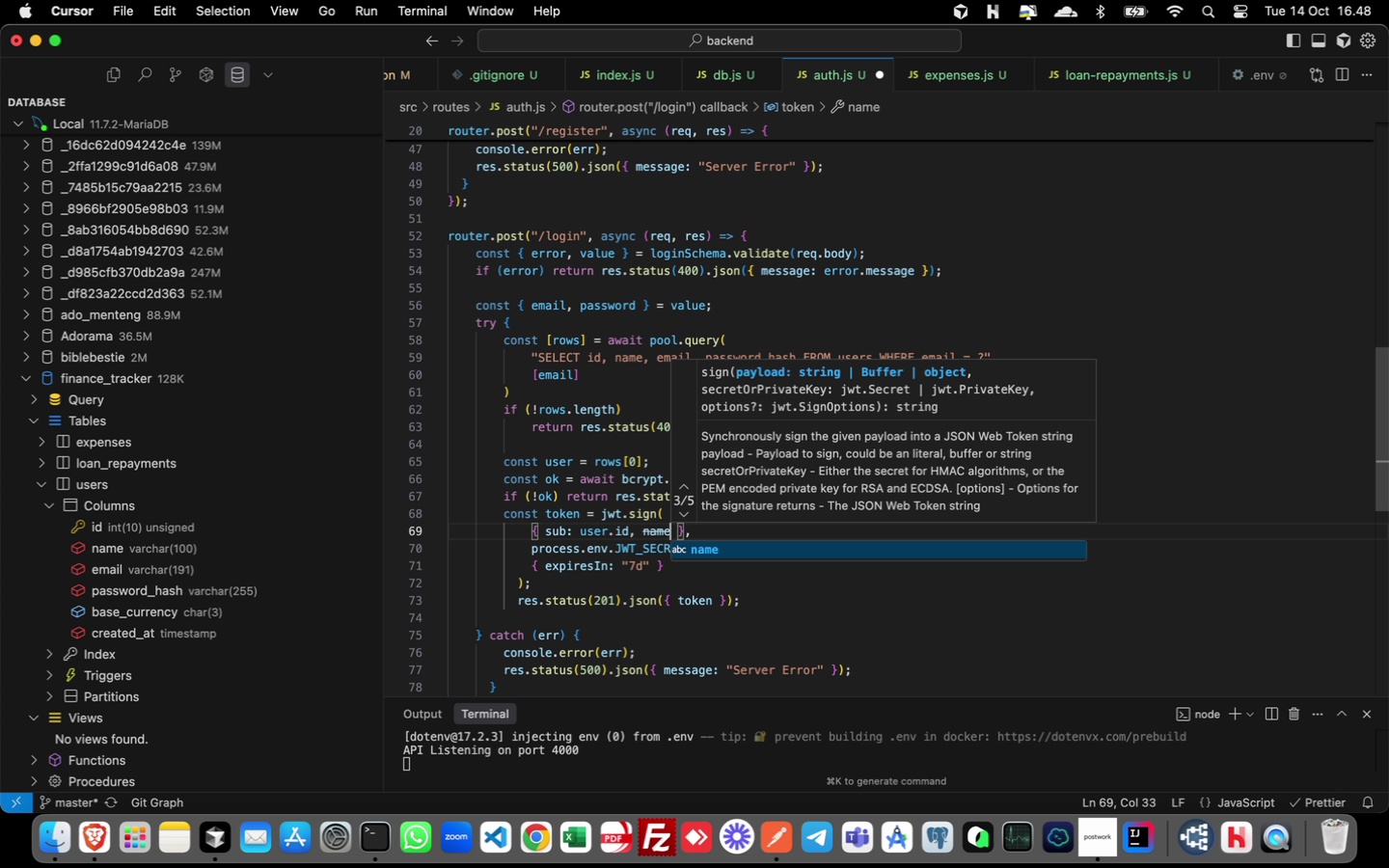 
type(: user.name, email: ser.email)
 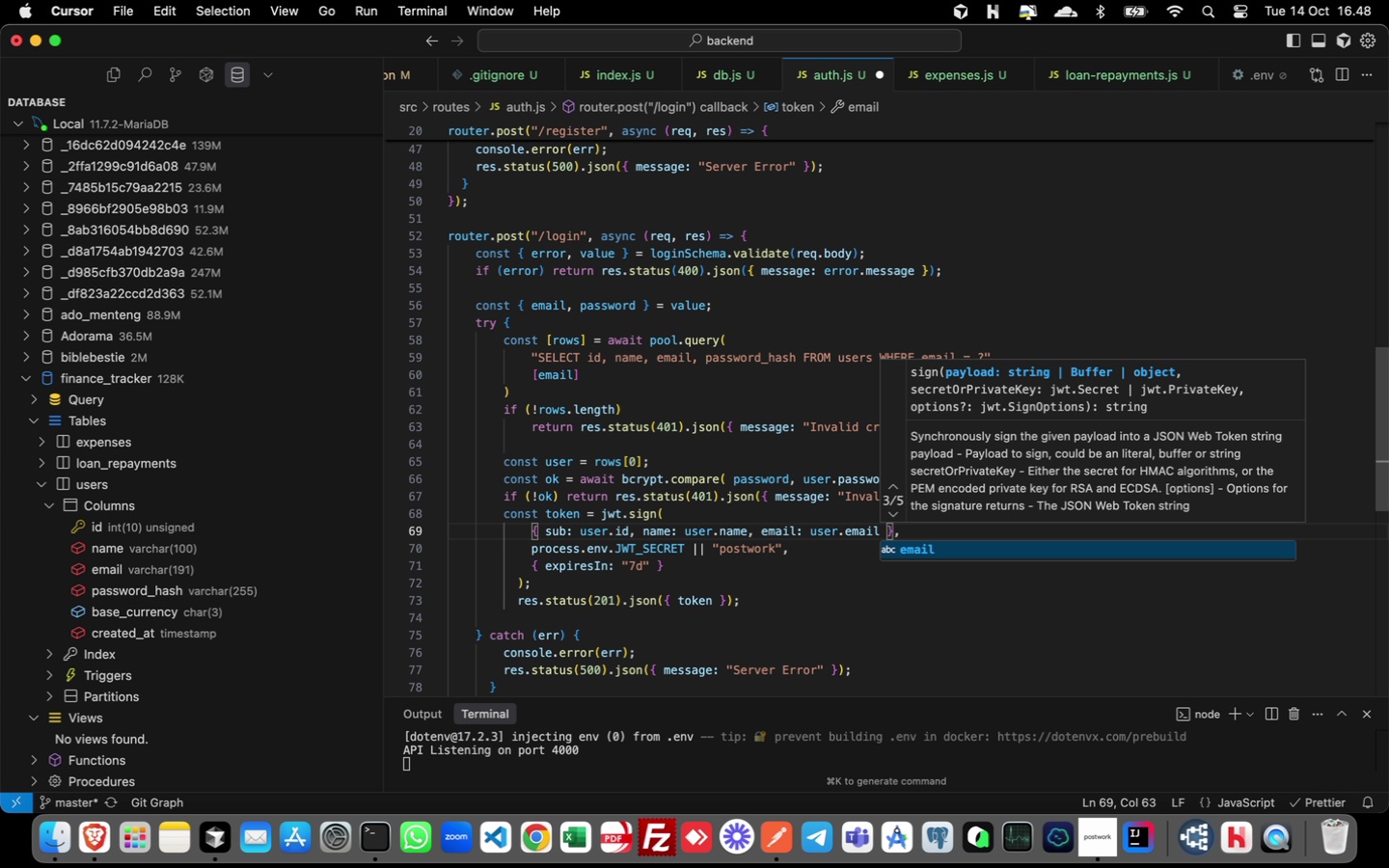 
wait(6.16)
 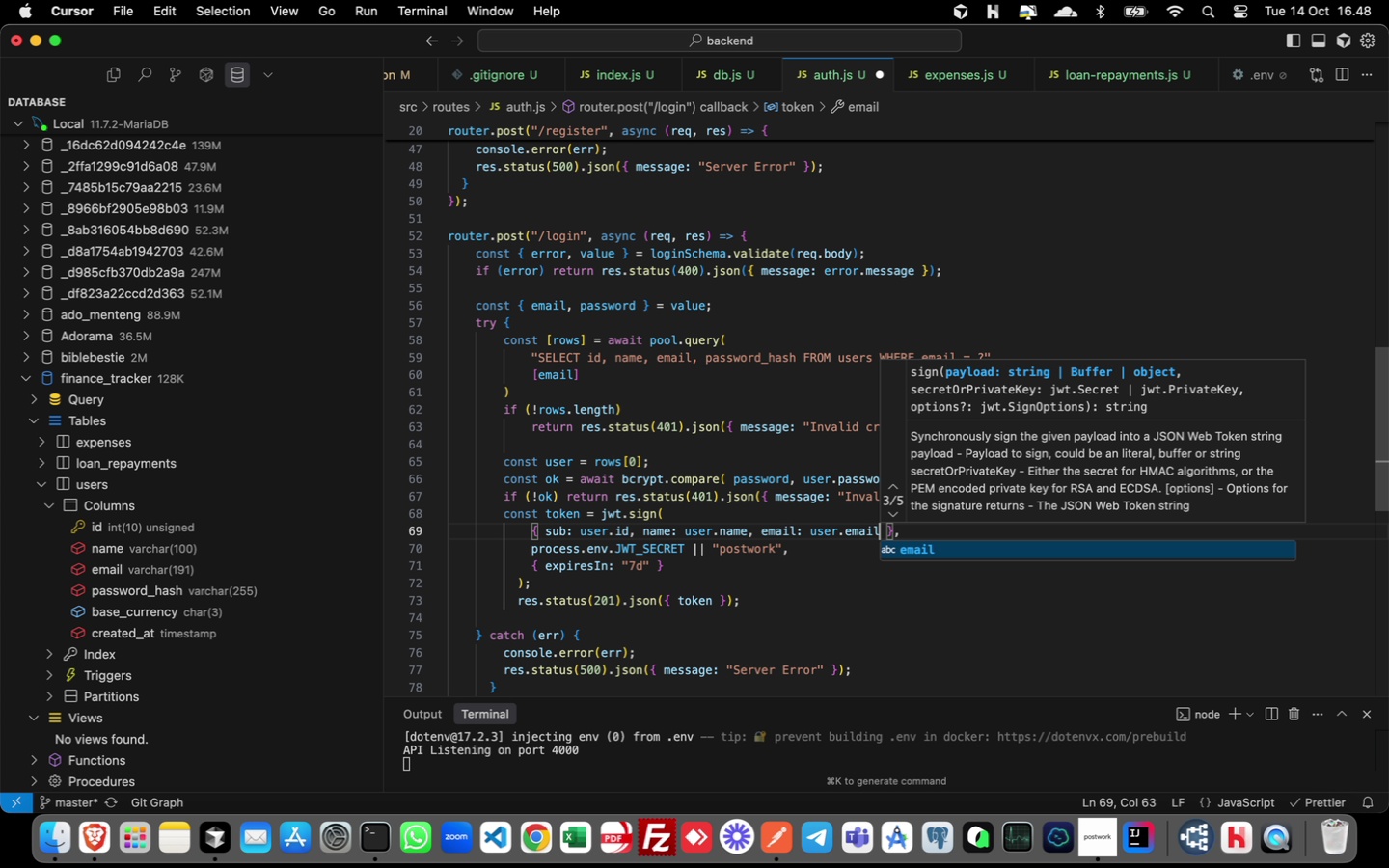 
key(Escape)
 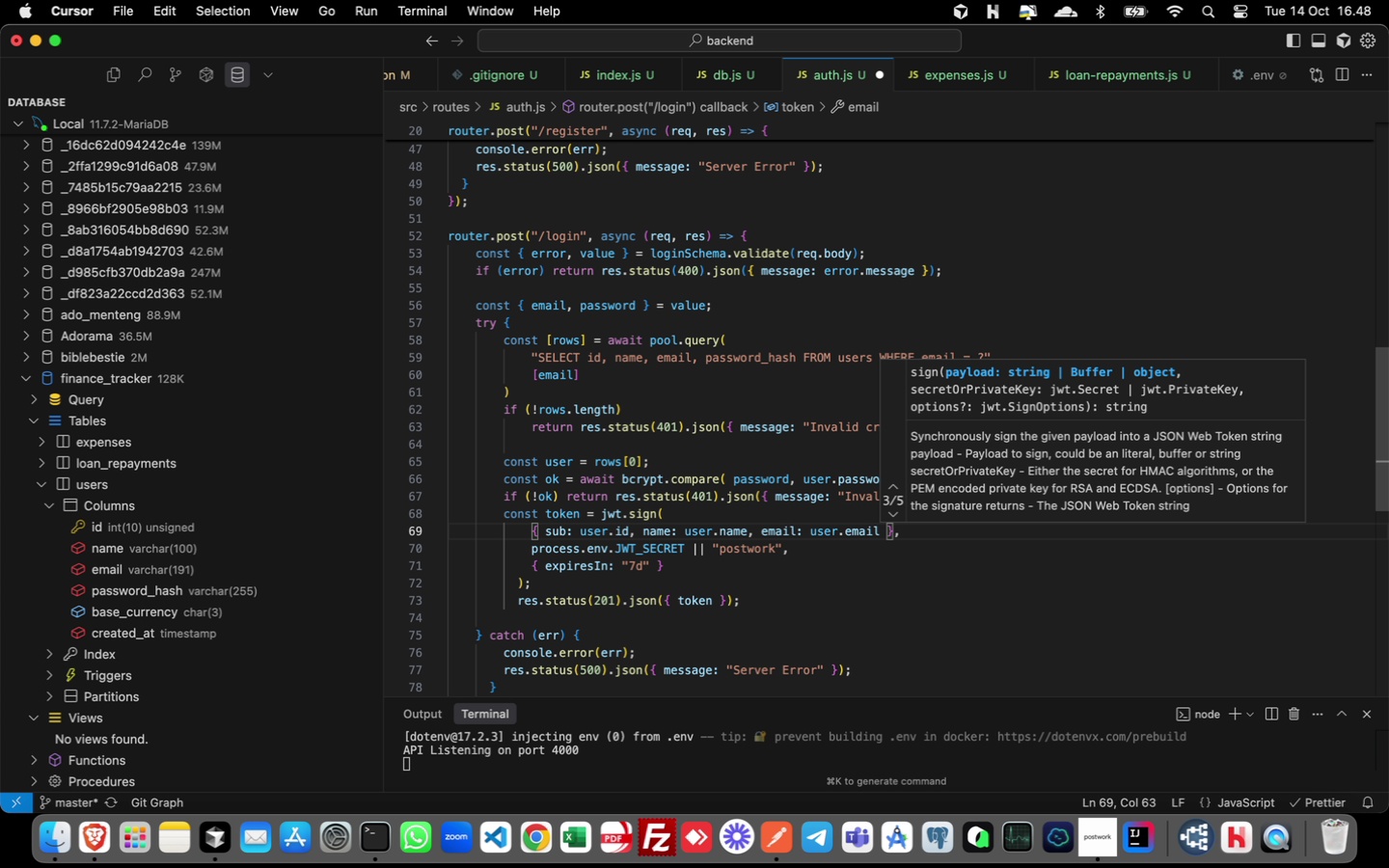 
key(Escape)
 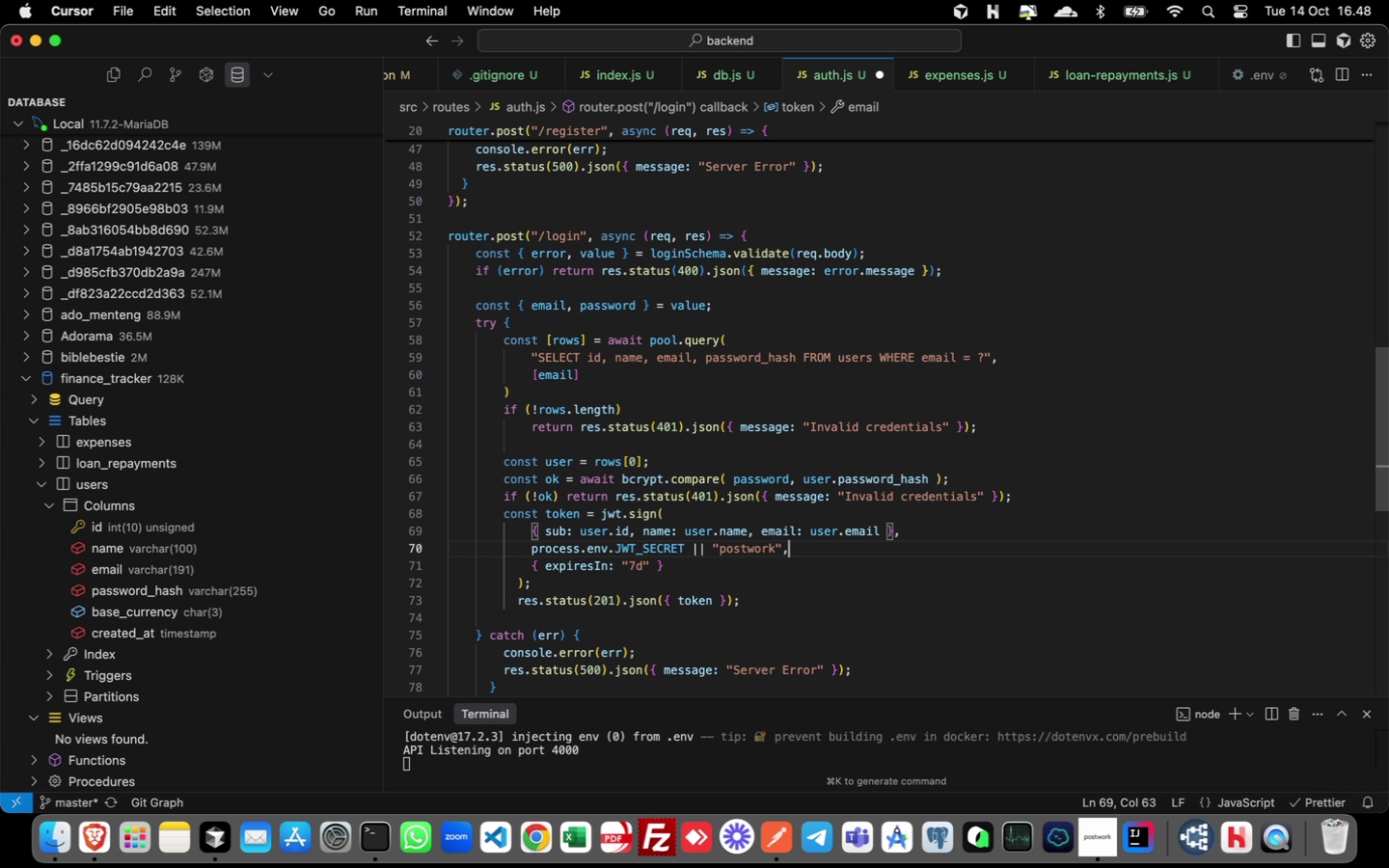 
key(ArrowDown)
 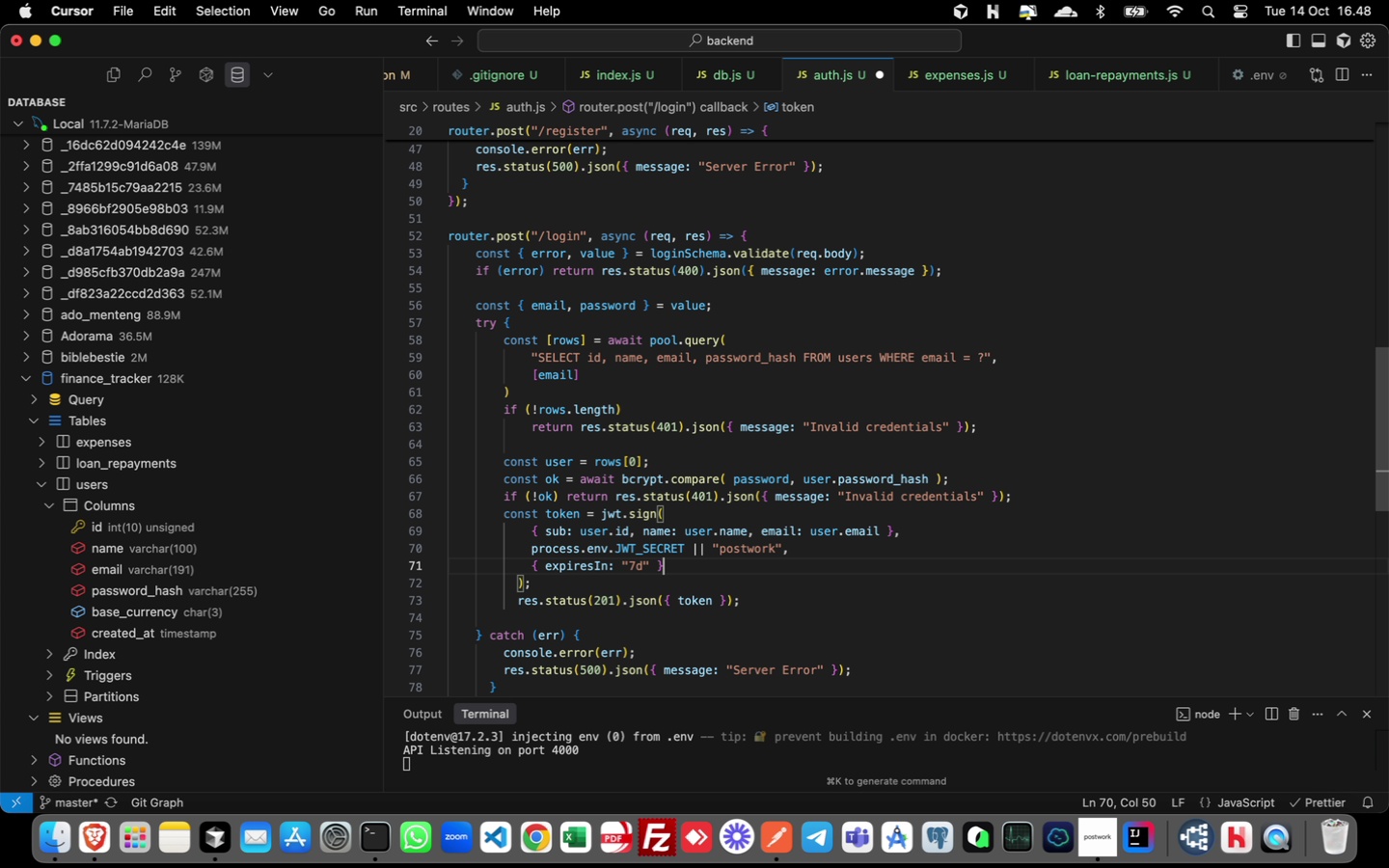 
key(ArrowDown)
 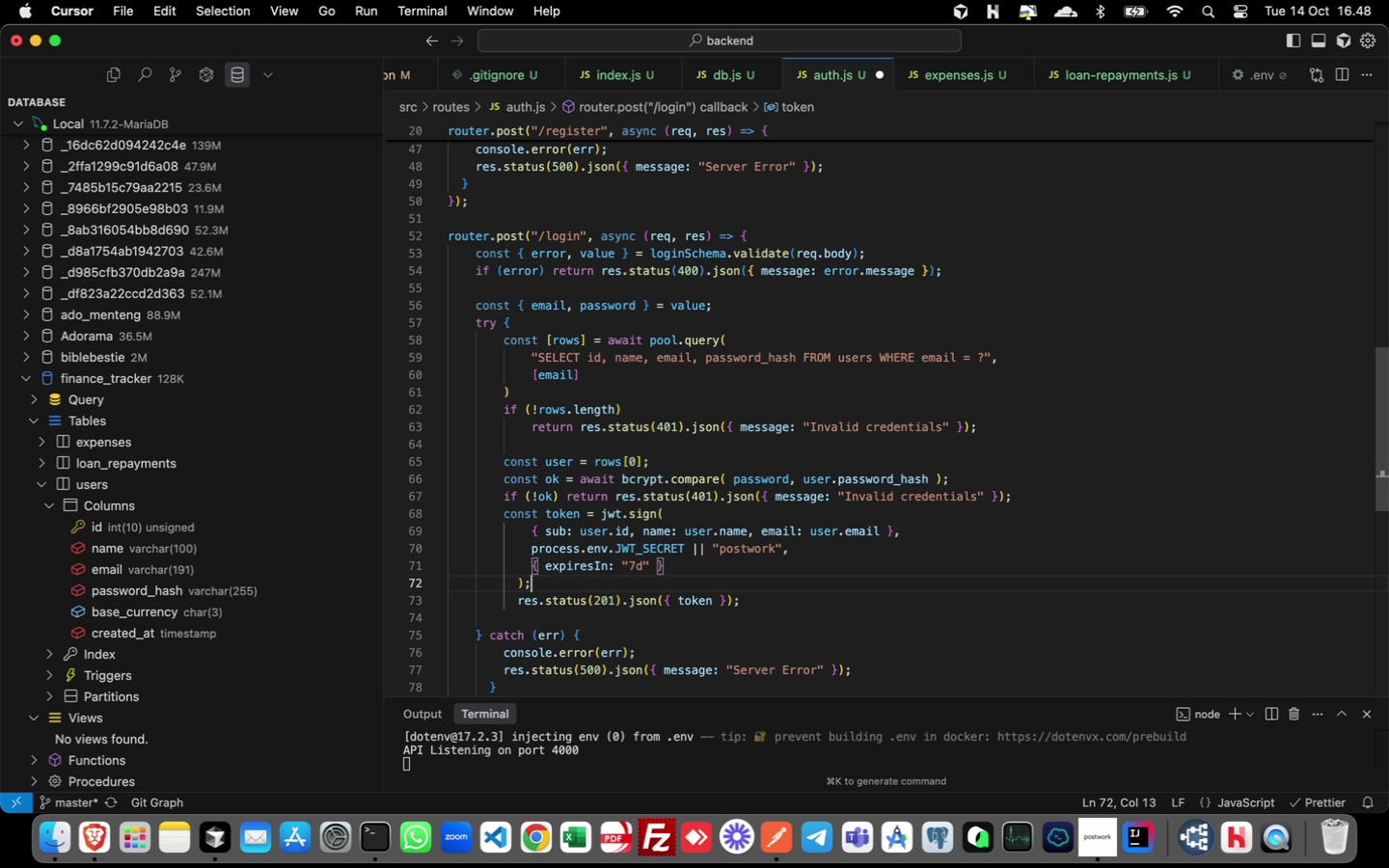 
key(ArrowDown)
 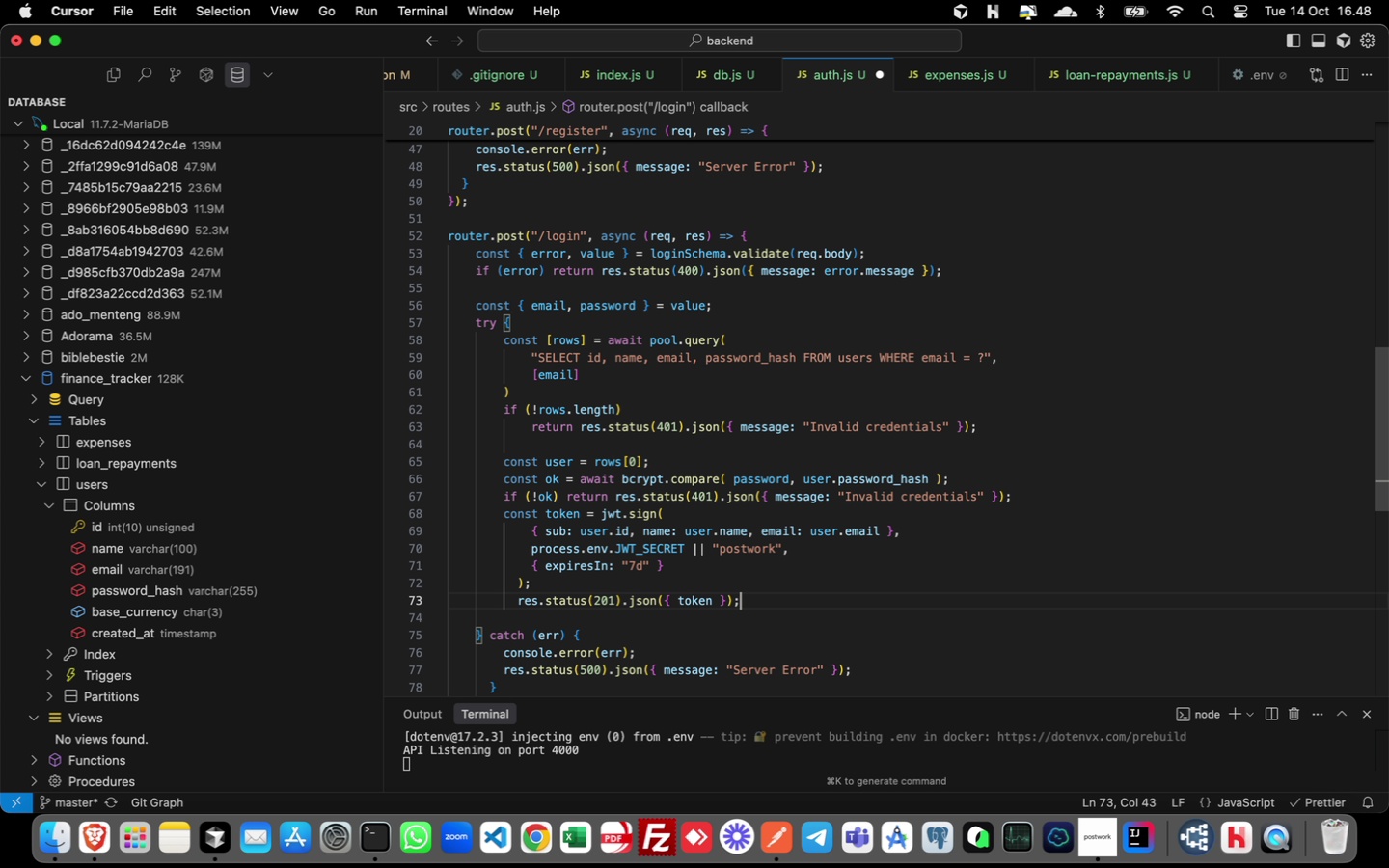 
key(ArrowDown)
 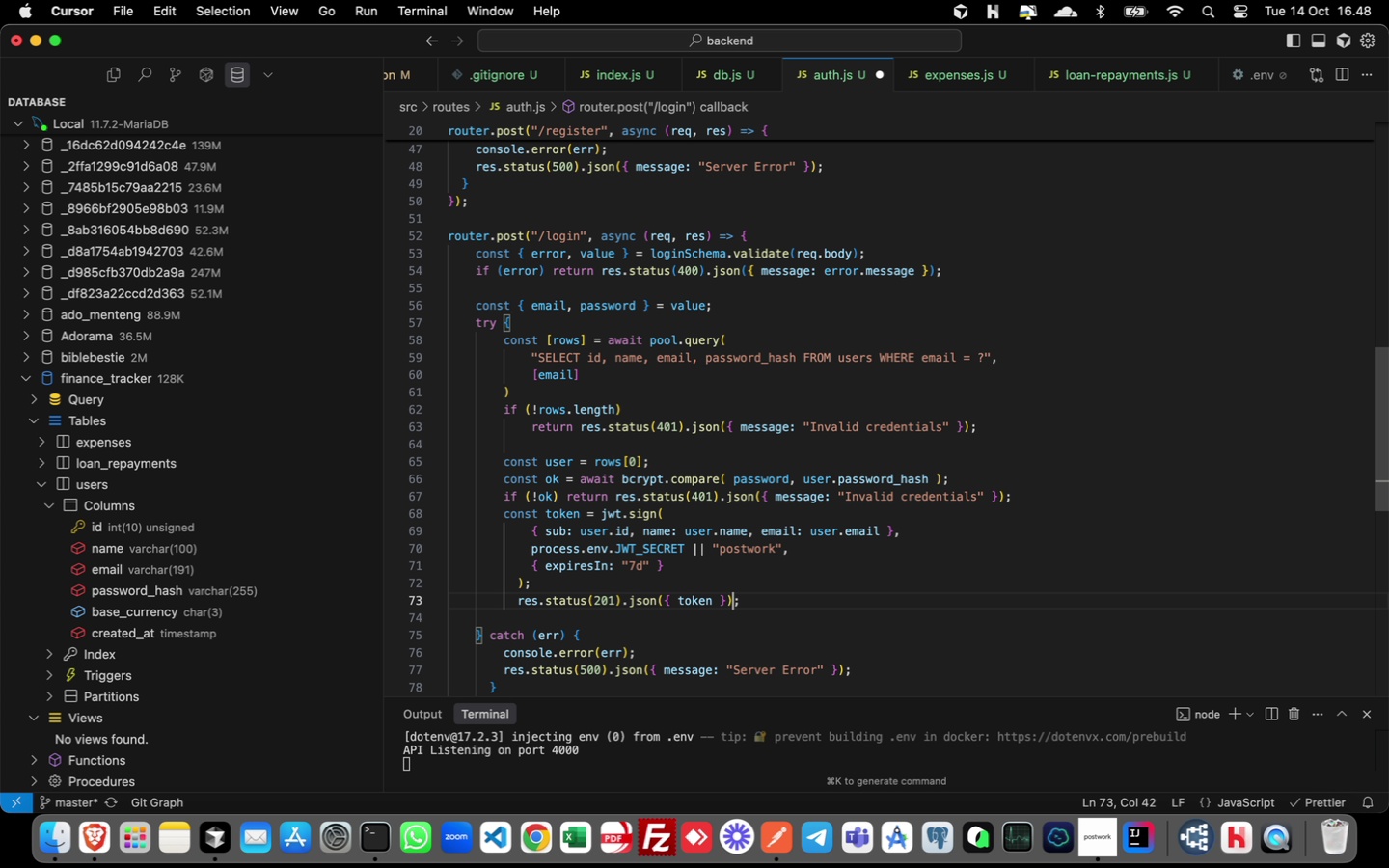 
key(ArrowLeft)
 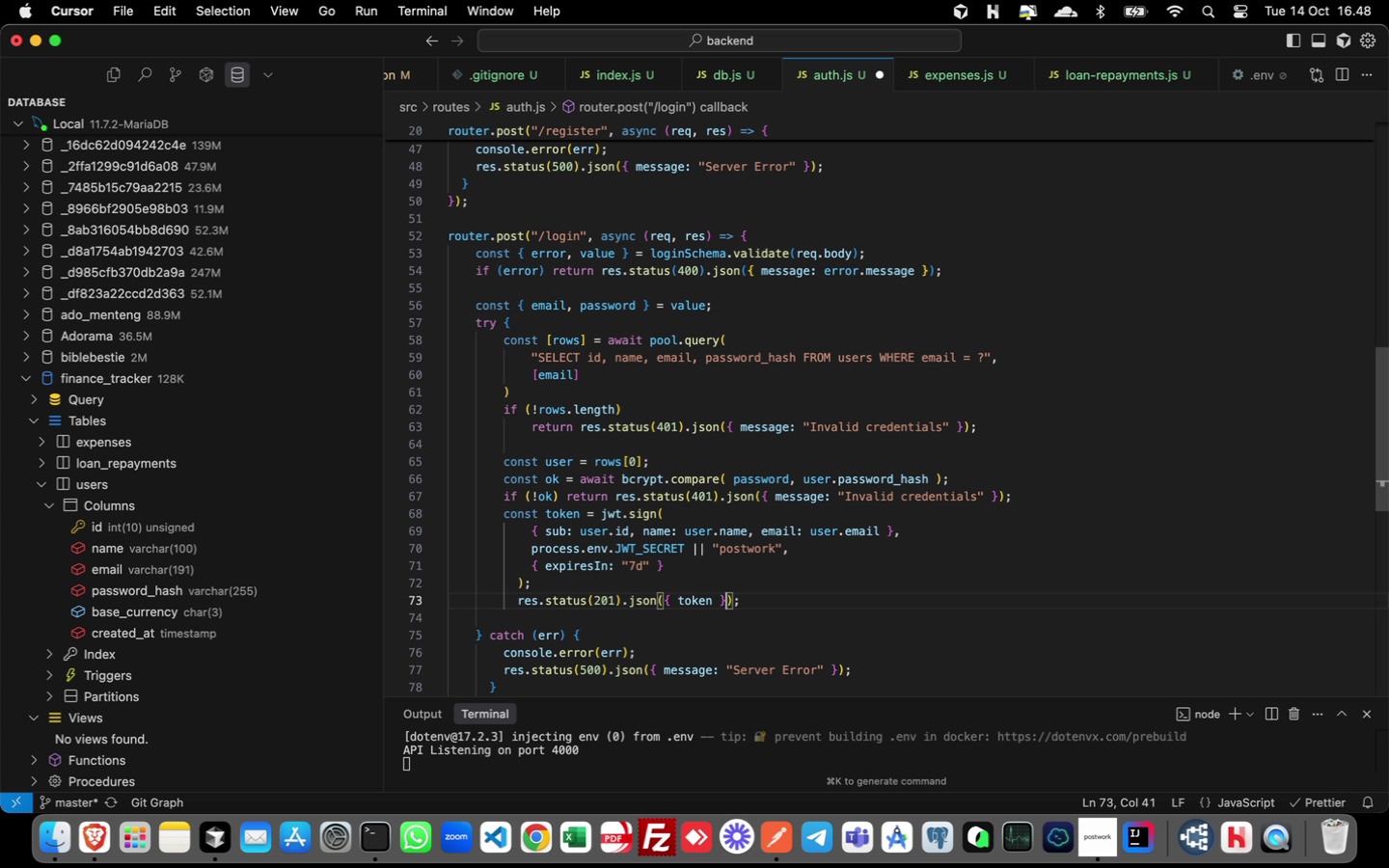 
key(ArrowLeft)
 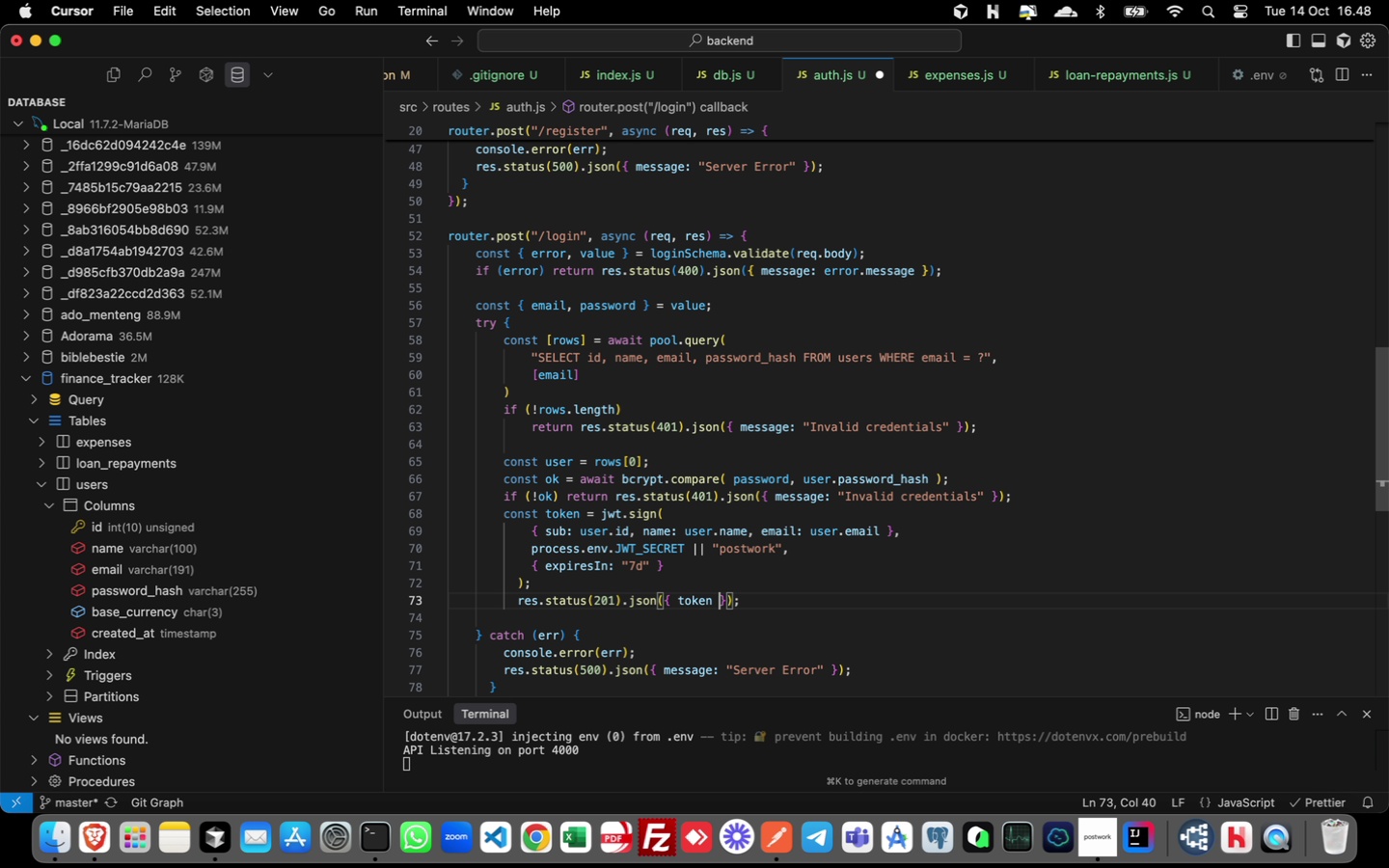 
hold_key(key=ArrowLeft, duration=1.25)
 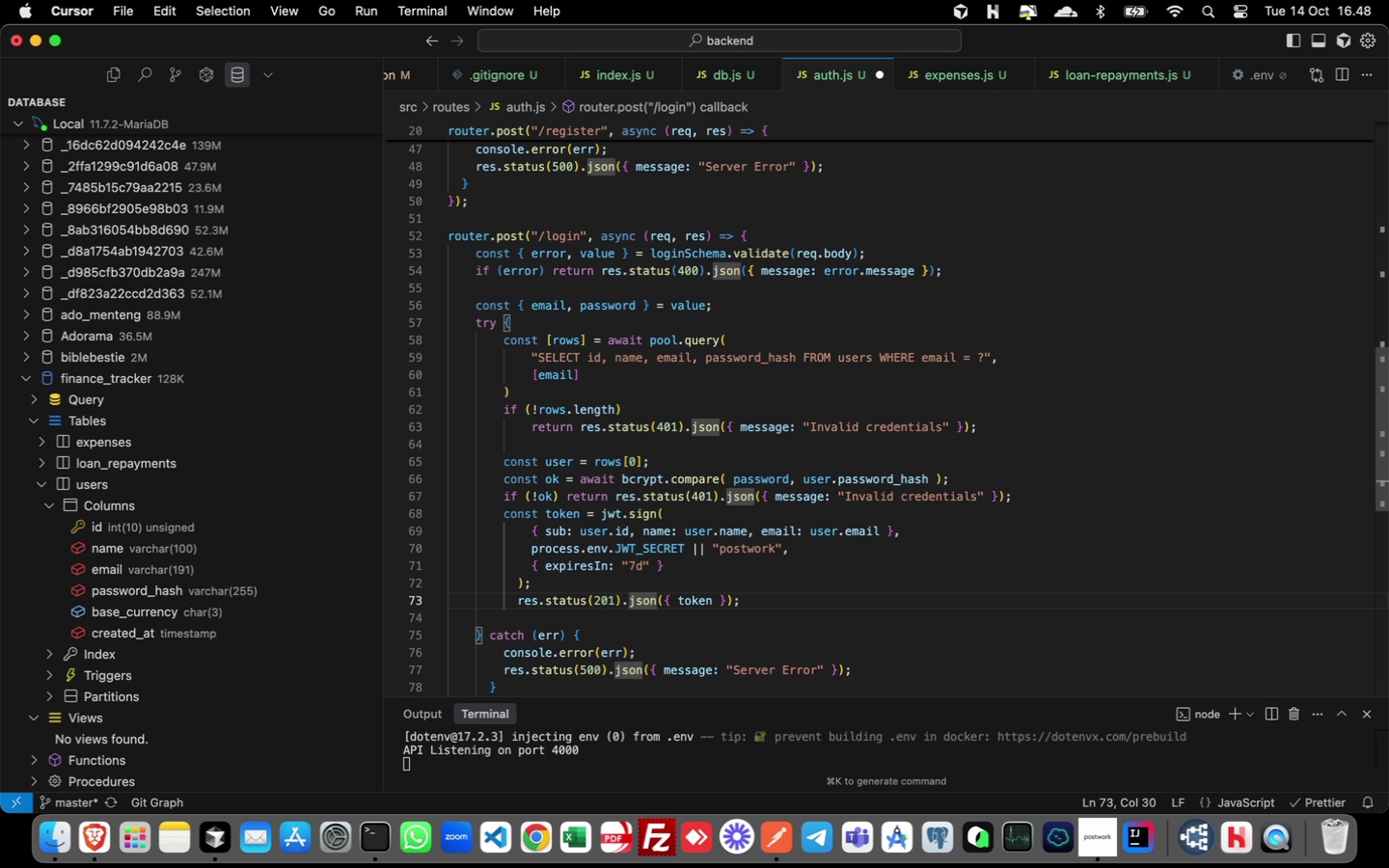 
key(ArrowLeft)
 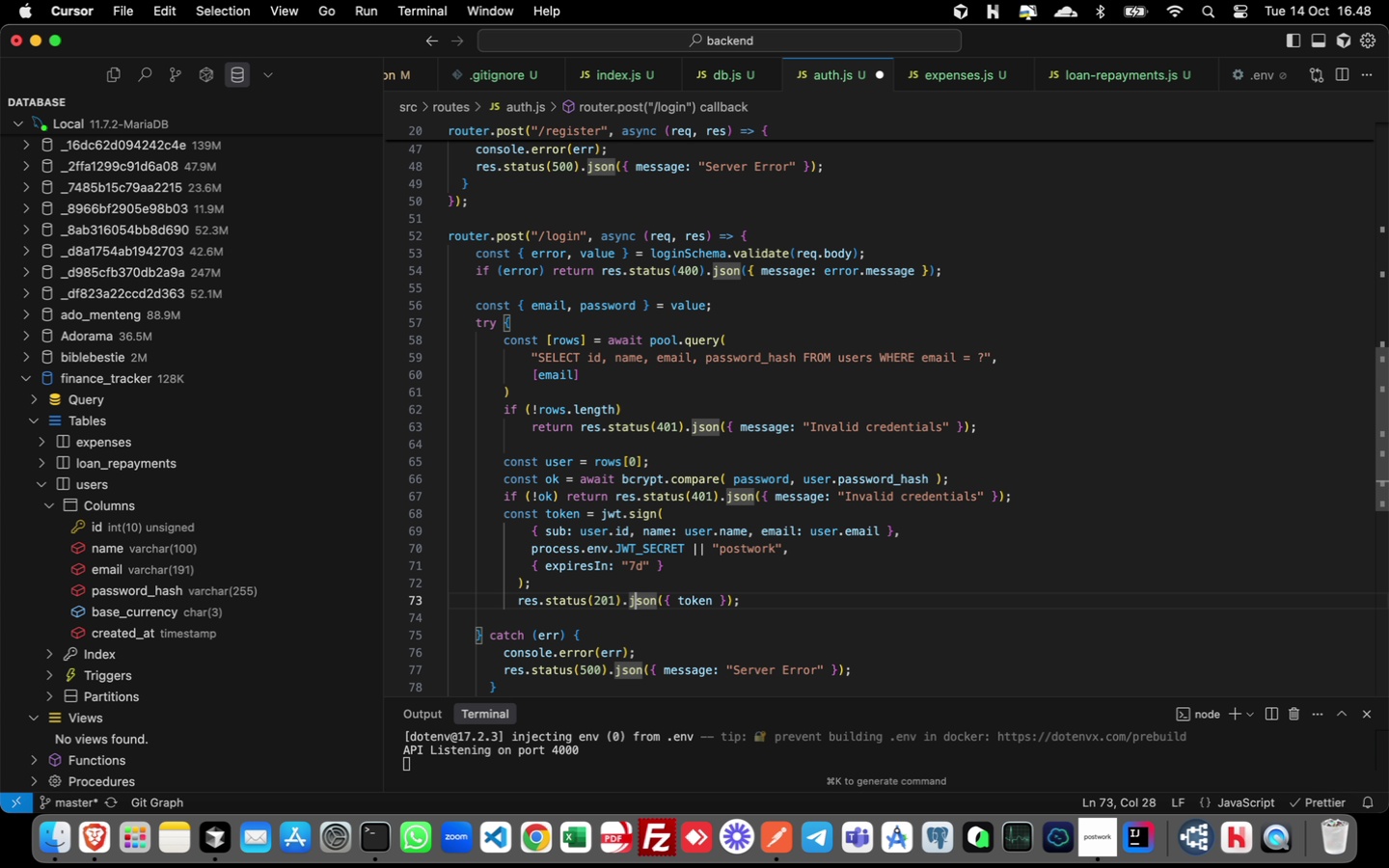 
key(ArrowLeft)
 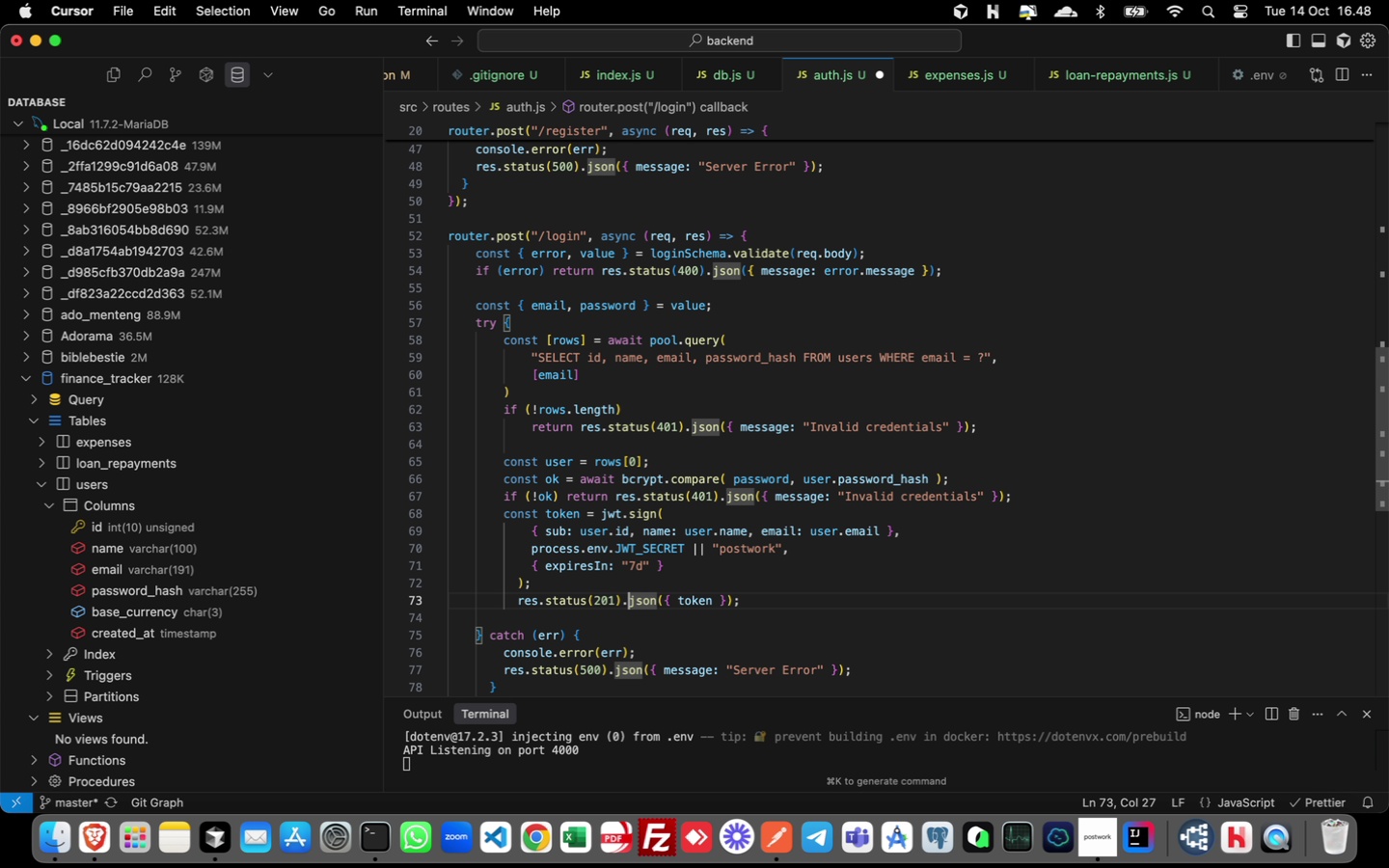 
key(ArrowLeft)
 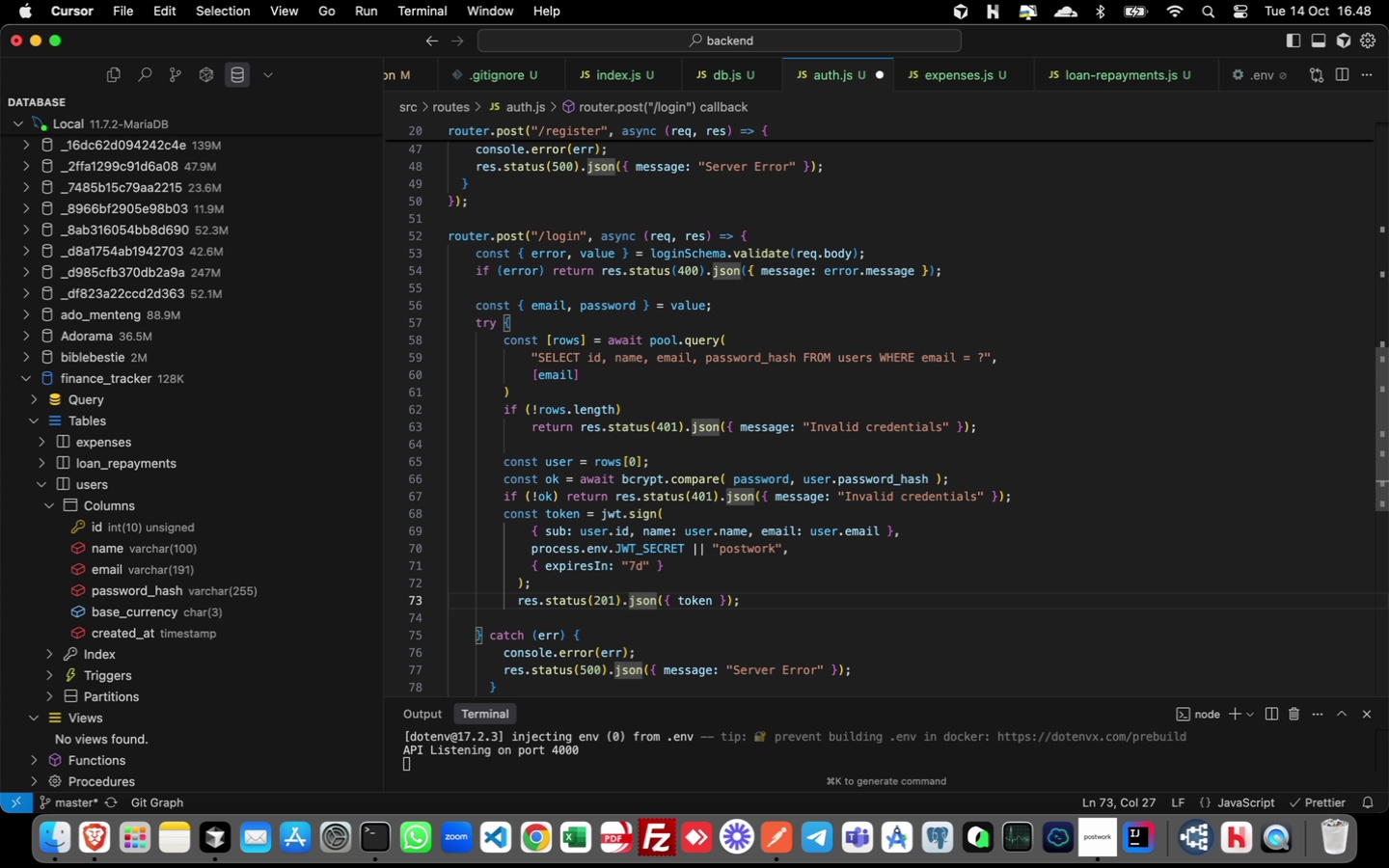 
key(ArrowLeft)
 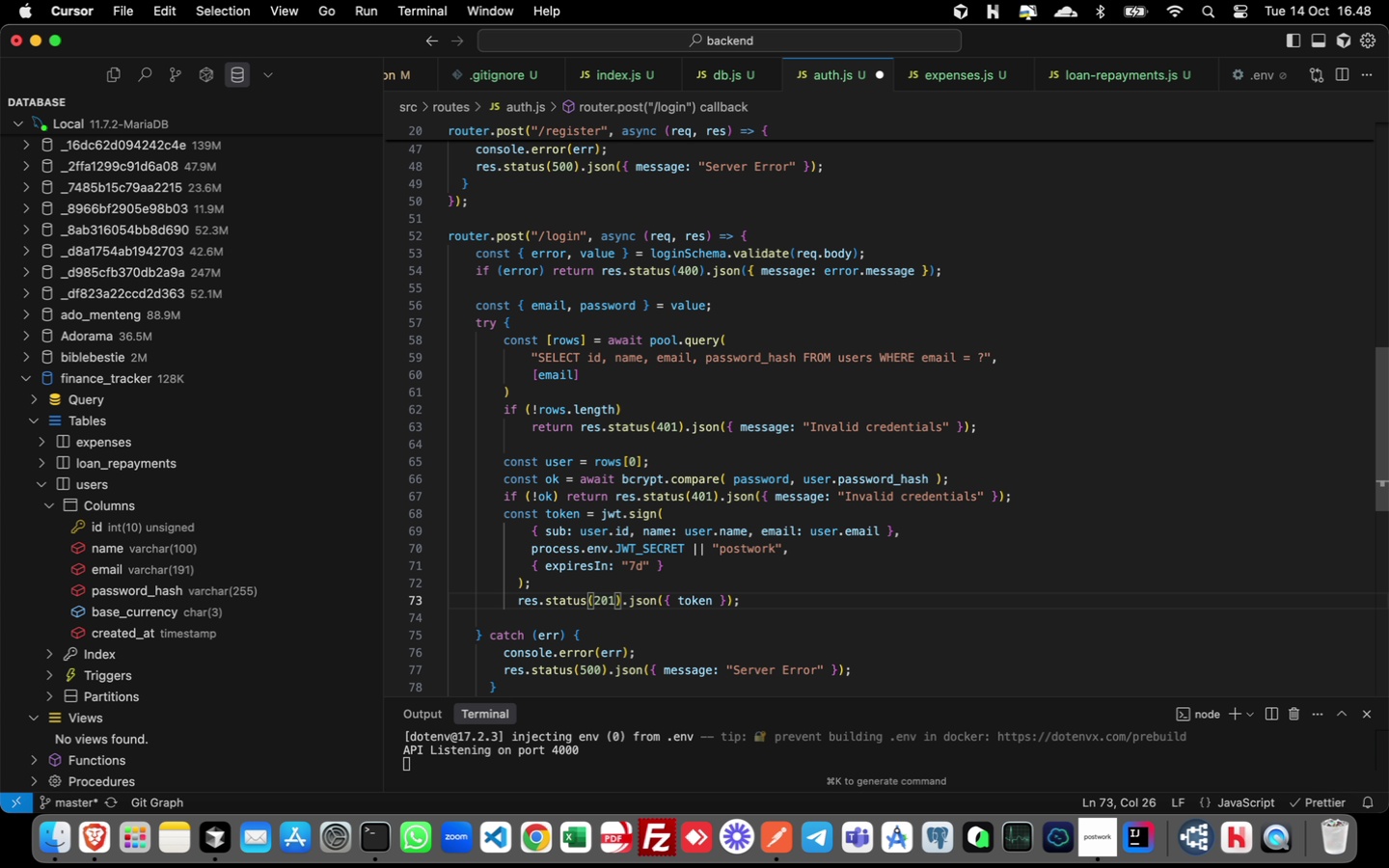 
key(Backspace)
 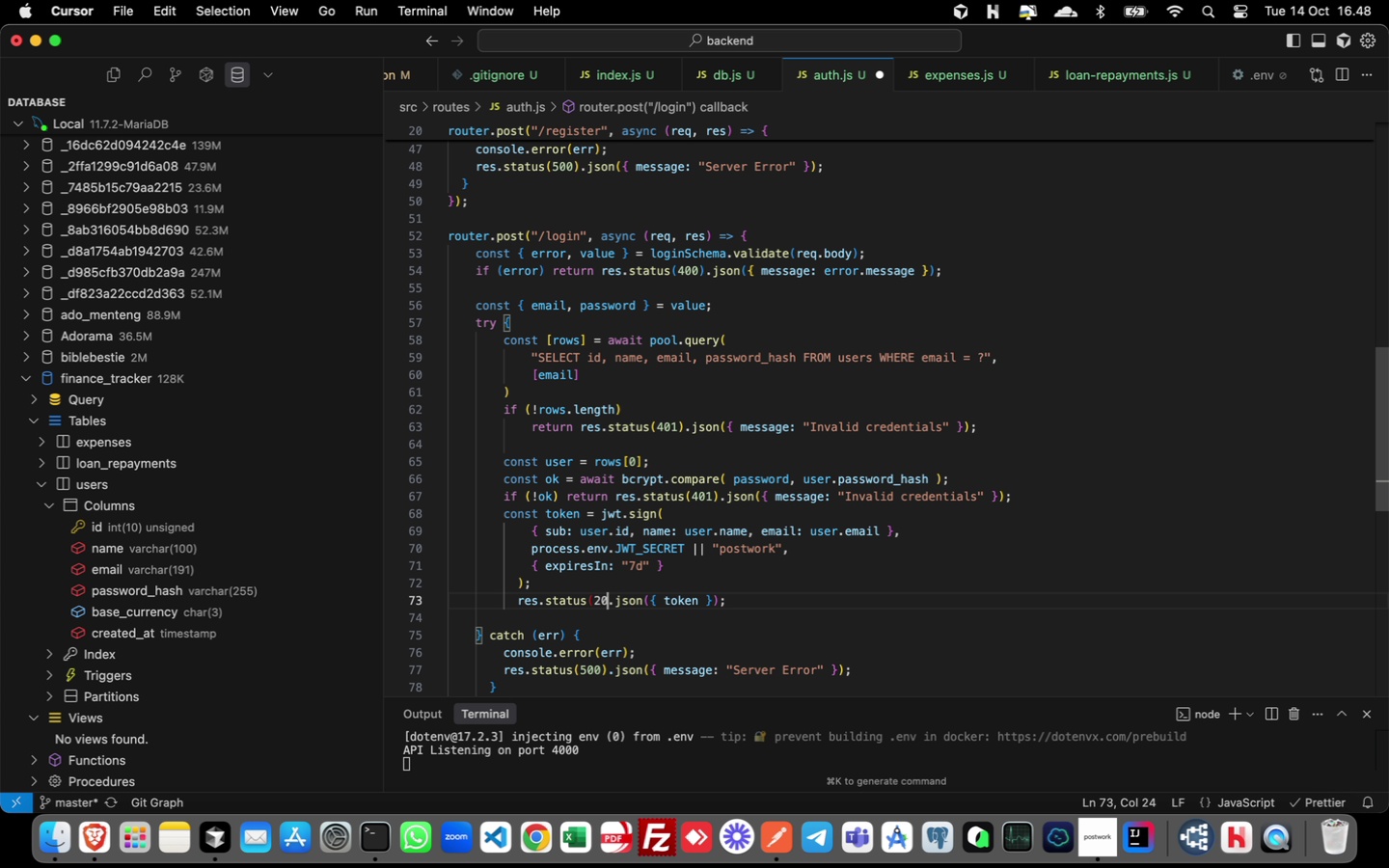 
key(Backspace)
 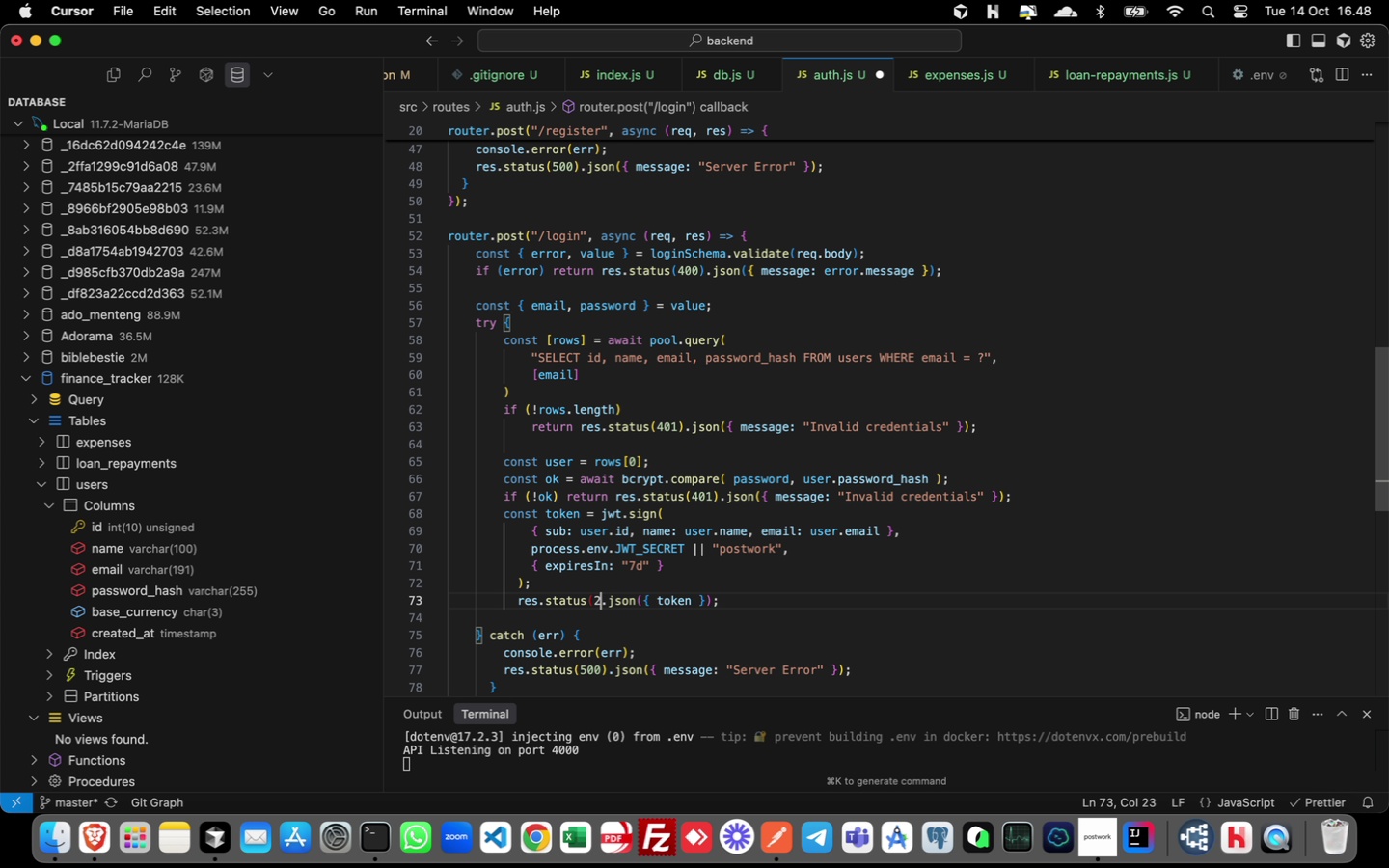 
key(Backspace)
 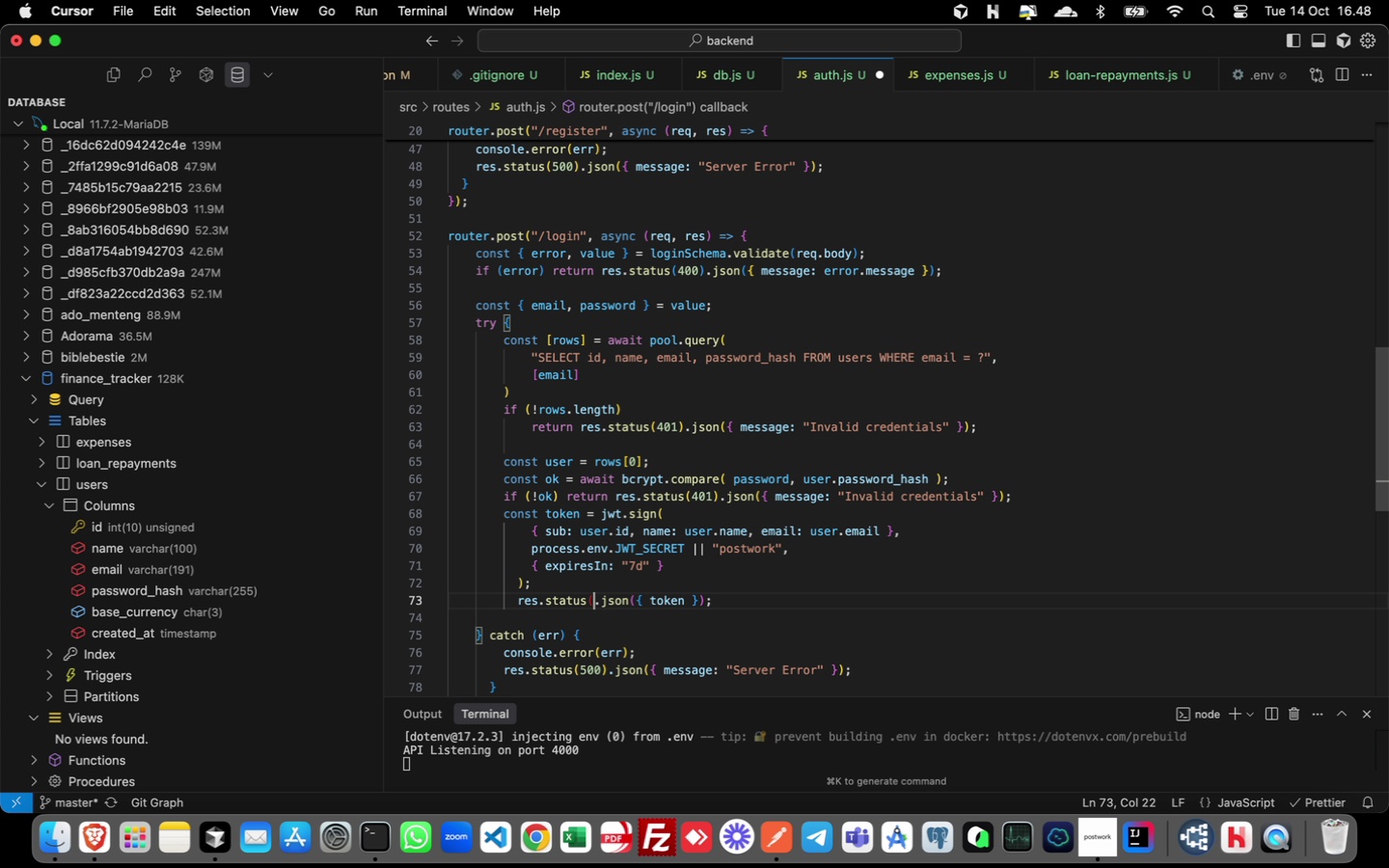 
key(Backspace)
 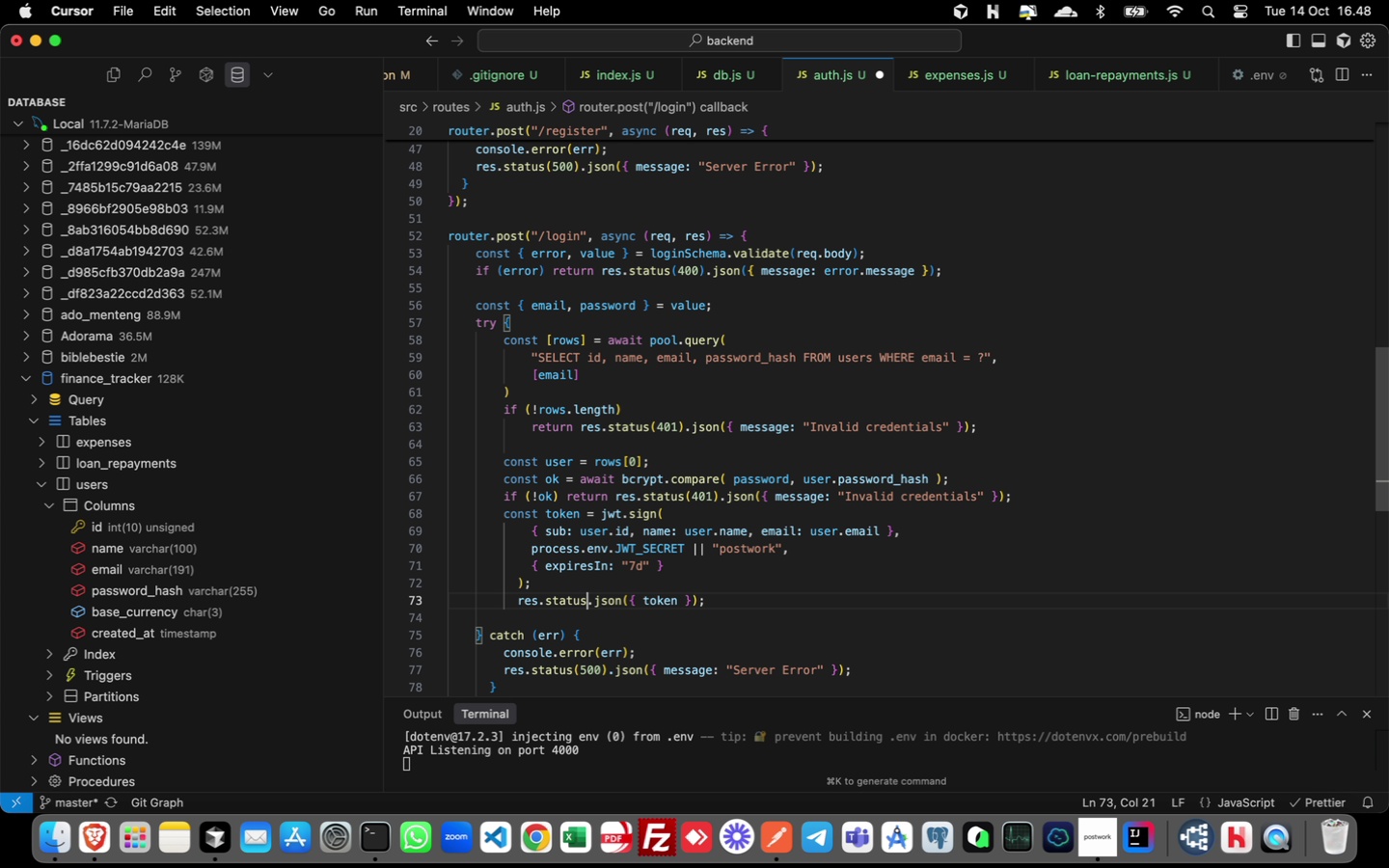 
key(Backspace)
 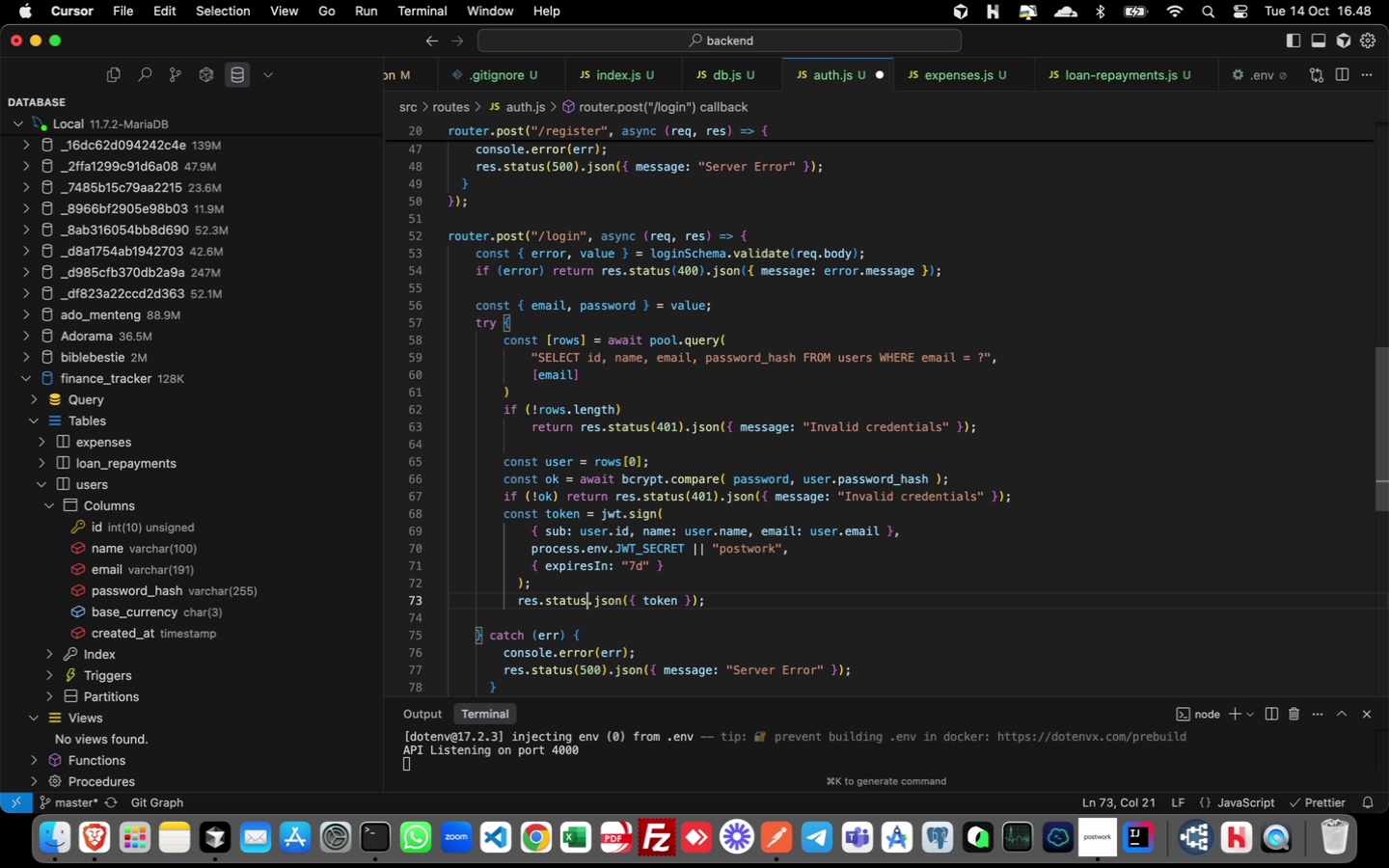 
key(Backspace)
 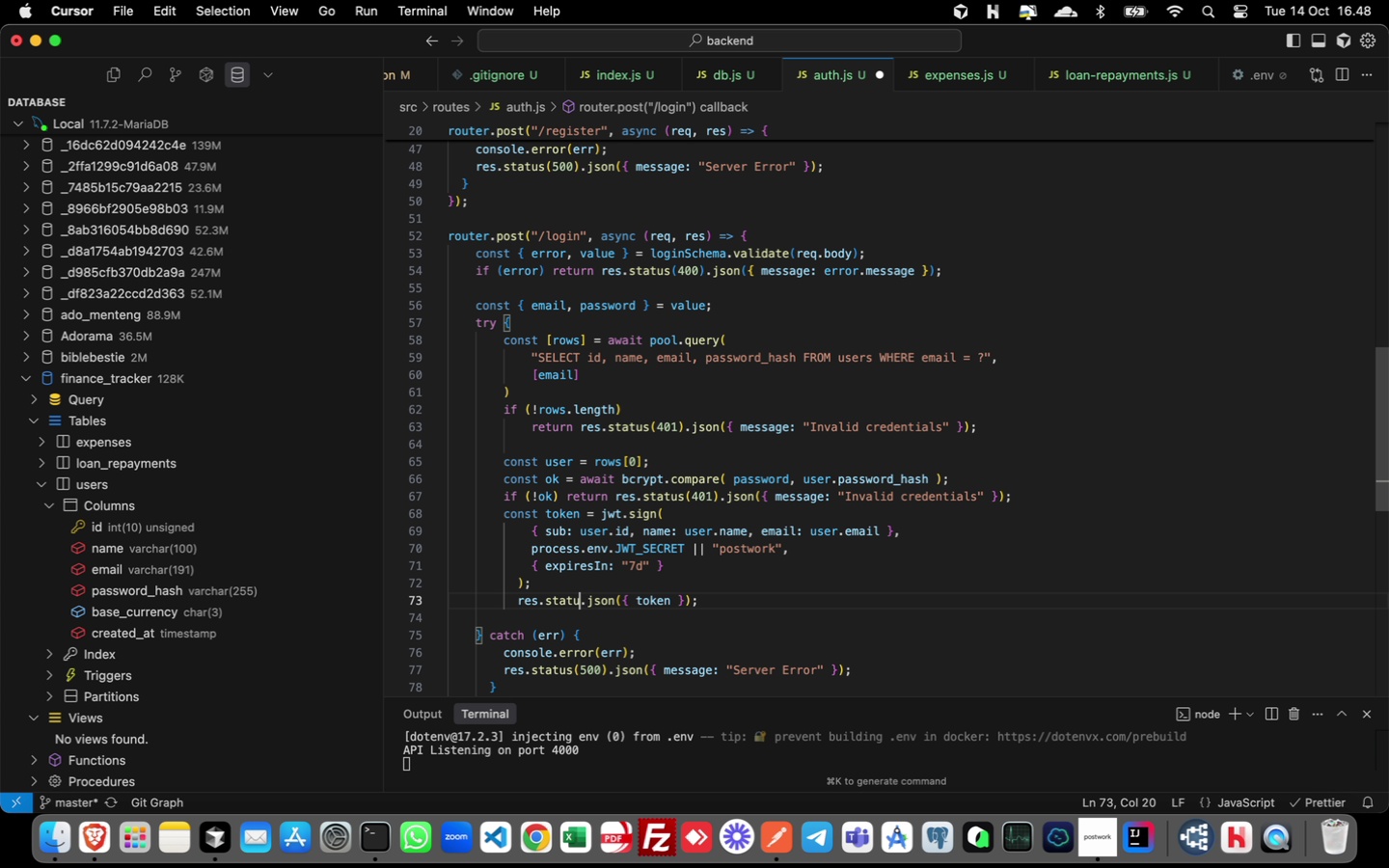 
key(Backspace)
 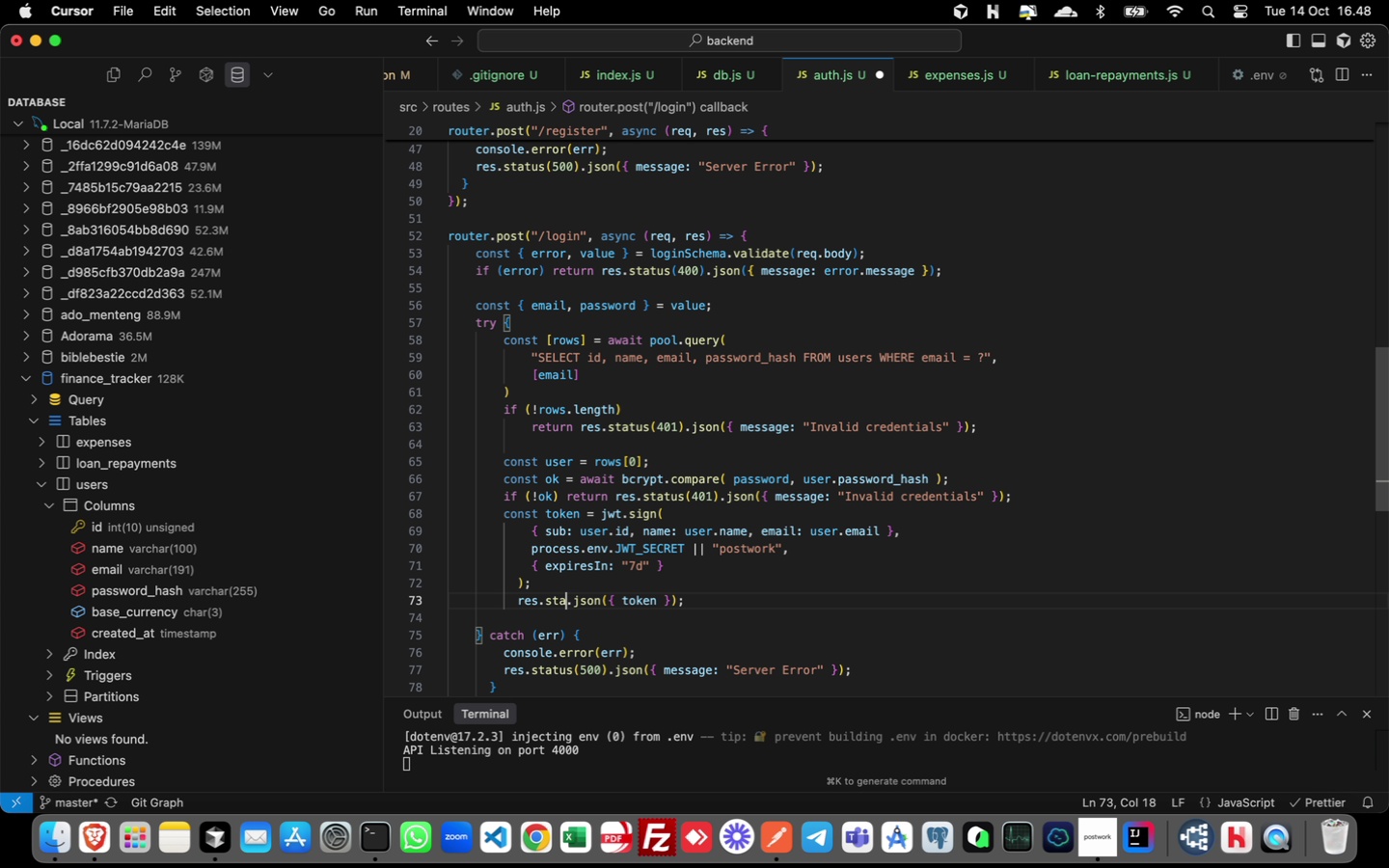 
key(Backspace)
 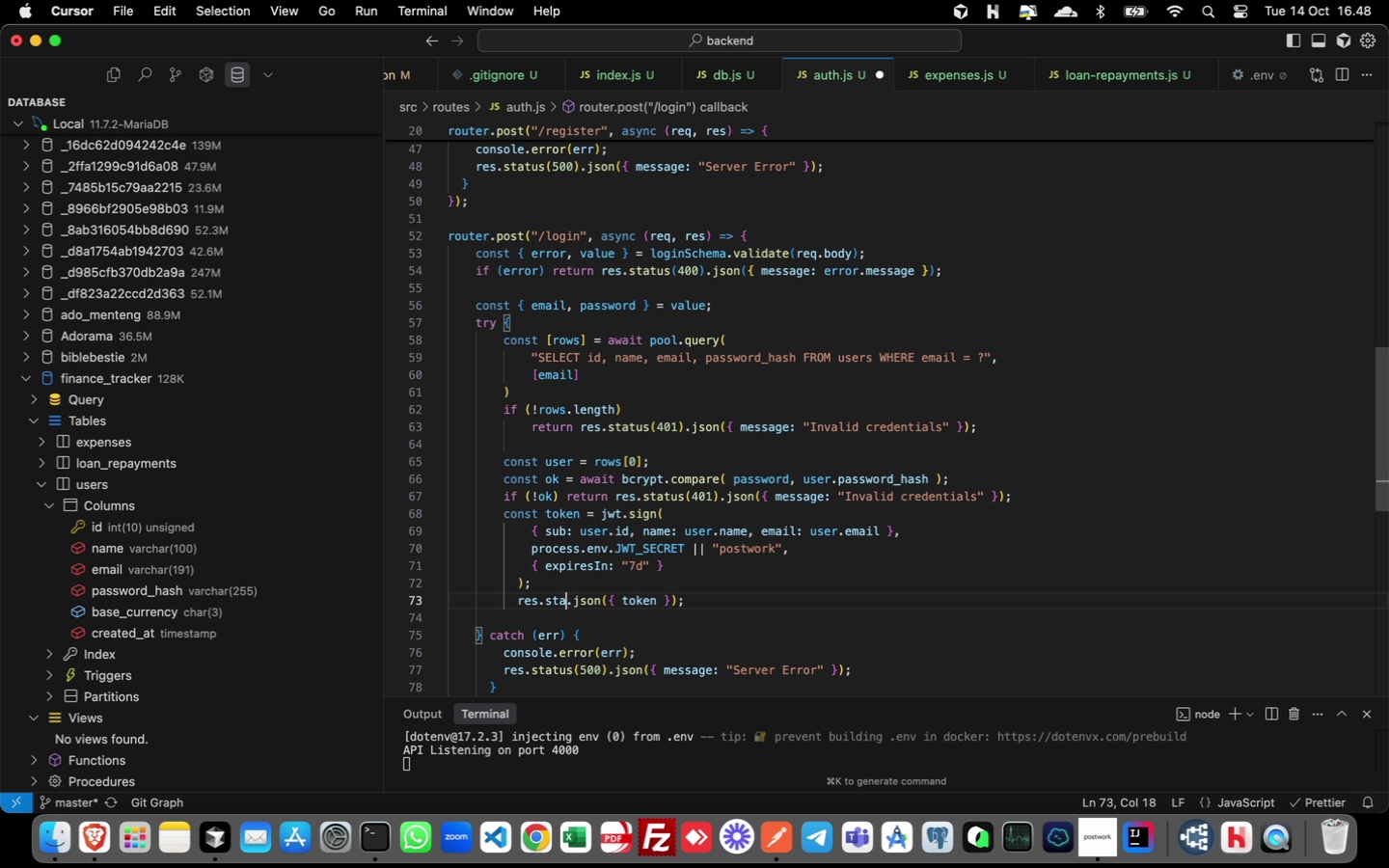 
key(Backspace)
 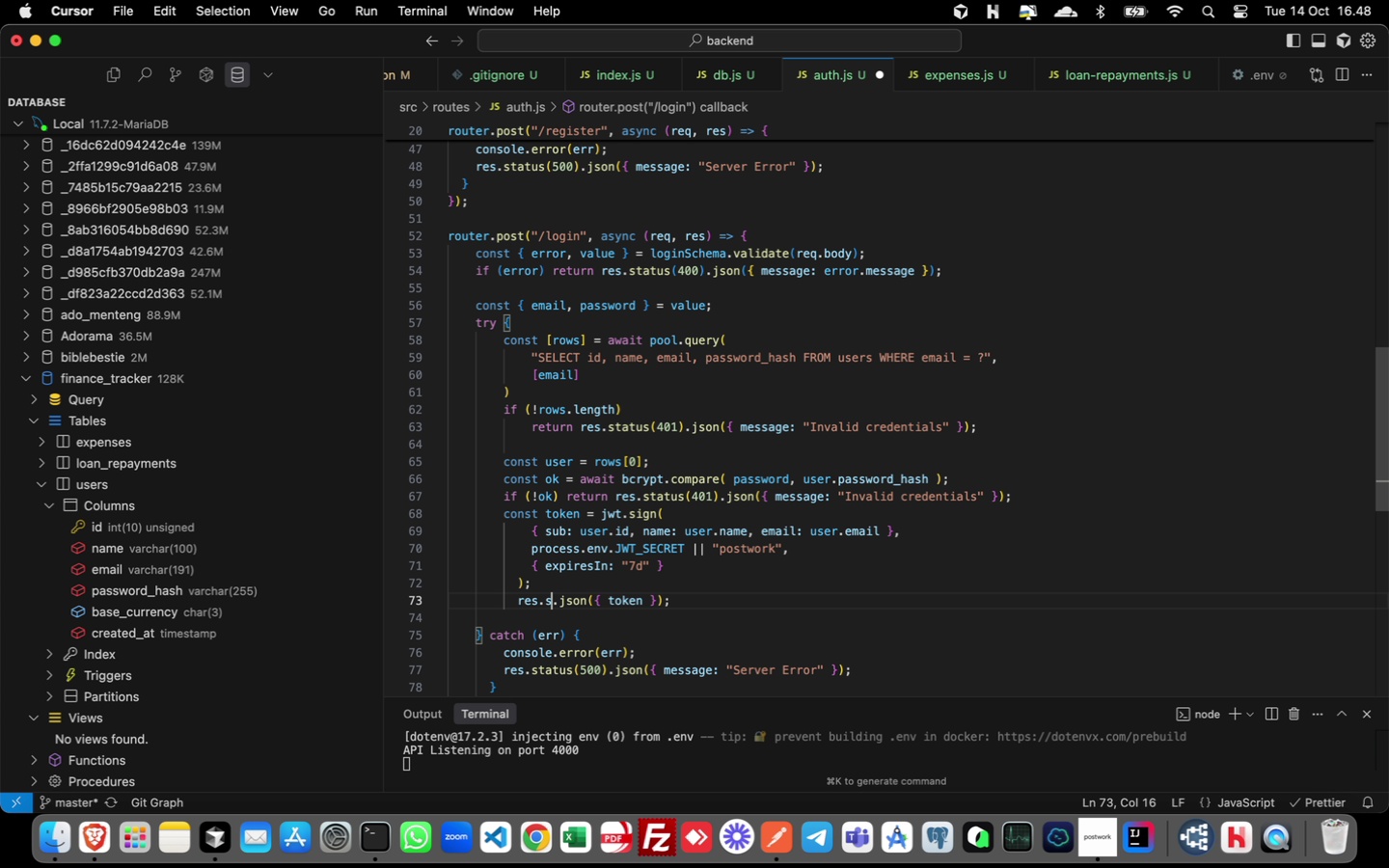 
key(Backspace)
 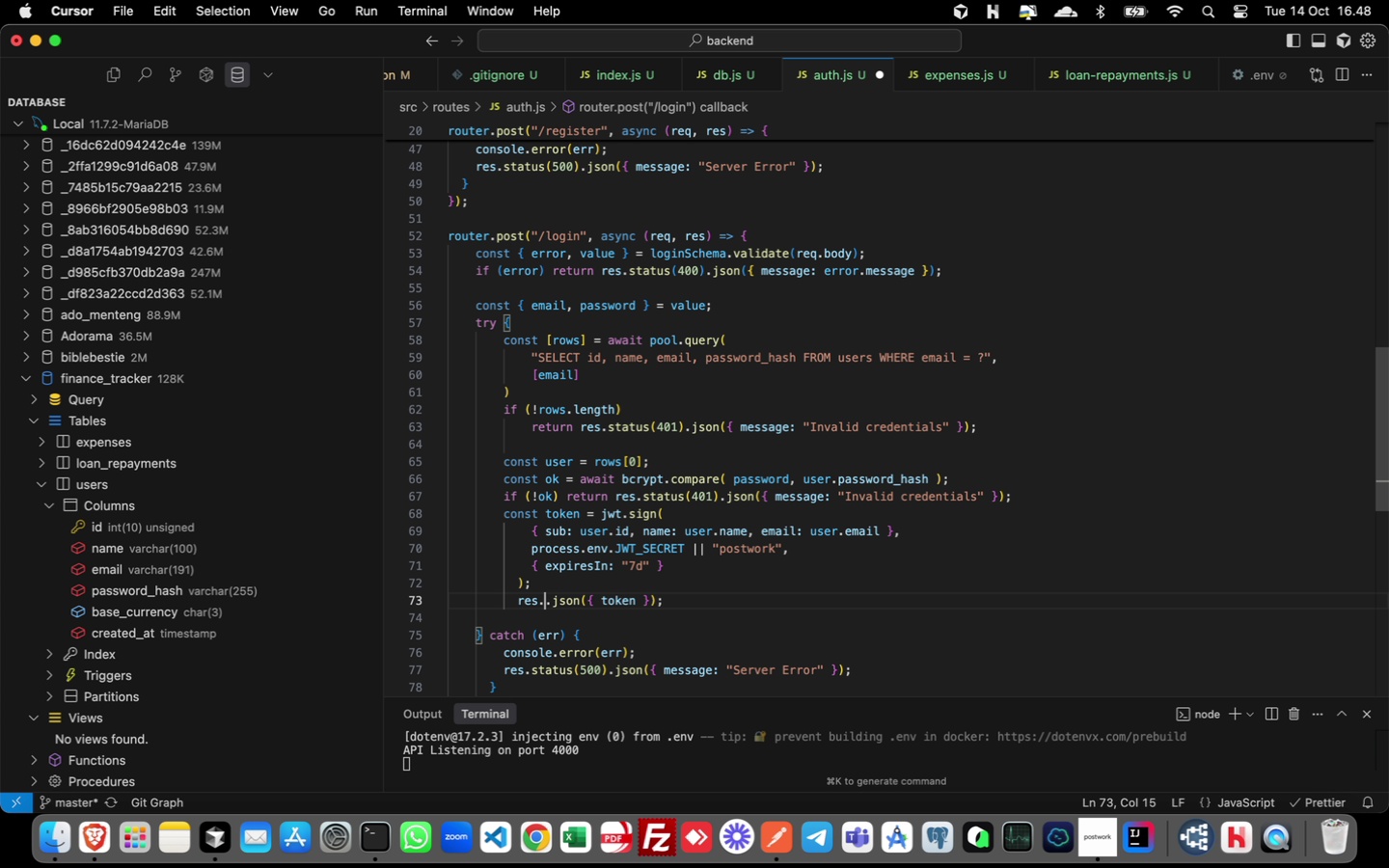 
key(Backspace)
 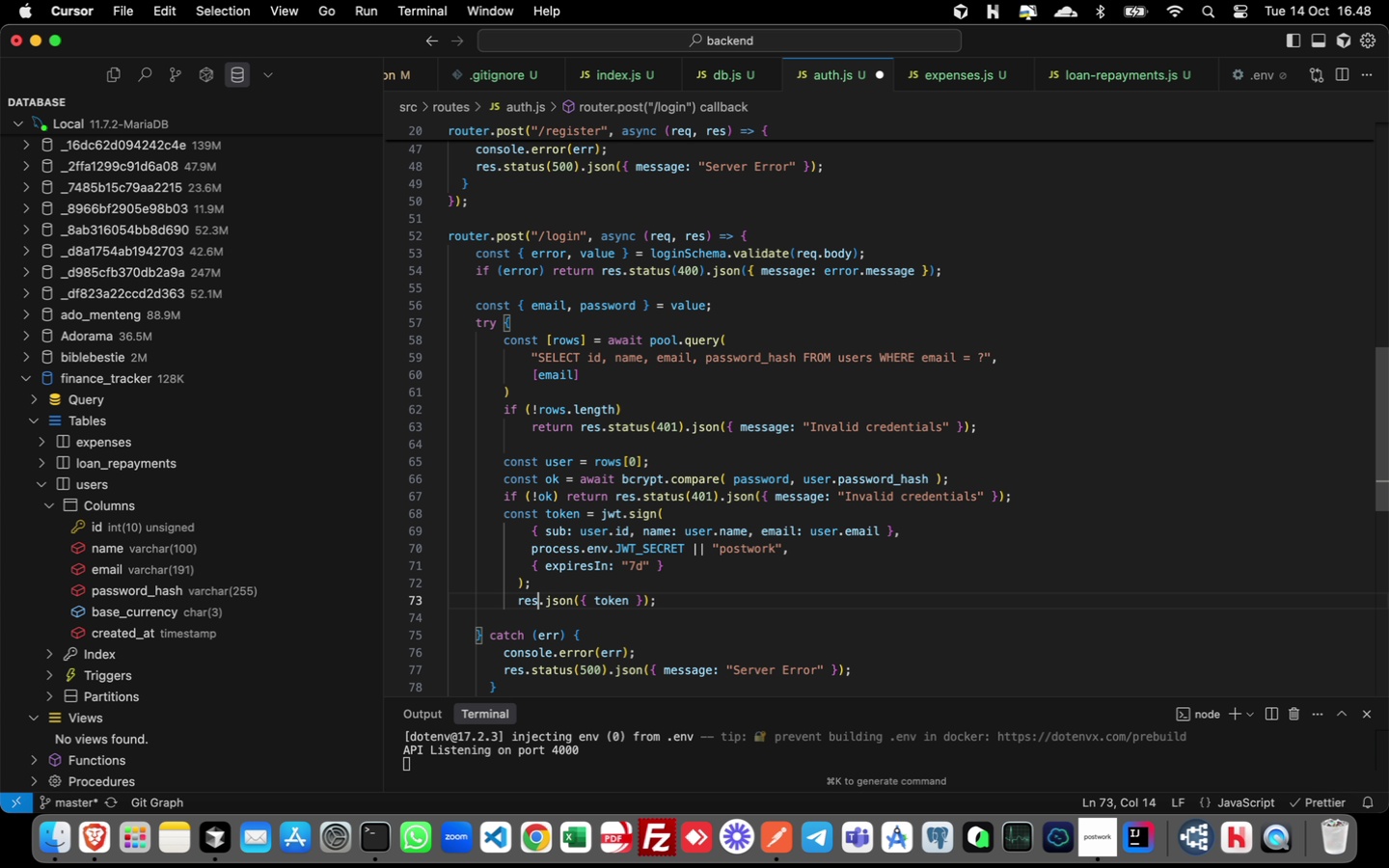 
key(Backspace)
 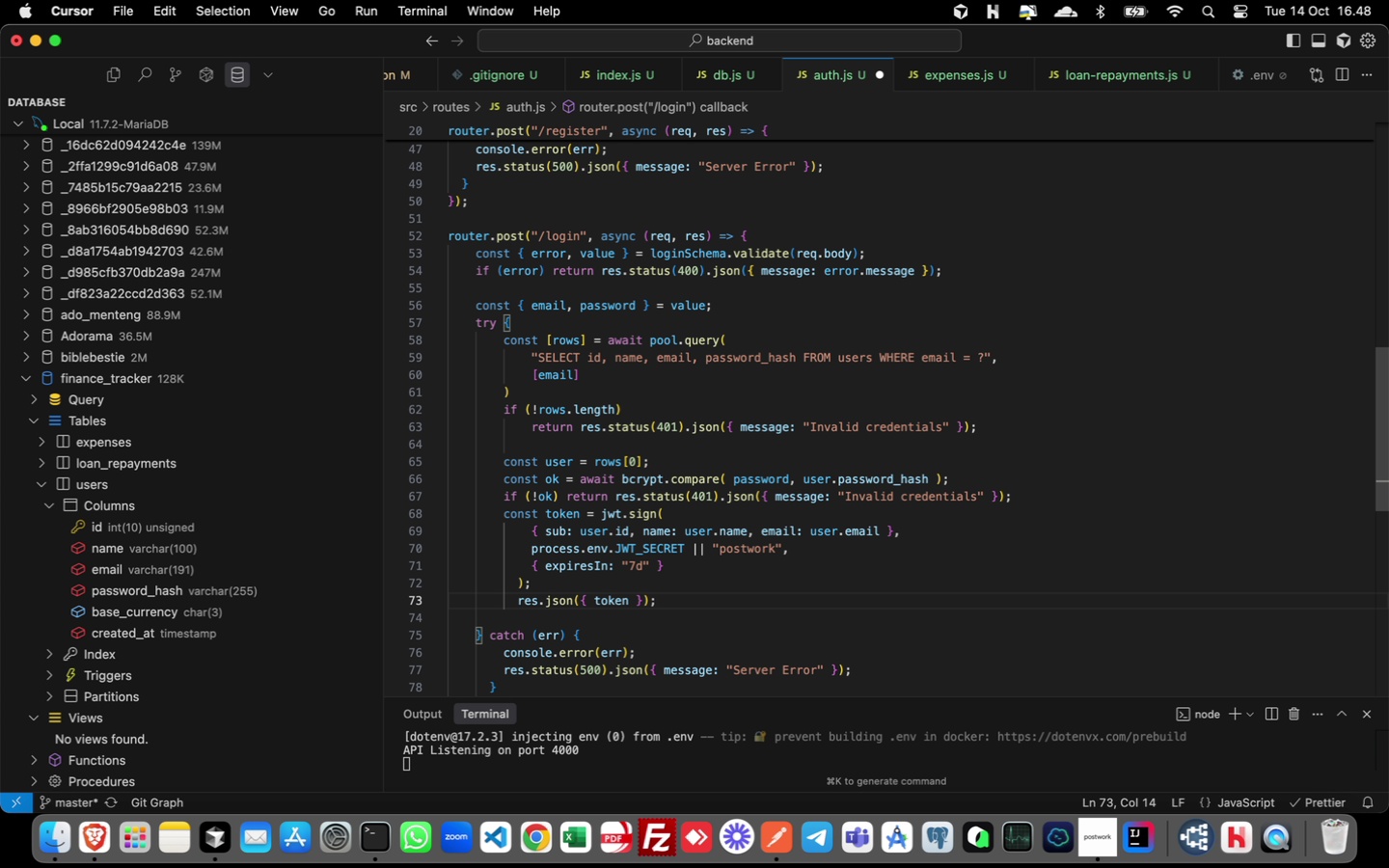 
key(Meta+S)
 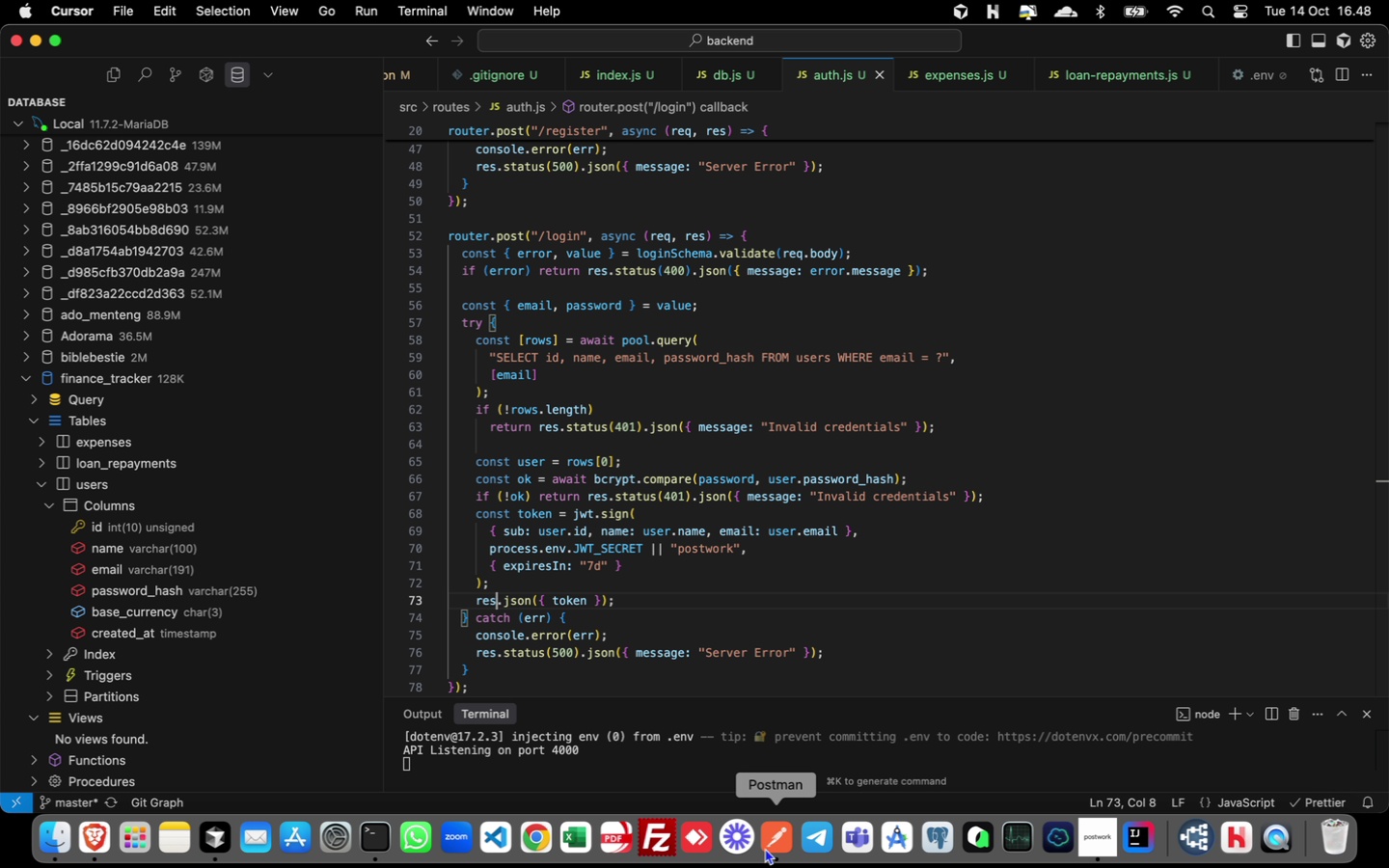 
left_click([775, 841])
 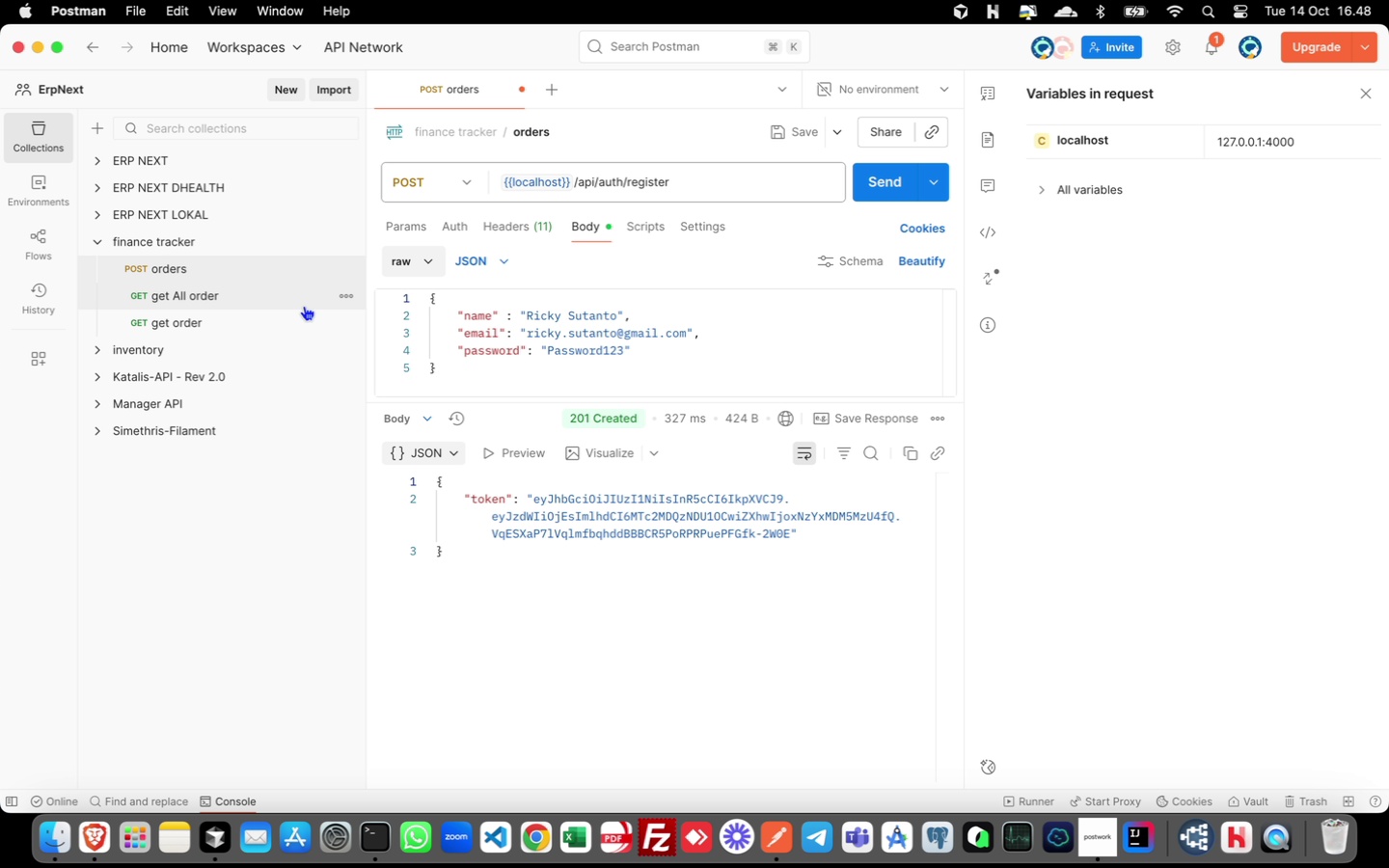 
mouse_move([224, 281])
 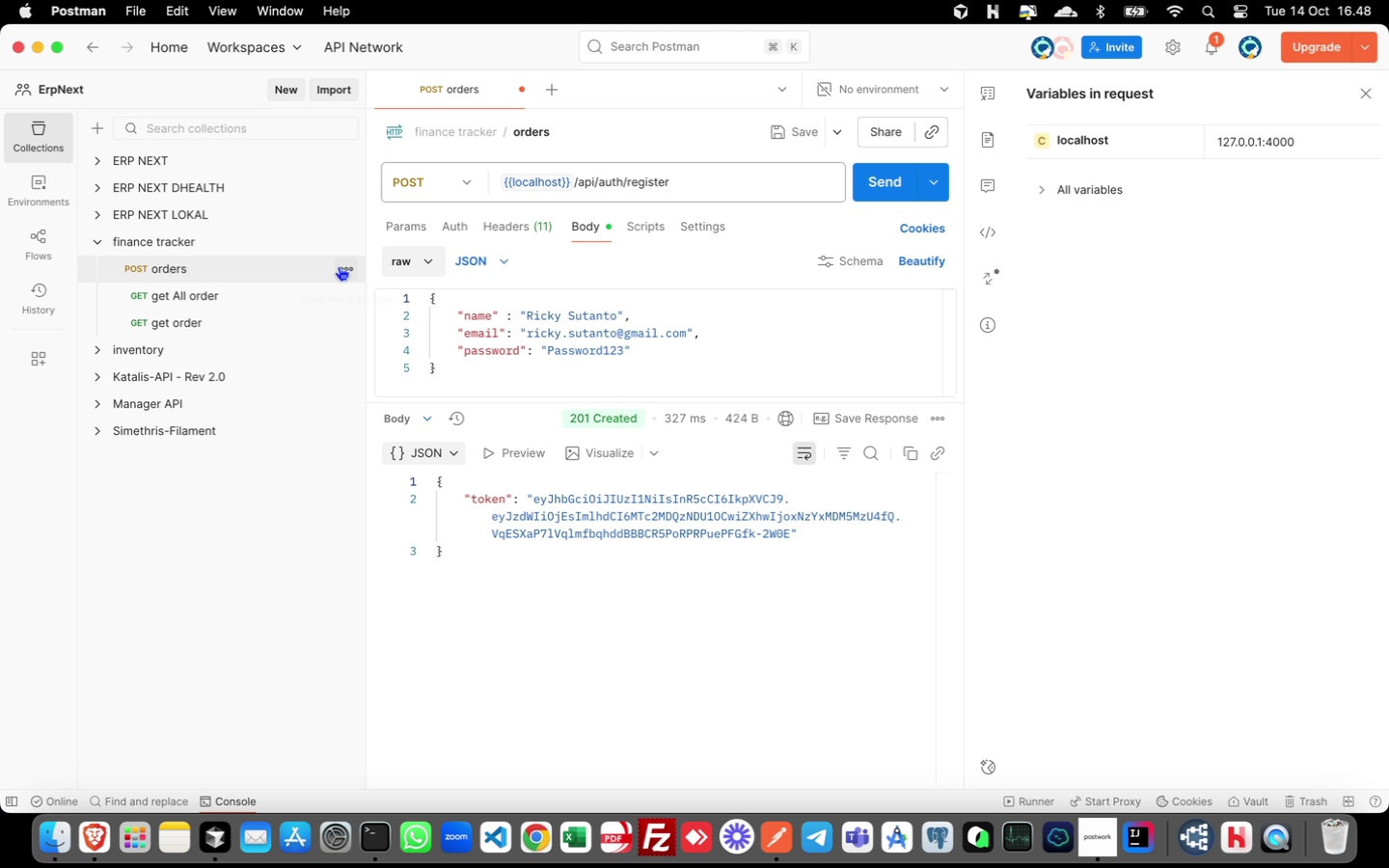 
left_click([340, 266])
 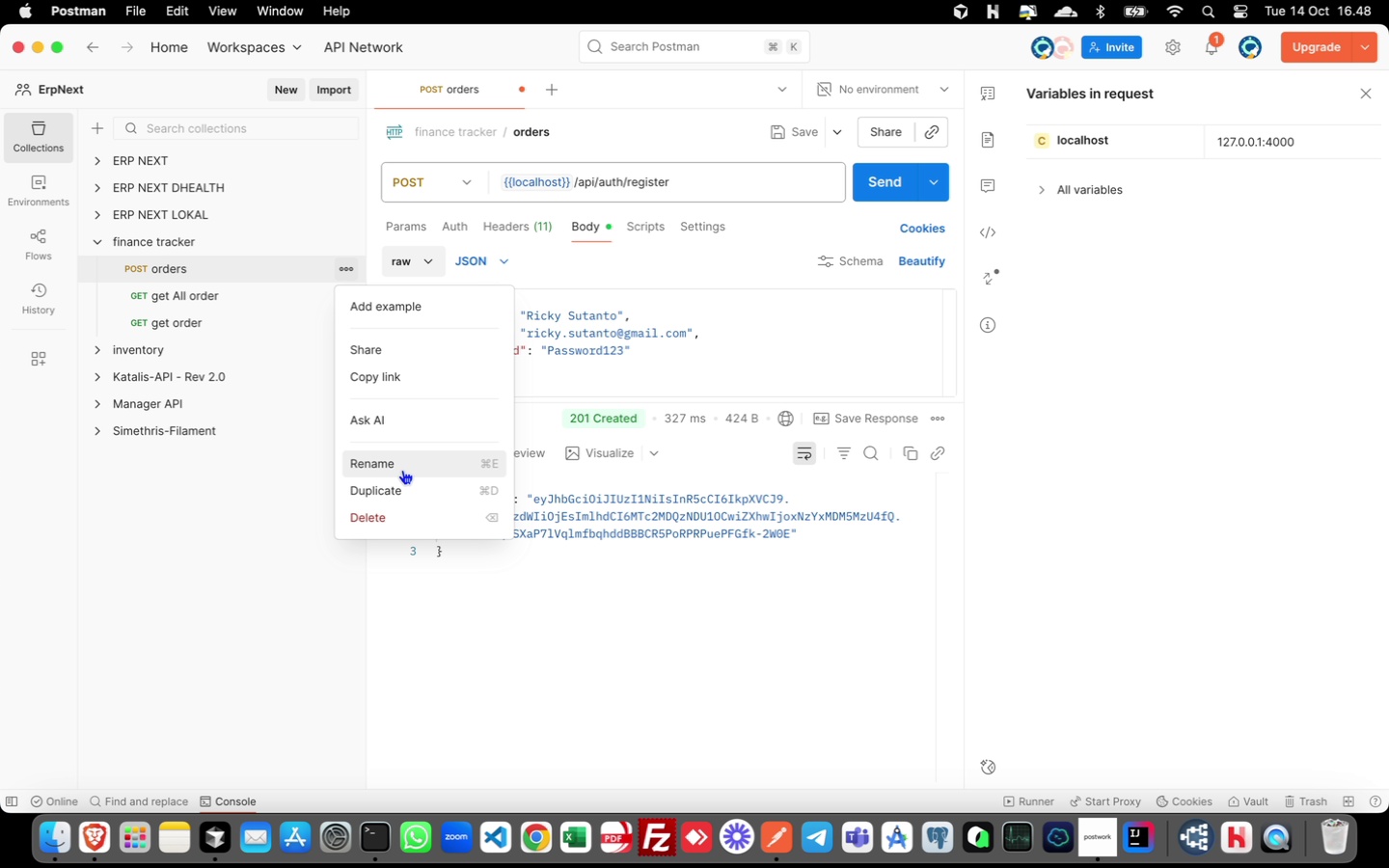 
left_click([400, 492])
 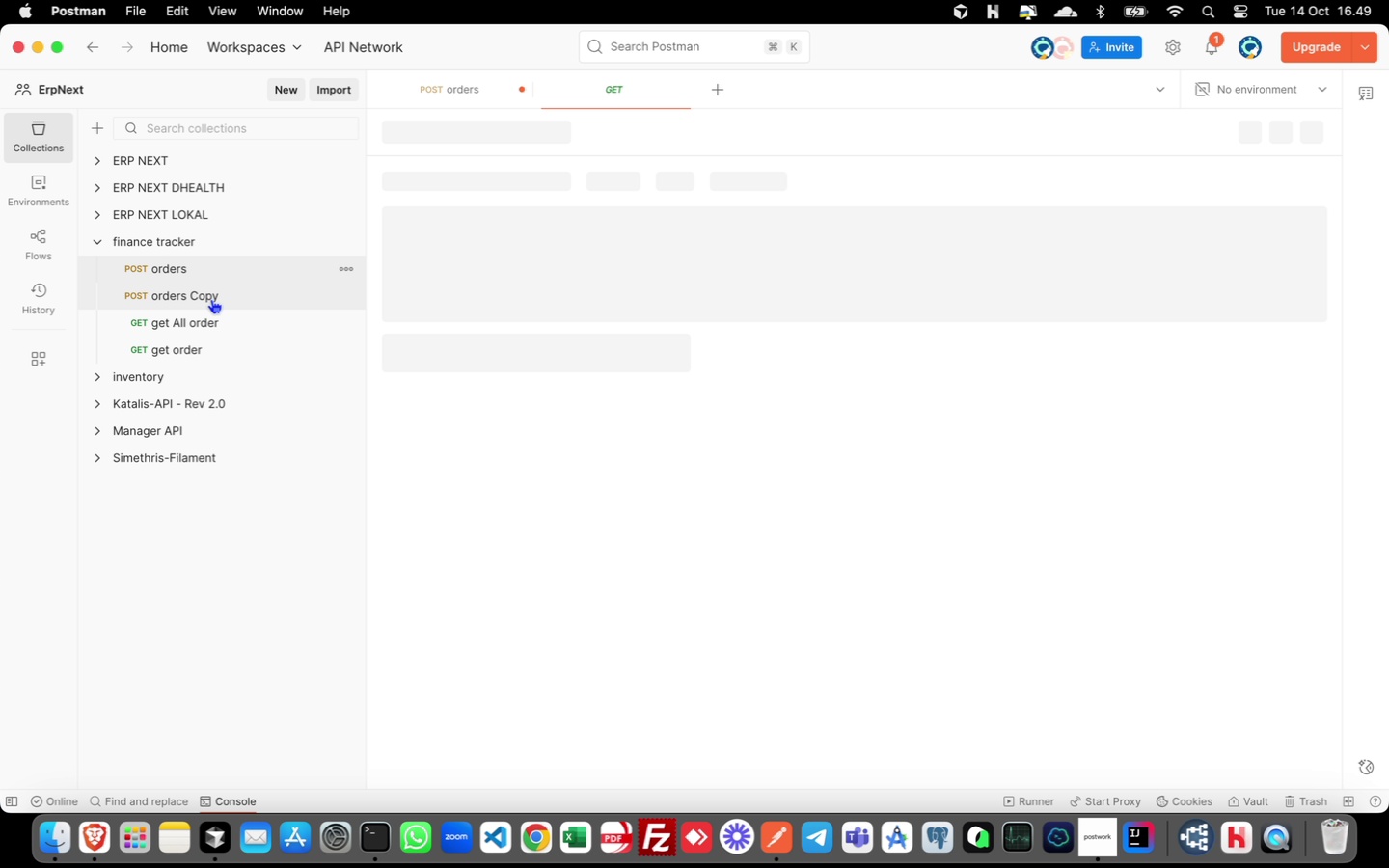 
wait(7.22)
 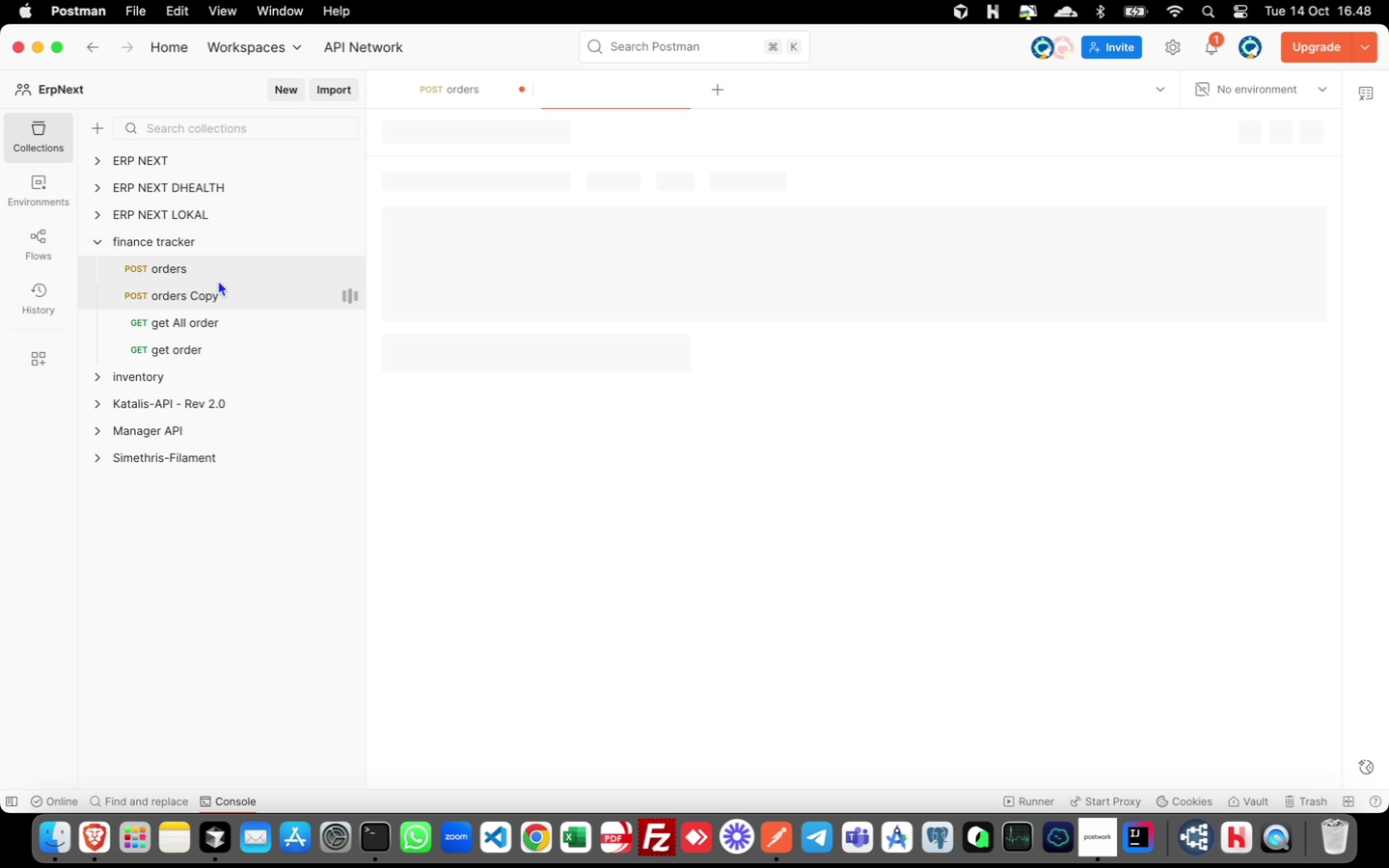 
left_click([526, 129])
 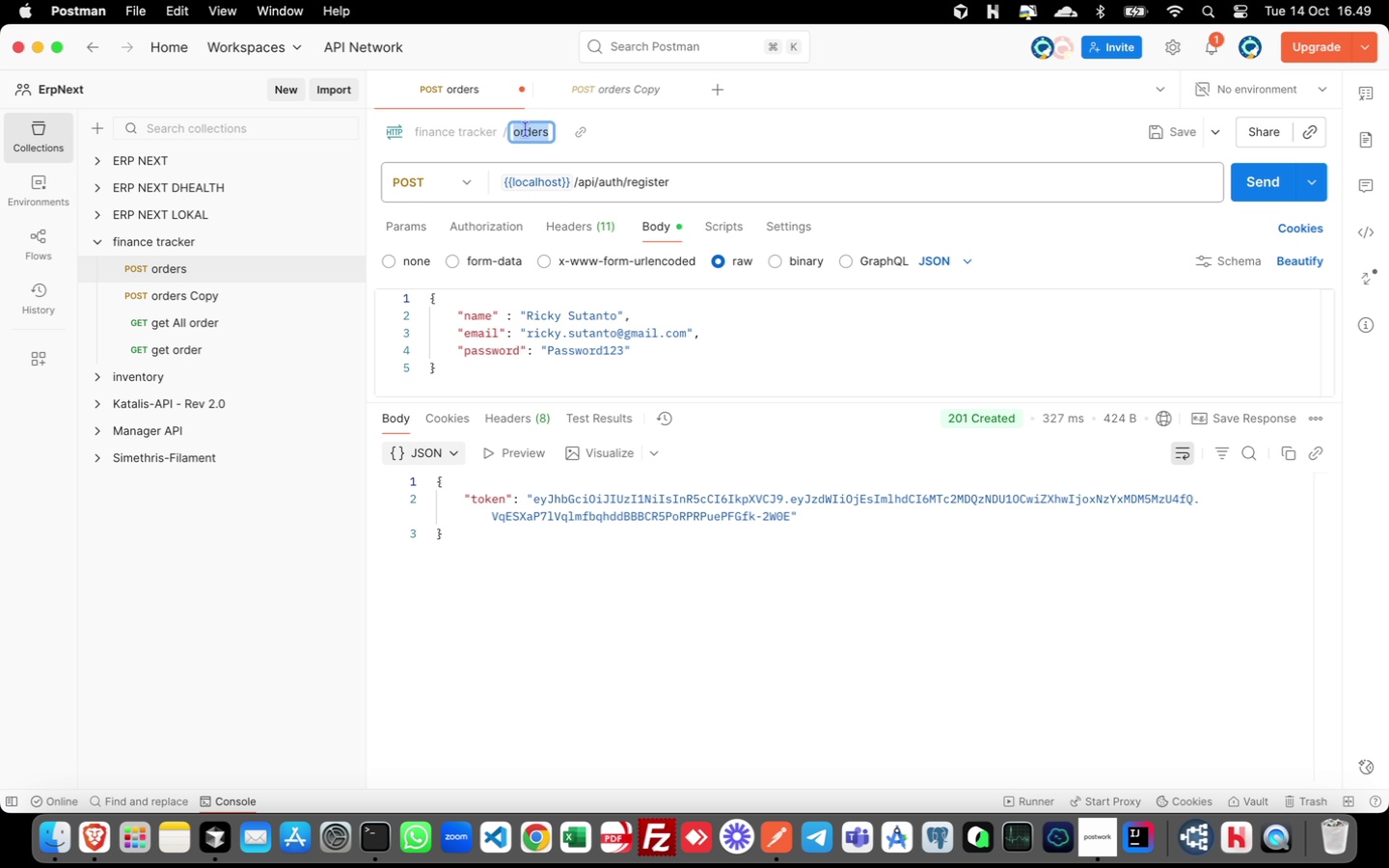 
type(register)
 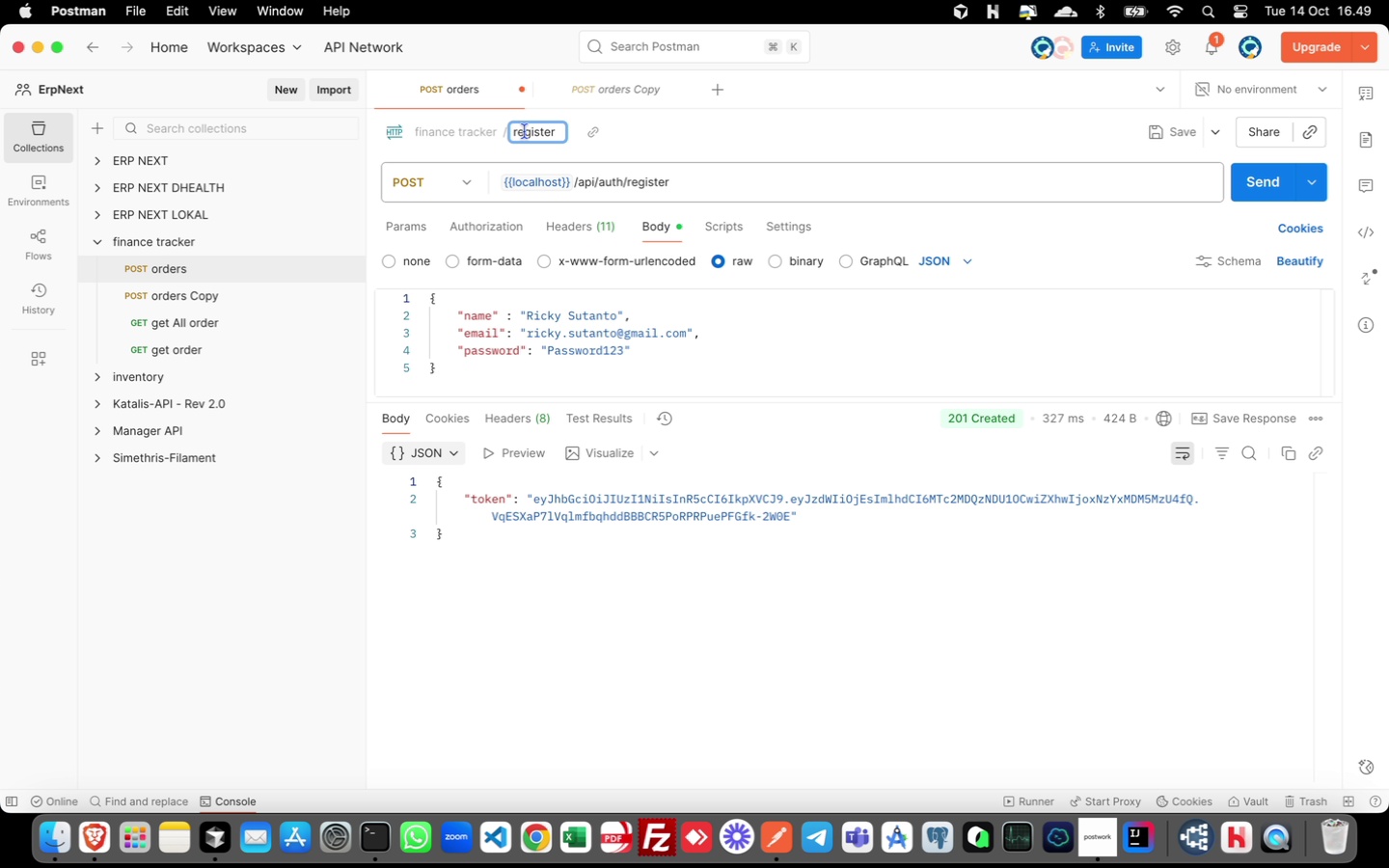 
left_click([510, 130])
 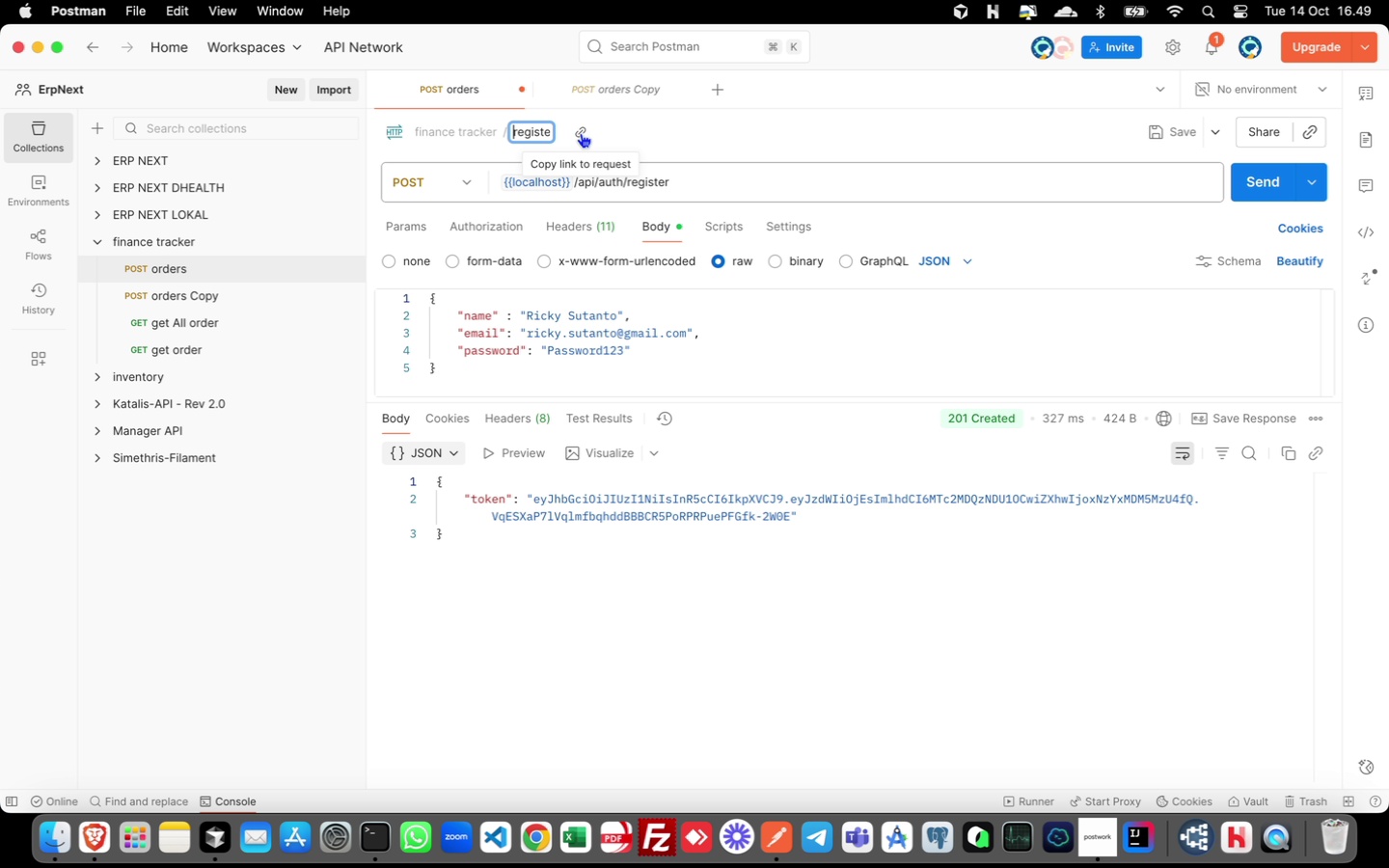 
type(auth/)
 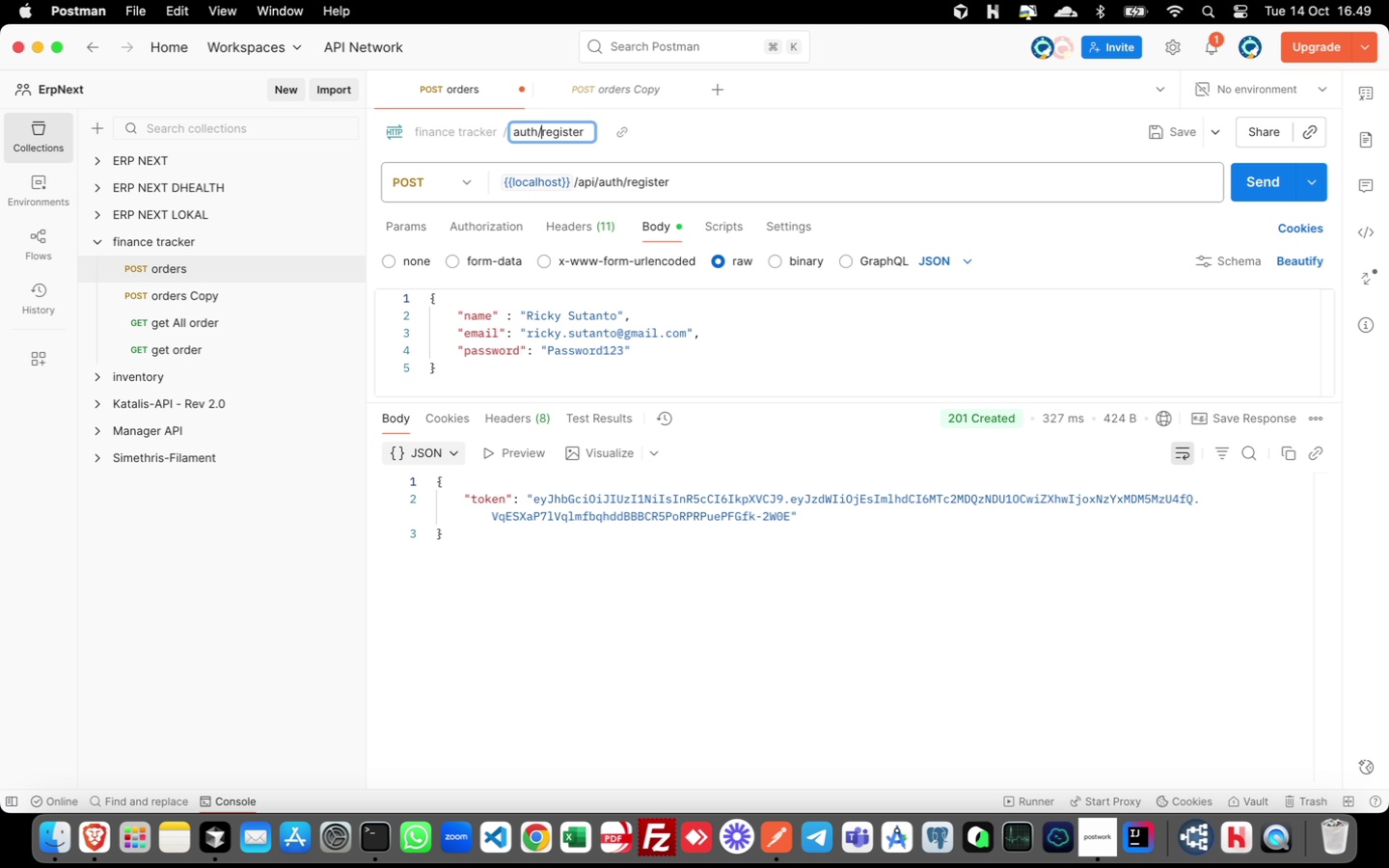 
key(Enter)
 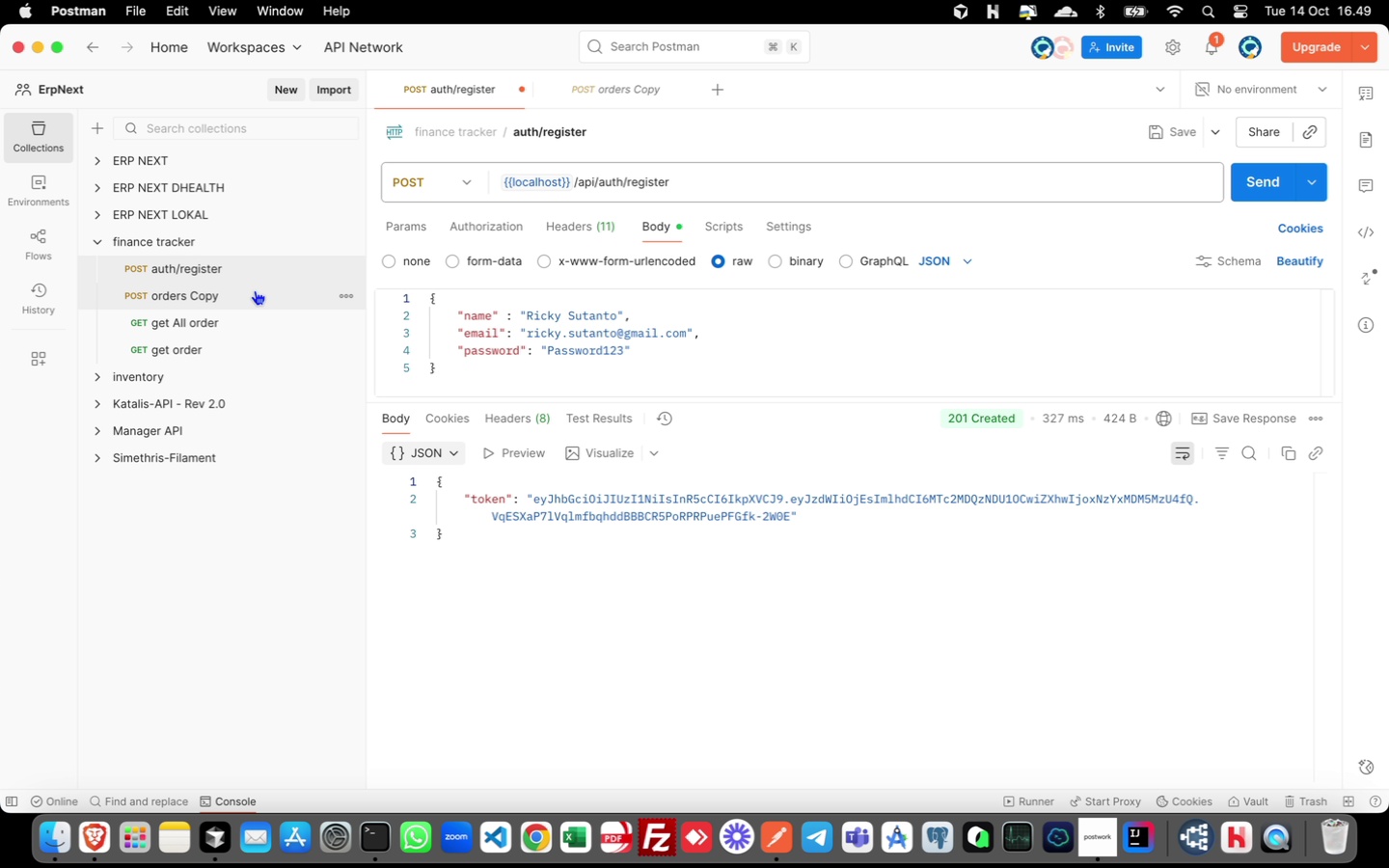 
left_click([206, 304])
 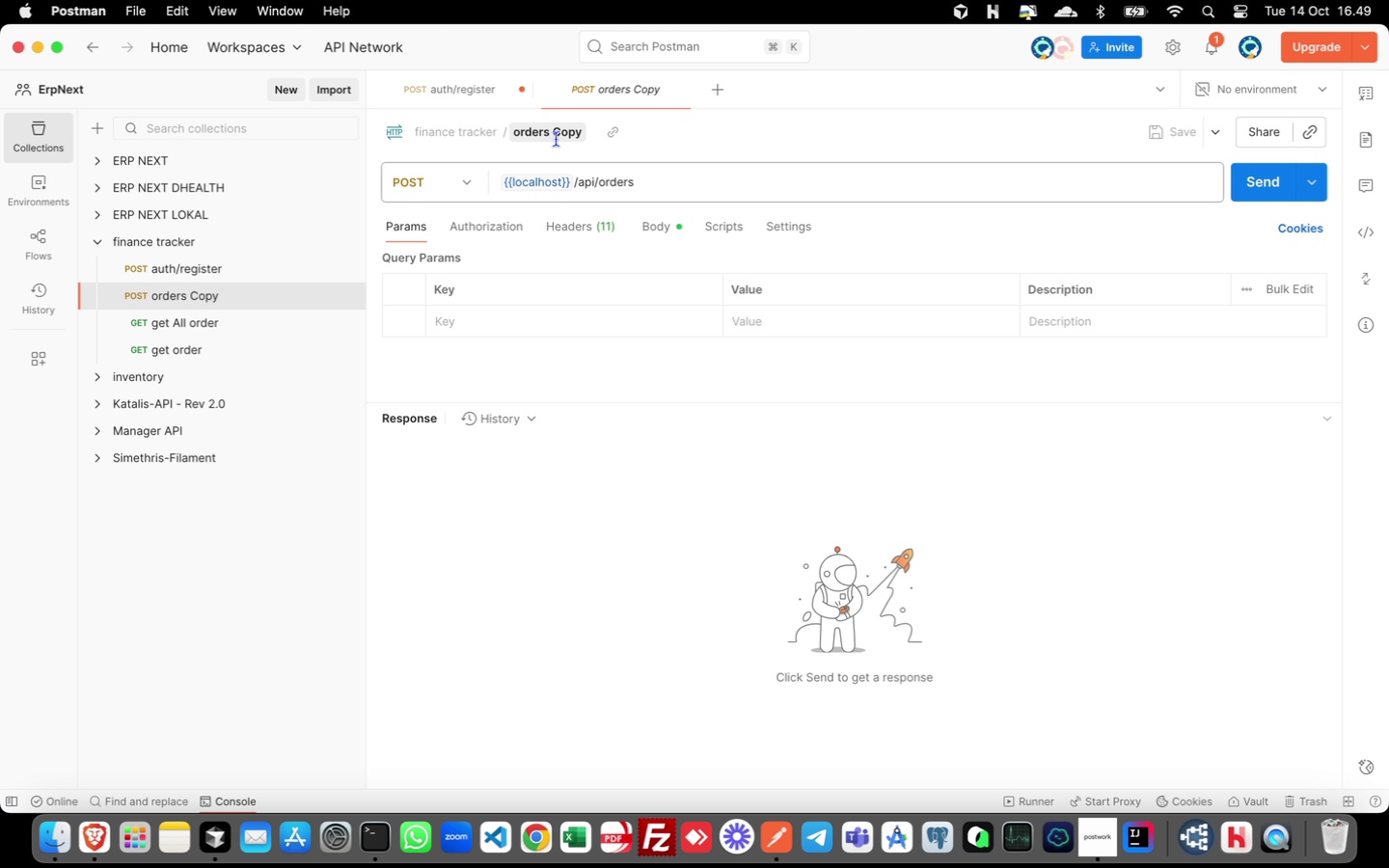 
left_click([545, 127])
 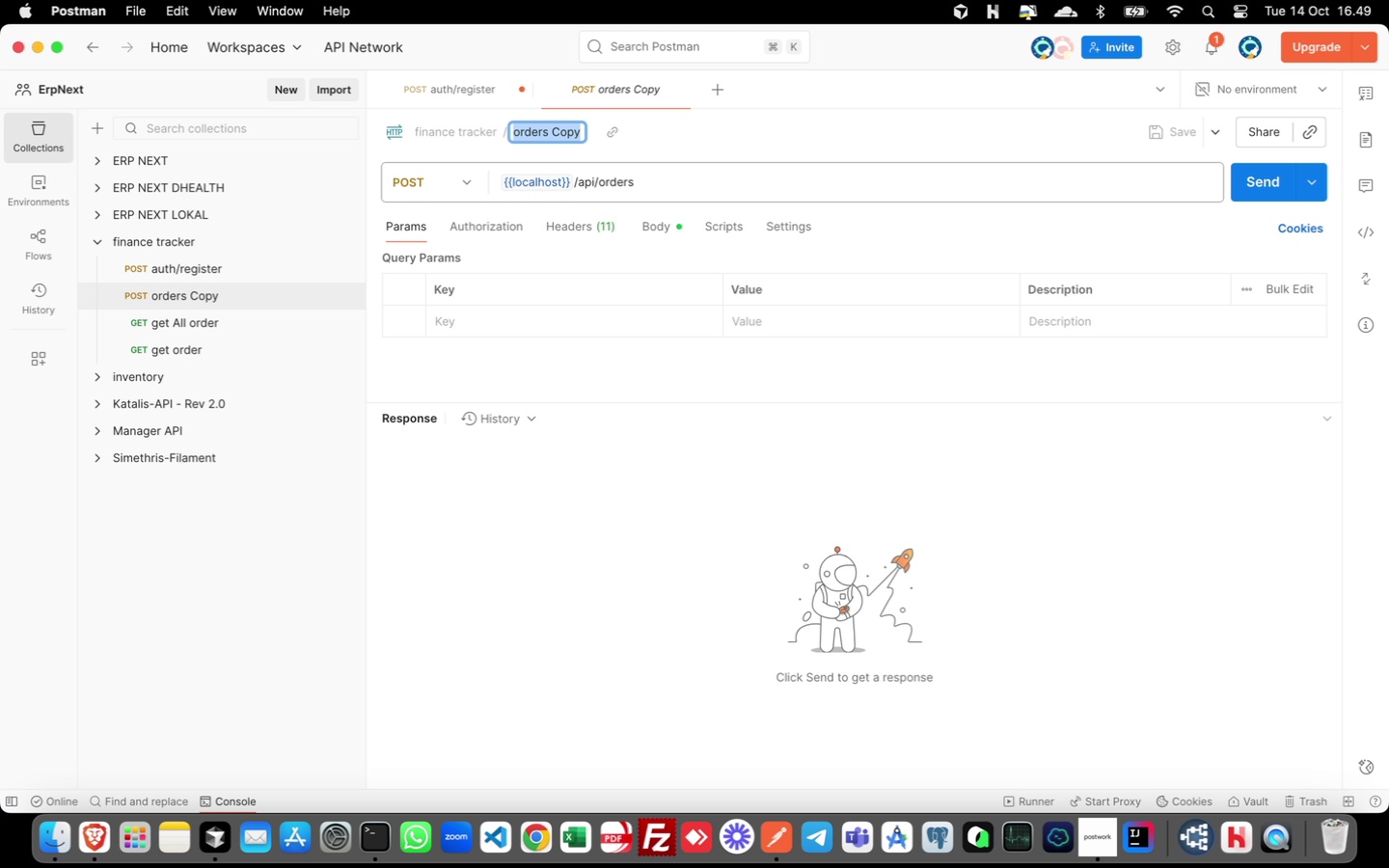 
type(auth/login)
 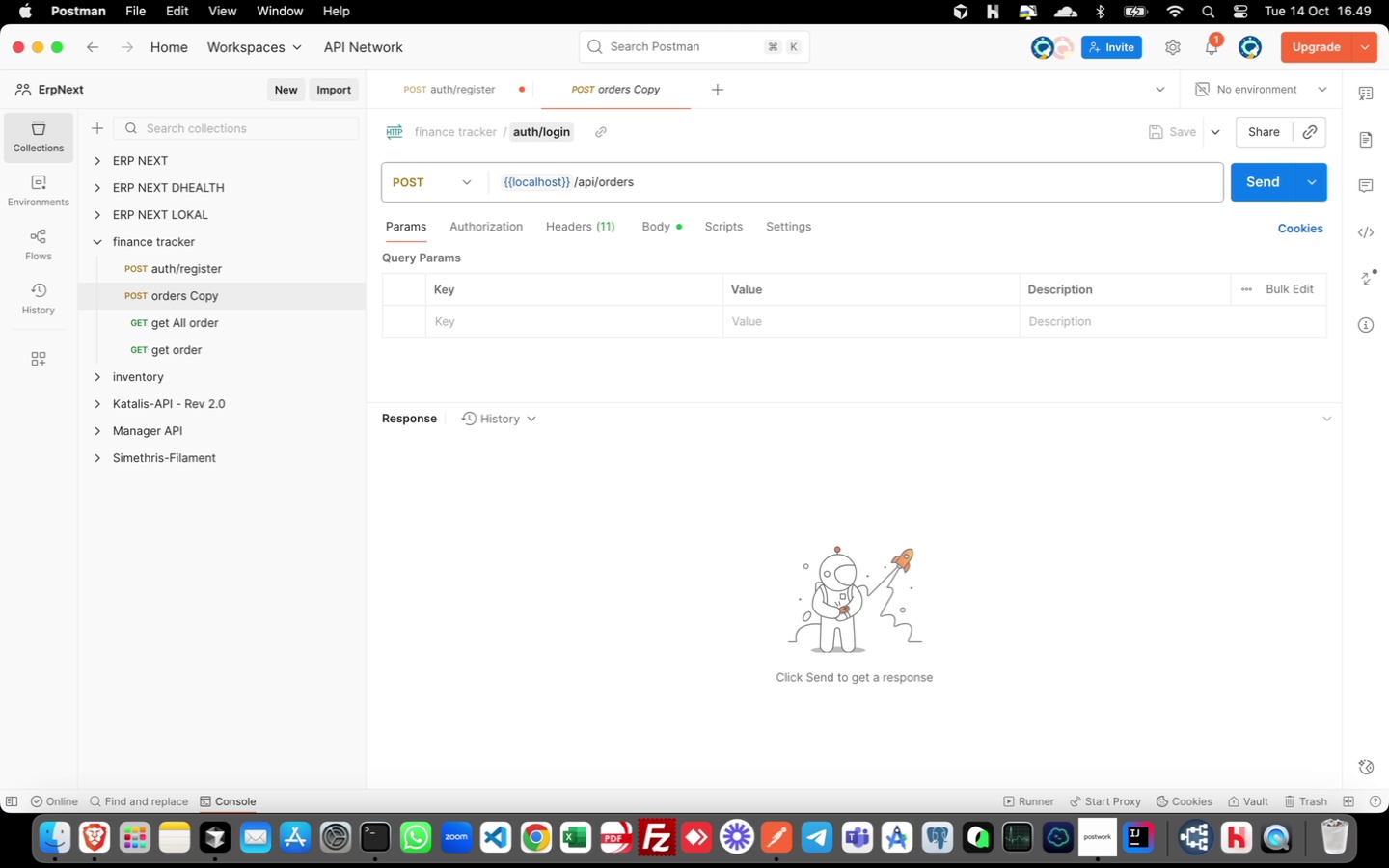 
key(Enter)
 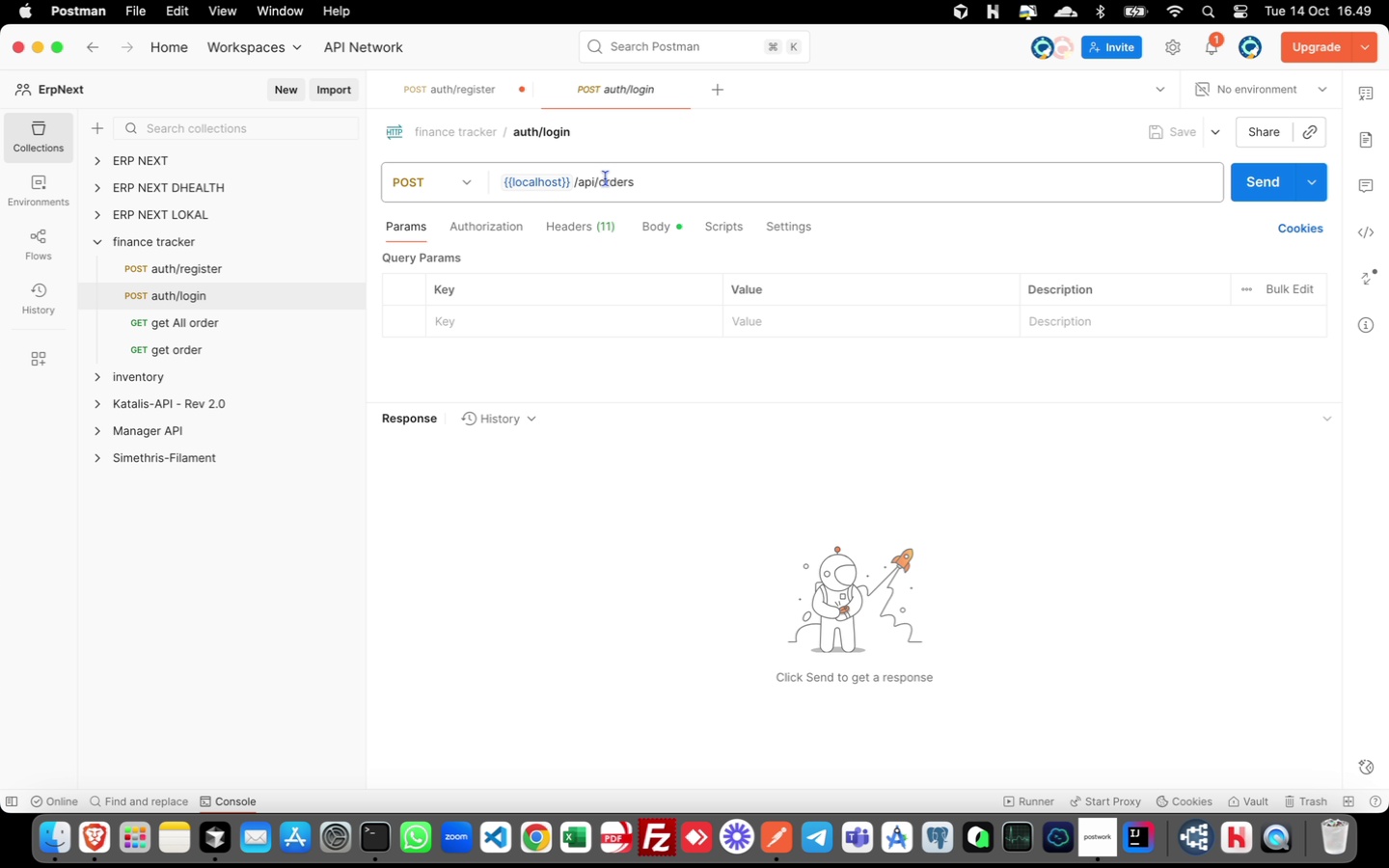 
left_click([617, 186])
 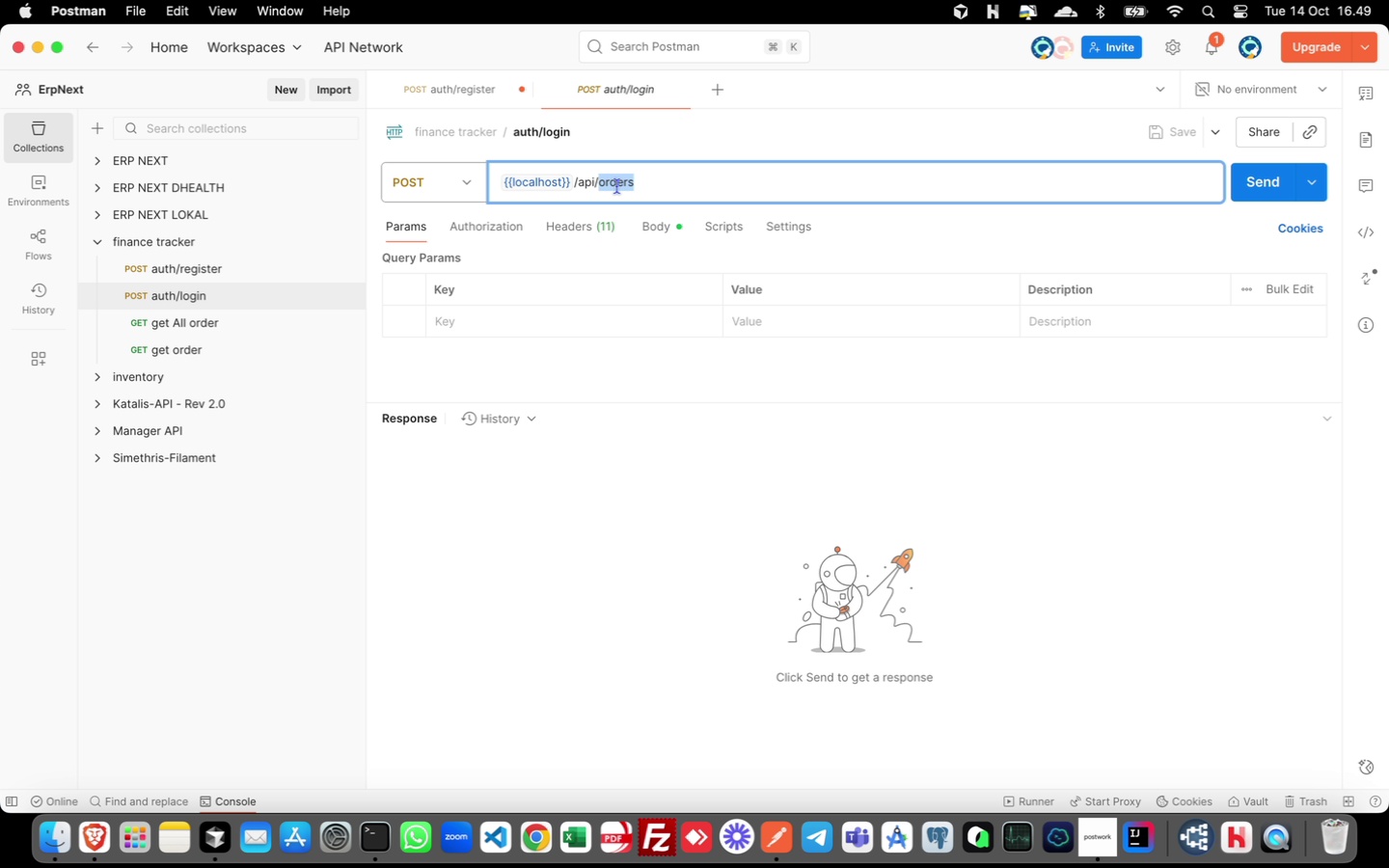 
double_click([617, 186])
 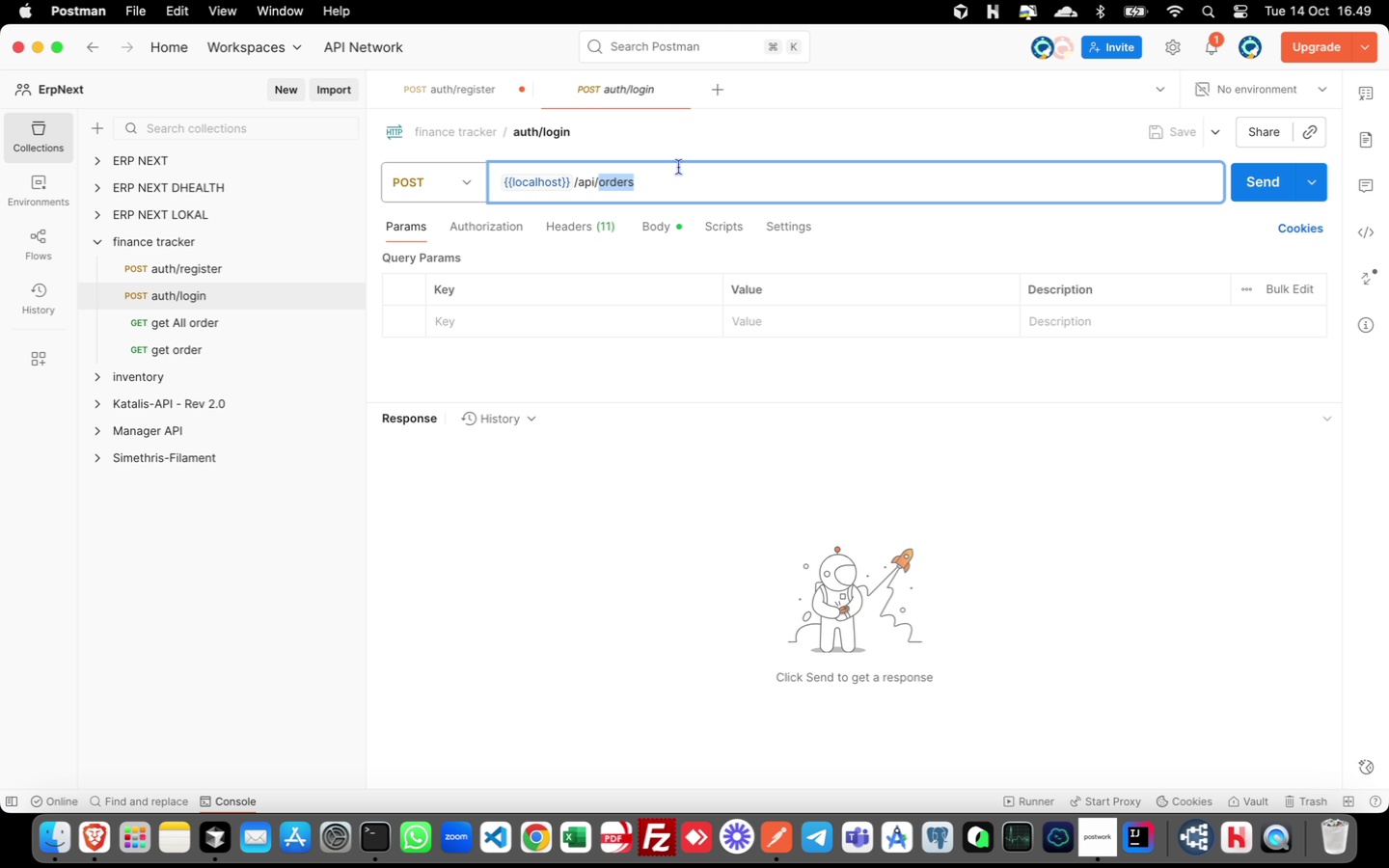 
type(auth/login)
 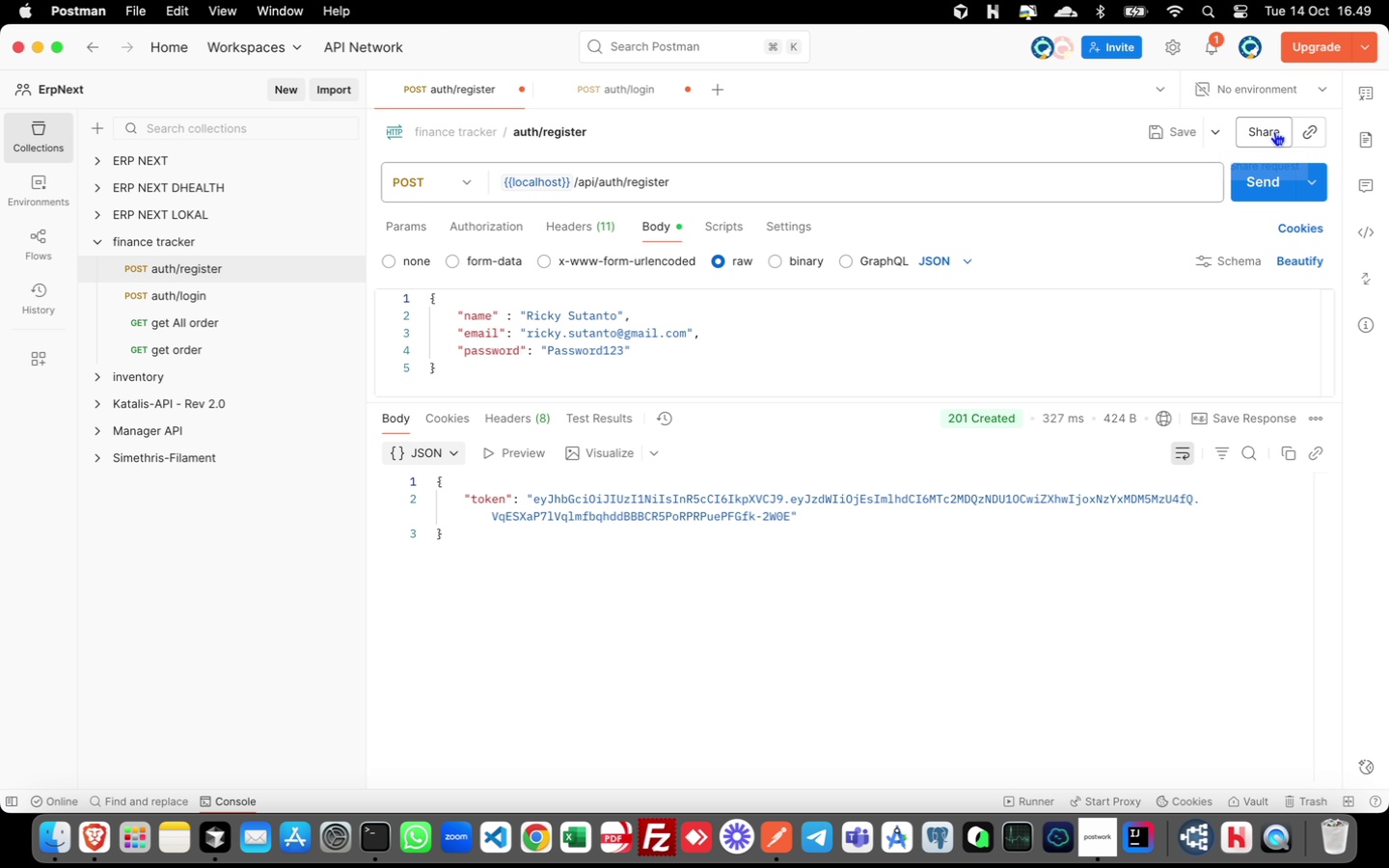 
left_click([1171, 132])
 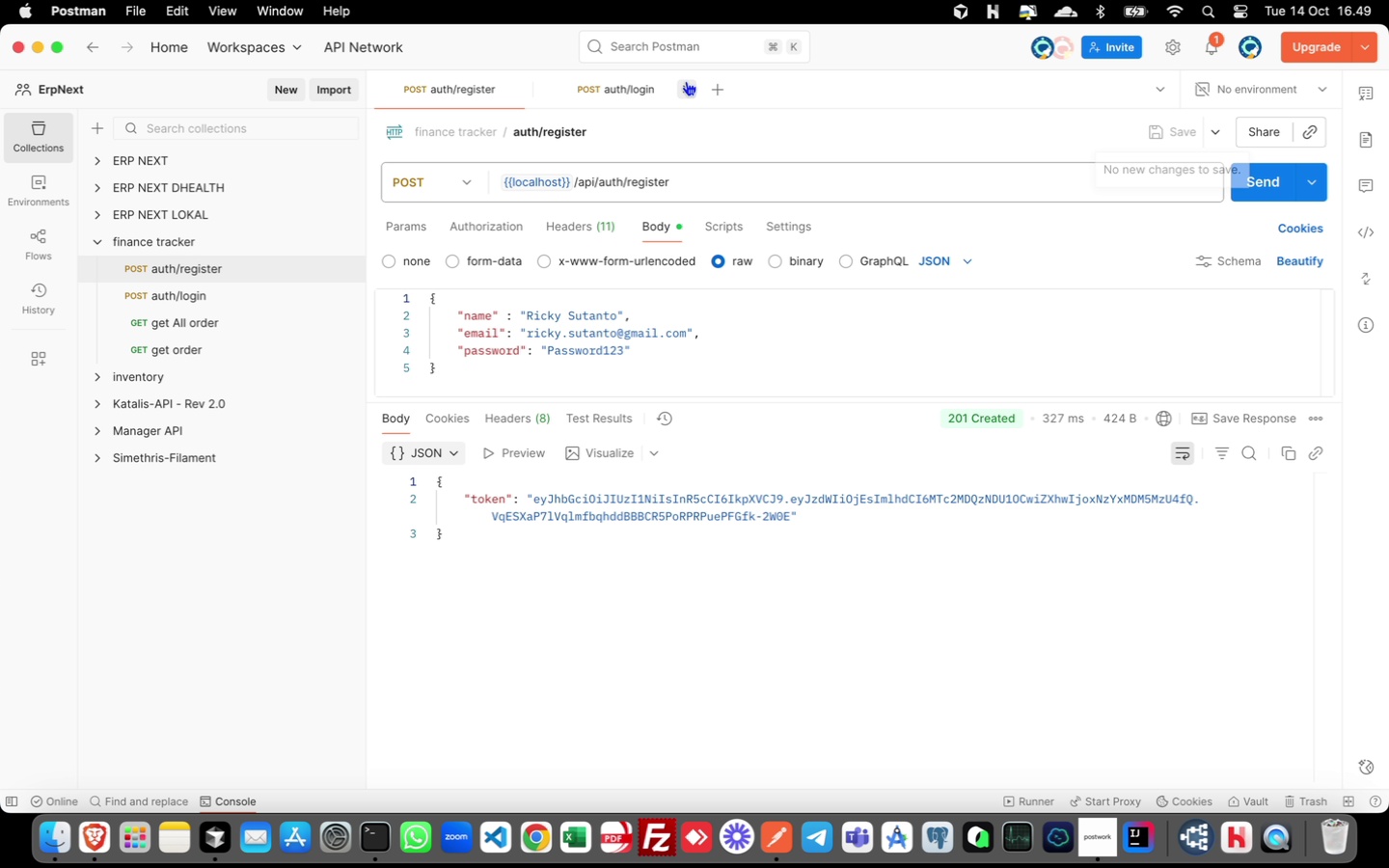 
mouse_move([639, 116])
 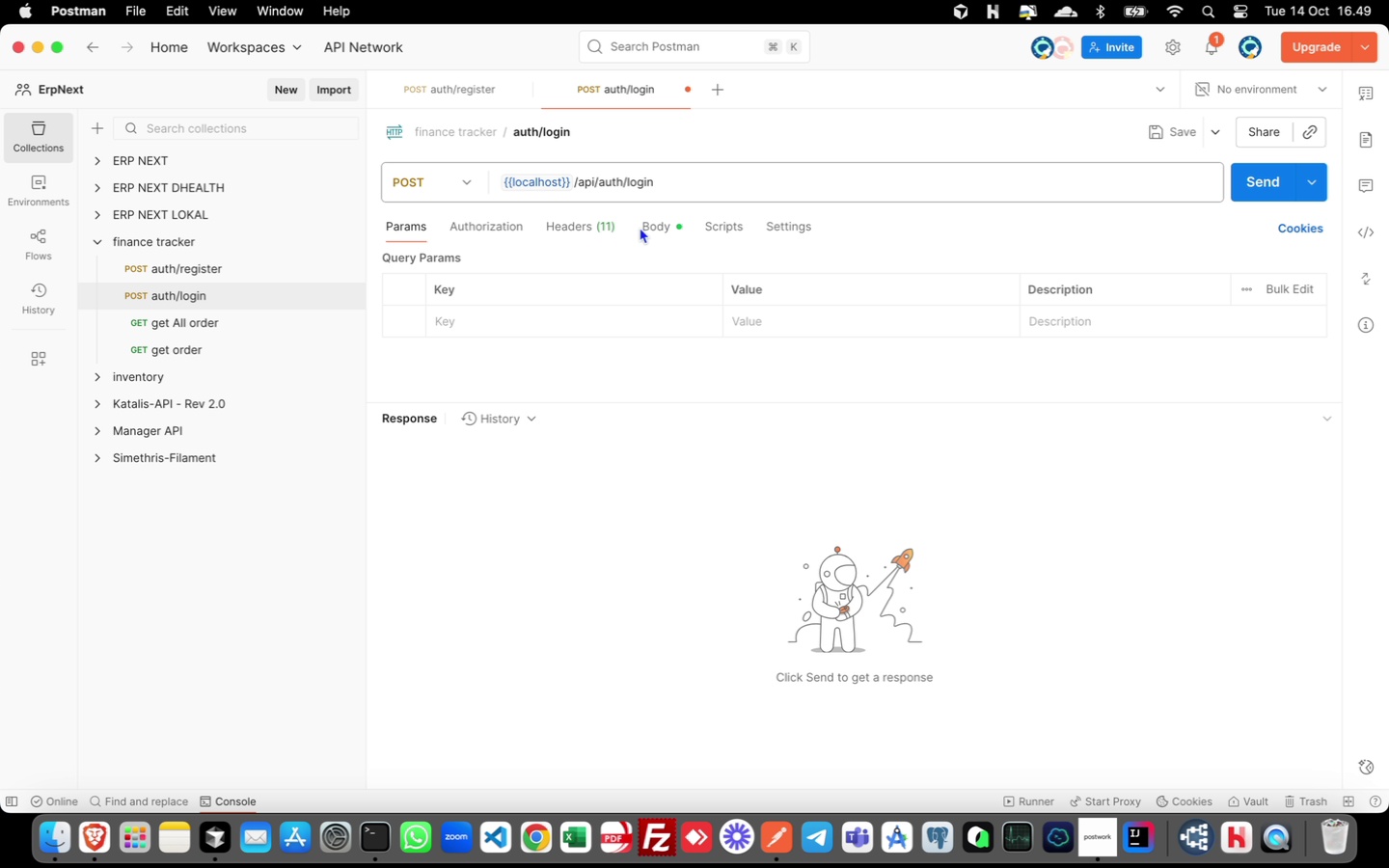 
left_click([646, 224])
 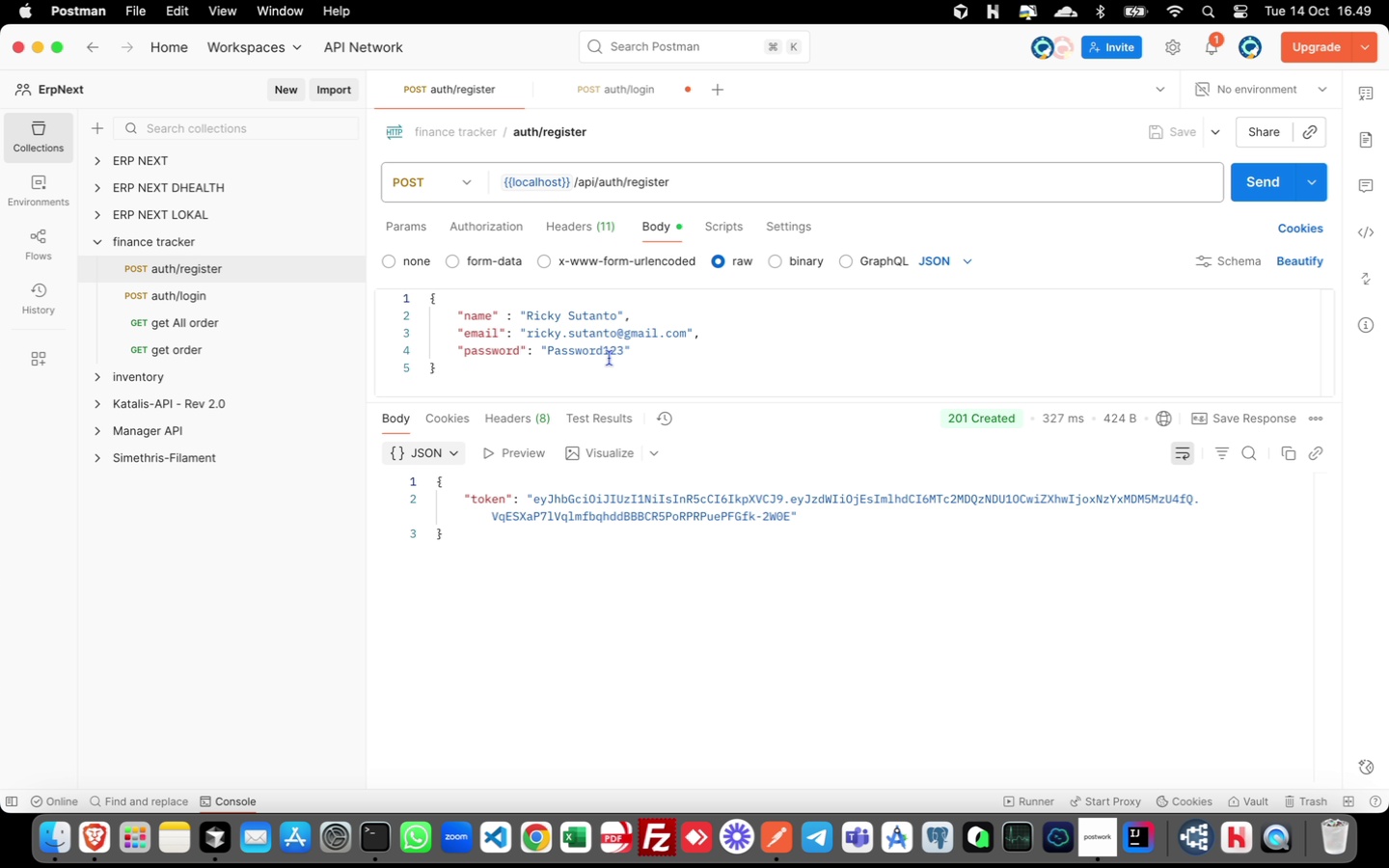 
left_click_drag(start_coordinate=[477, 379], to_coordinate=[427, 297])
 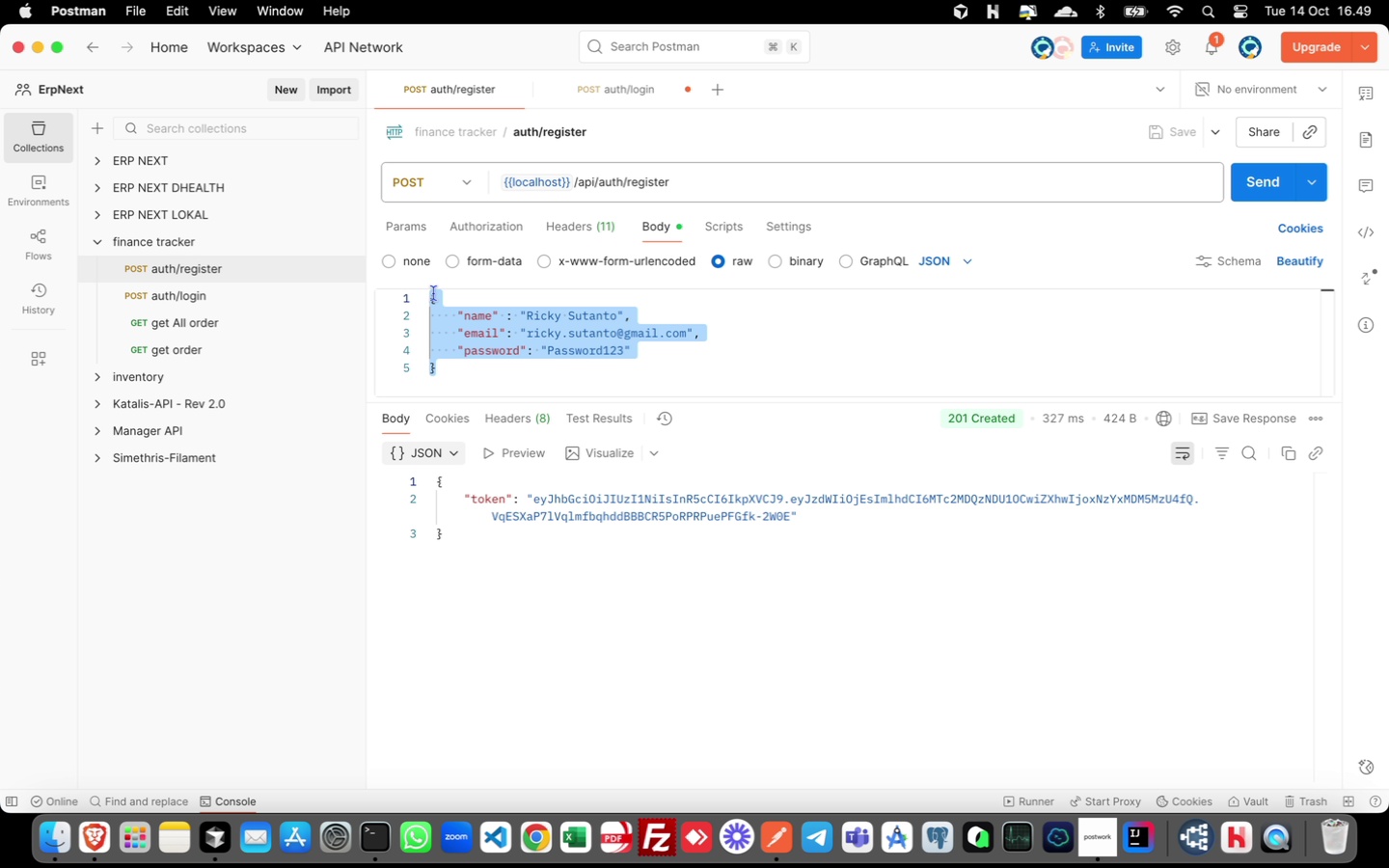 
key(Meta+C)
 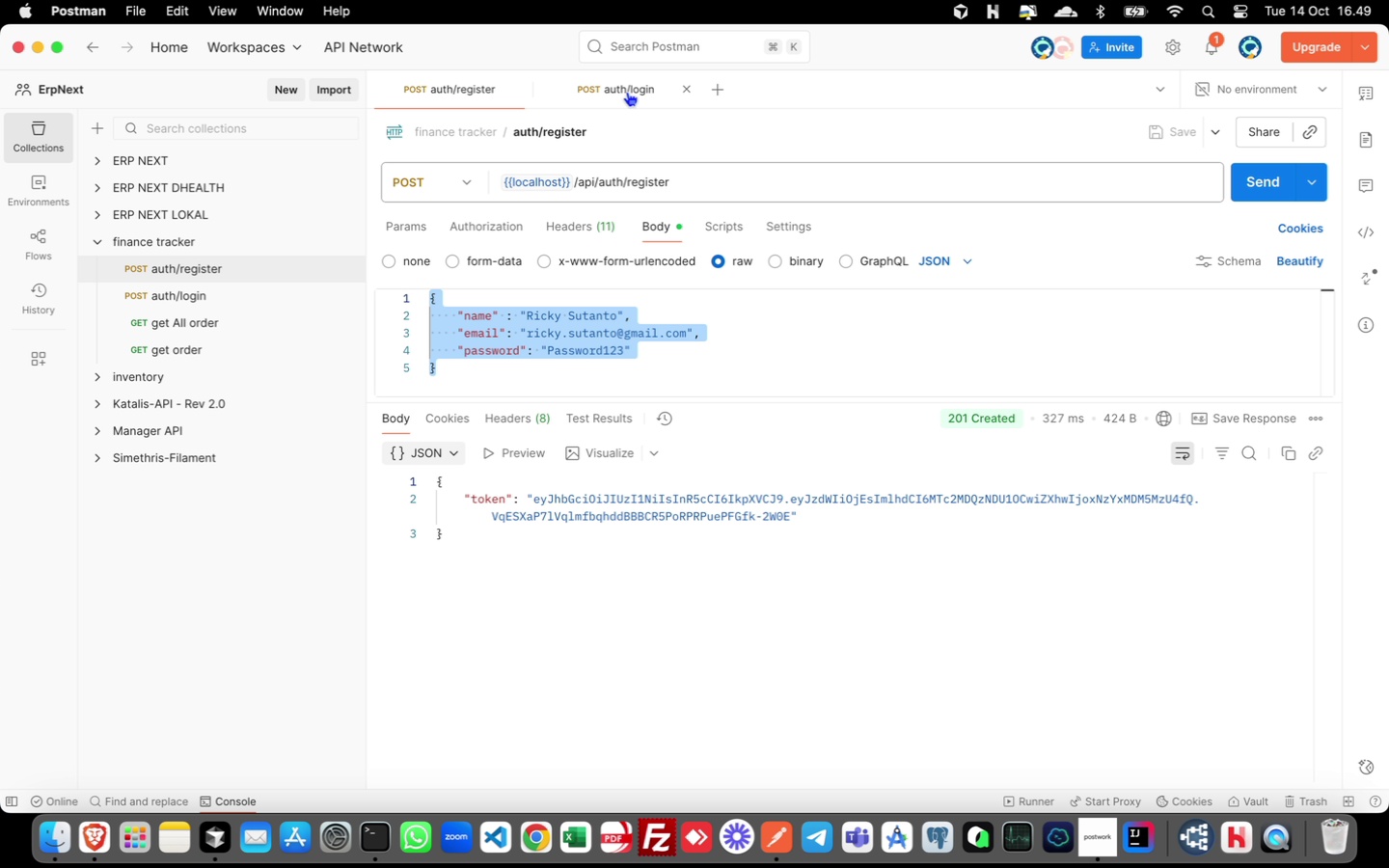 
left_click([627, 92])
 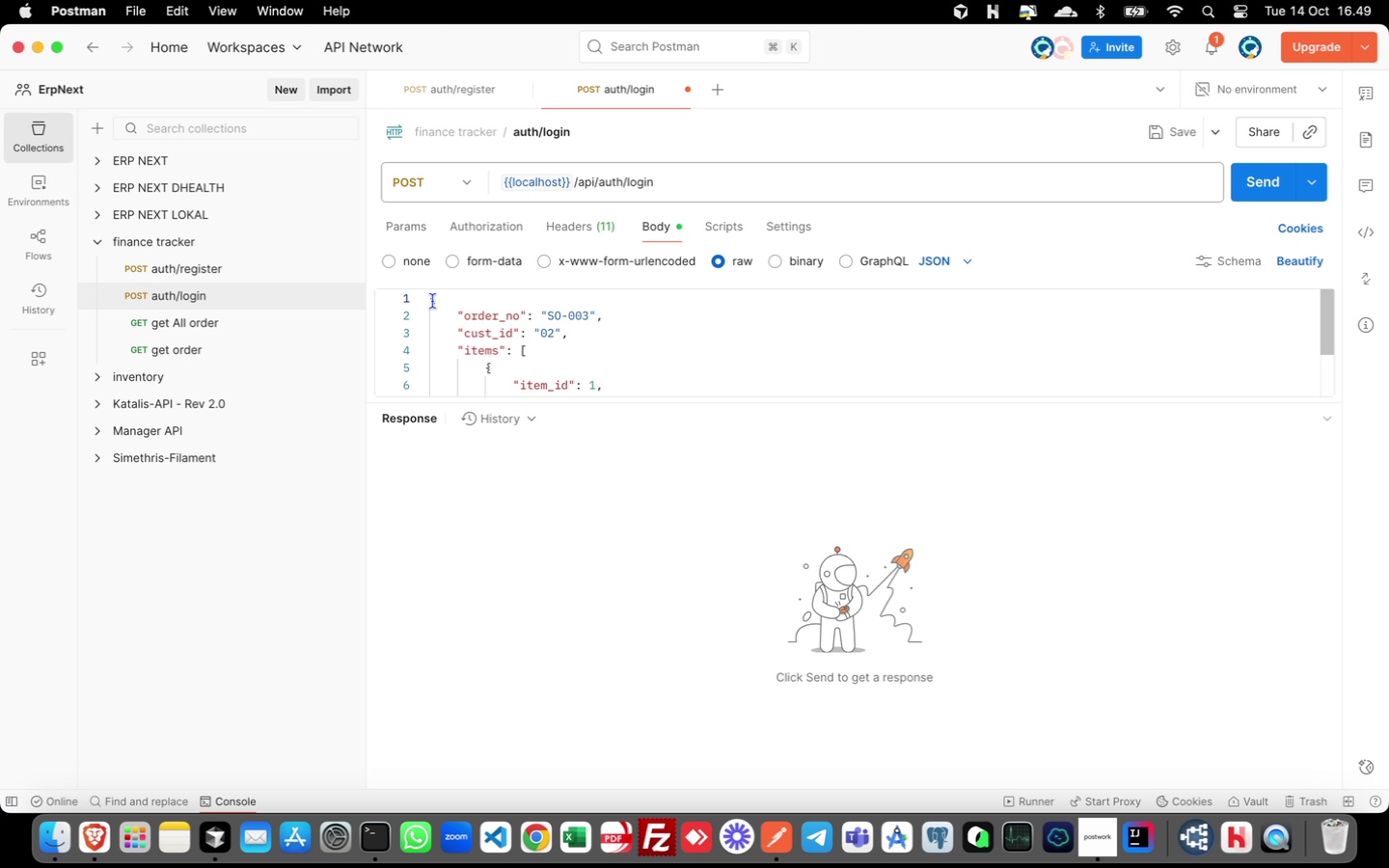 
left_click_drag(start_coordinate=[431, 300], to_coordinate=[531, 437])
 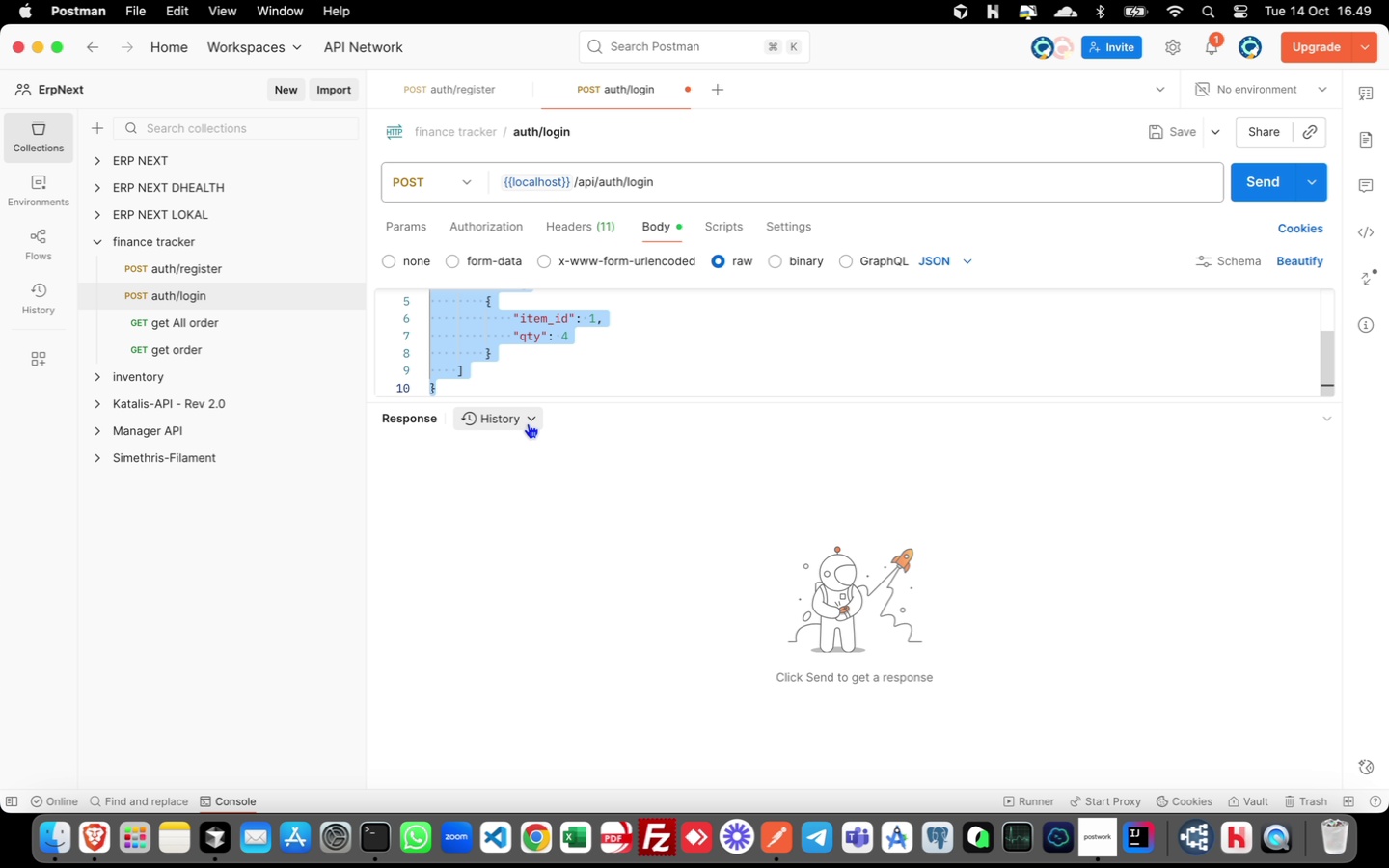 
key(Meta+V)
 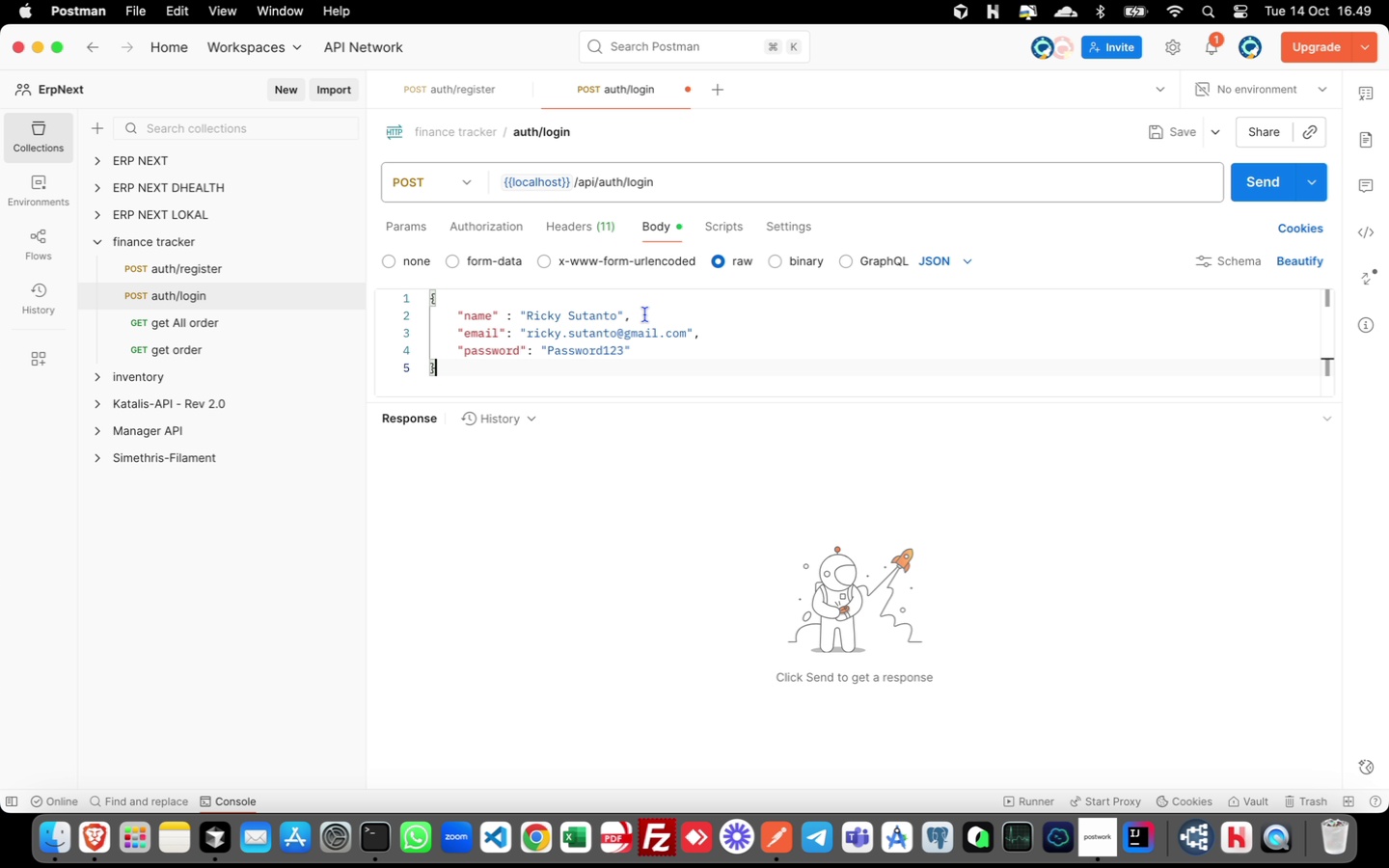 
left_click_drag(start_coordinate=[643, 319], to_coordinate=[445, 312])
 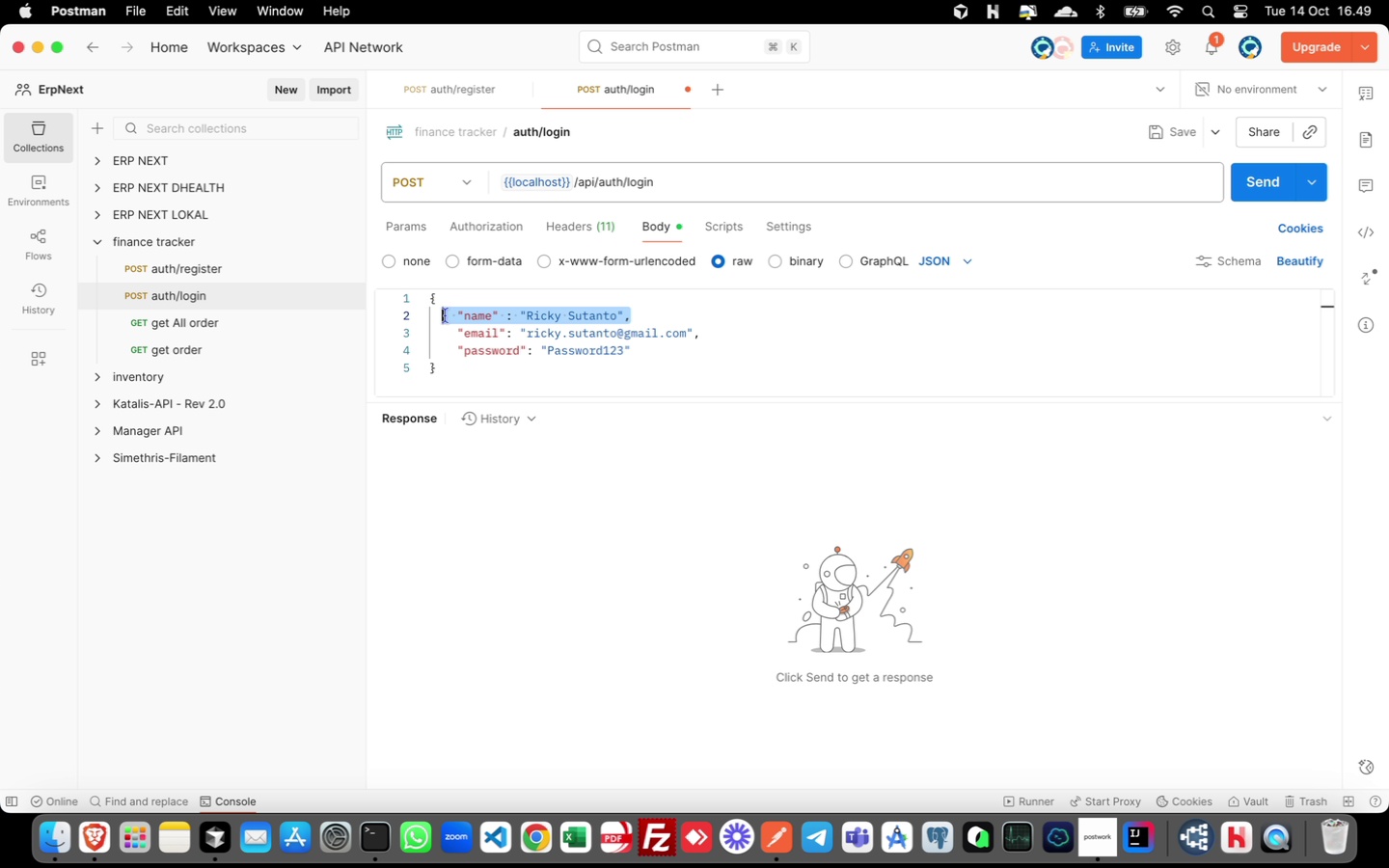 
key(Backspace)
 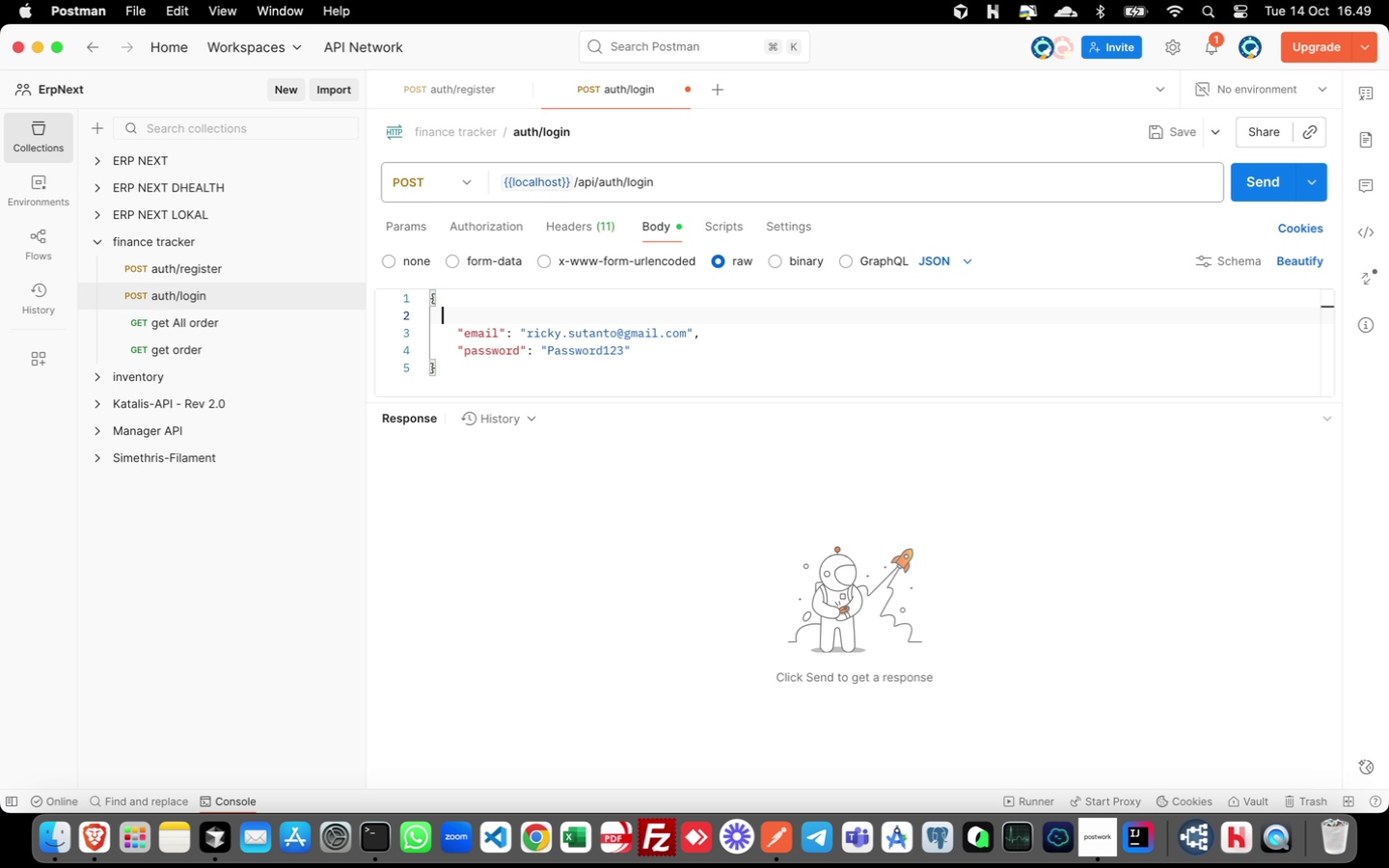 
key(Backspace)
 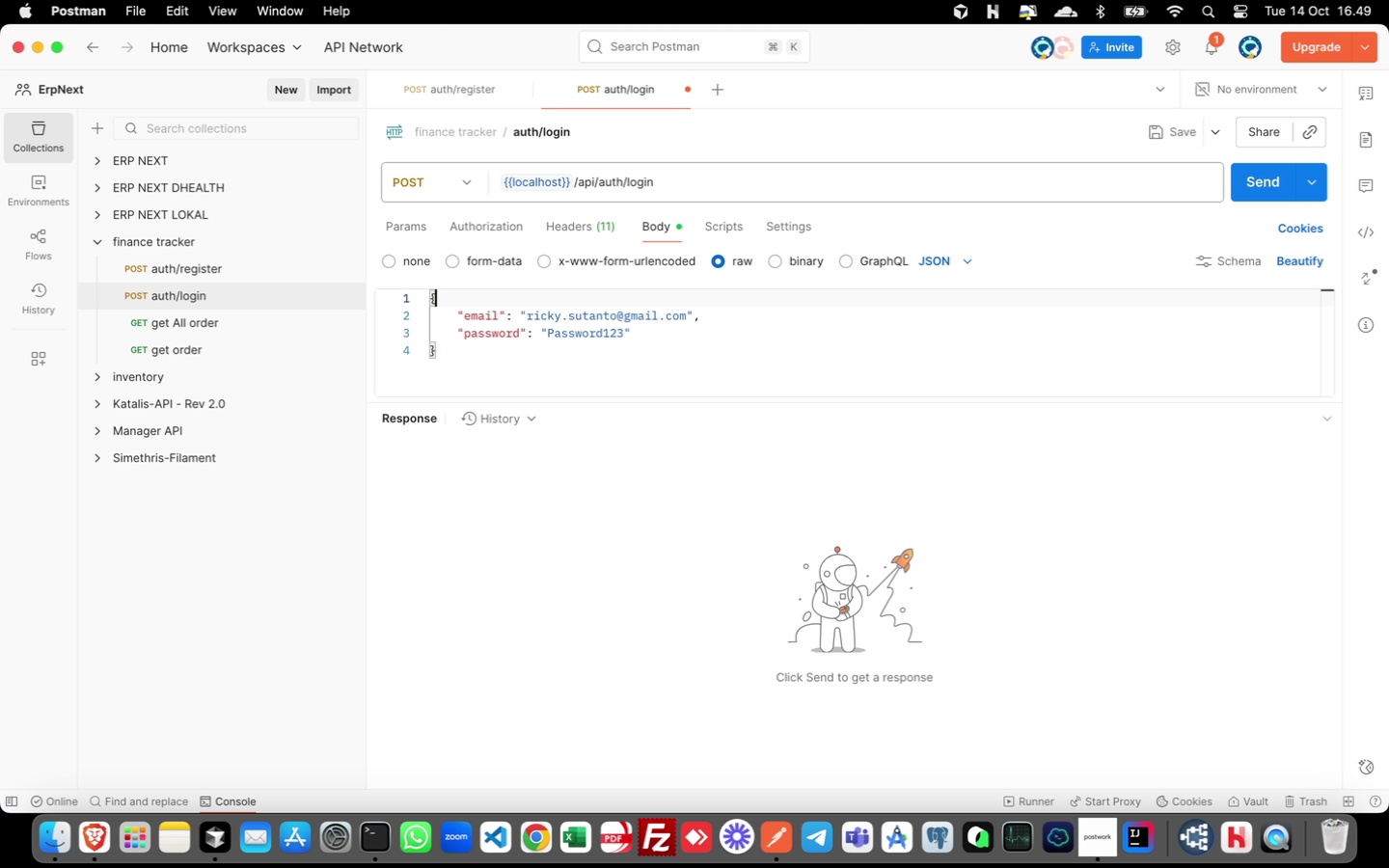 
key(Backspace)
 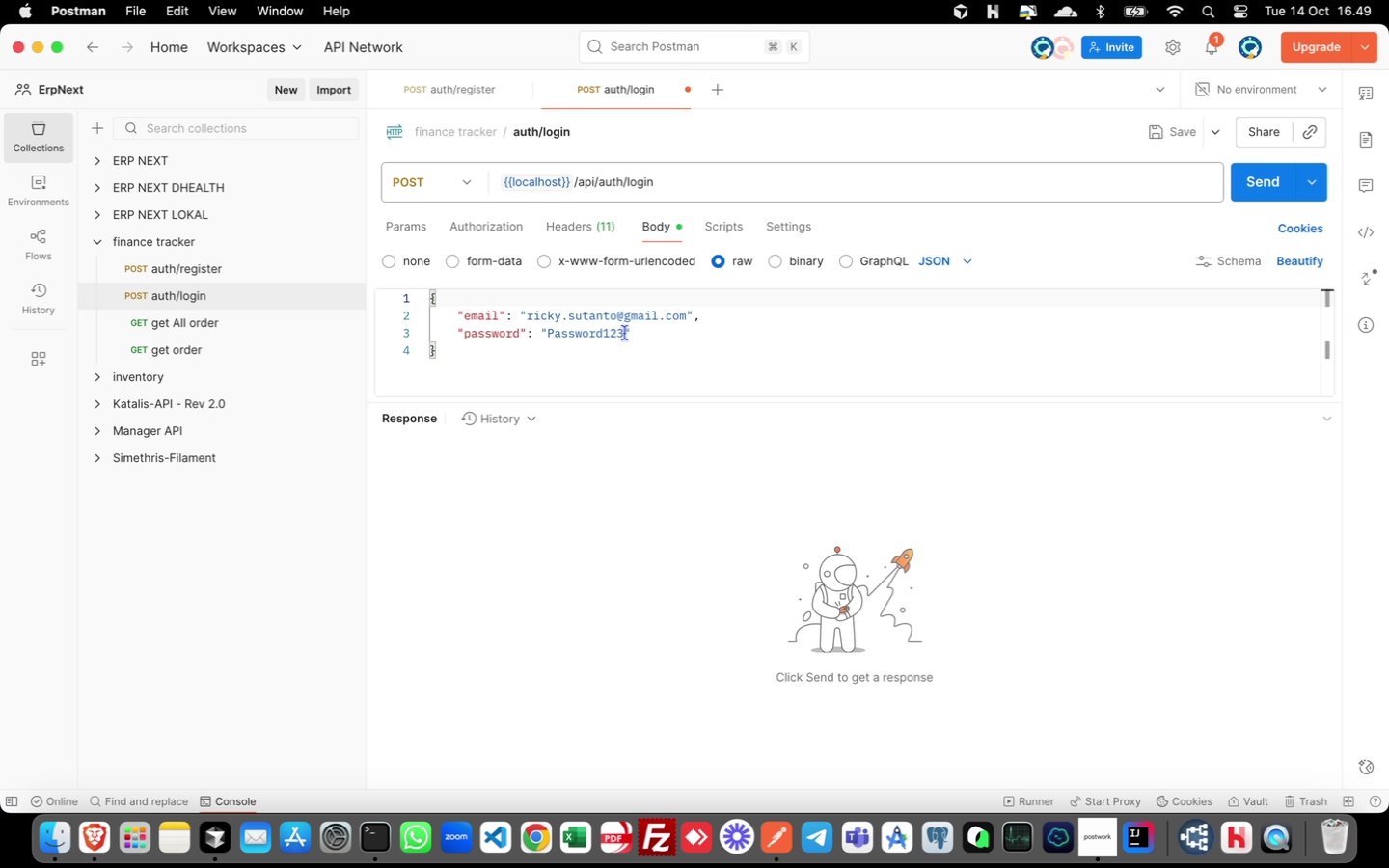 
left_click([646, 336])
 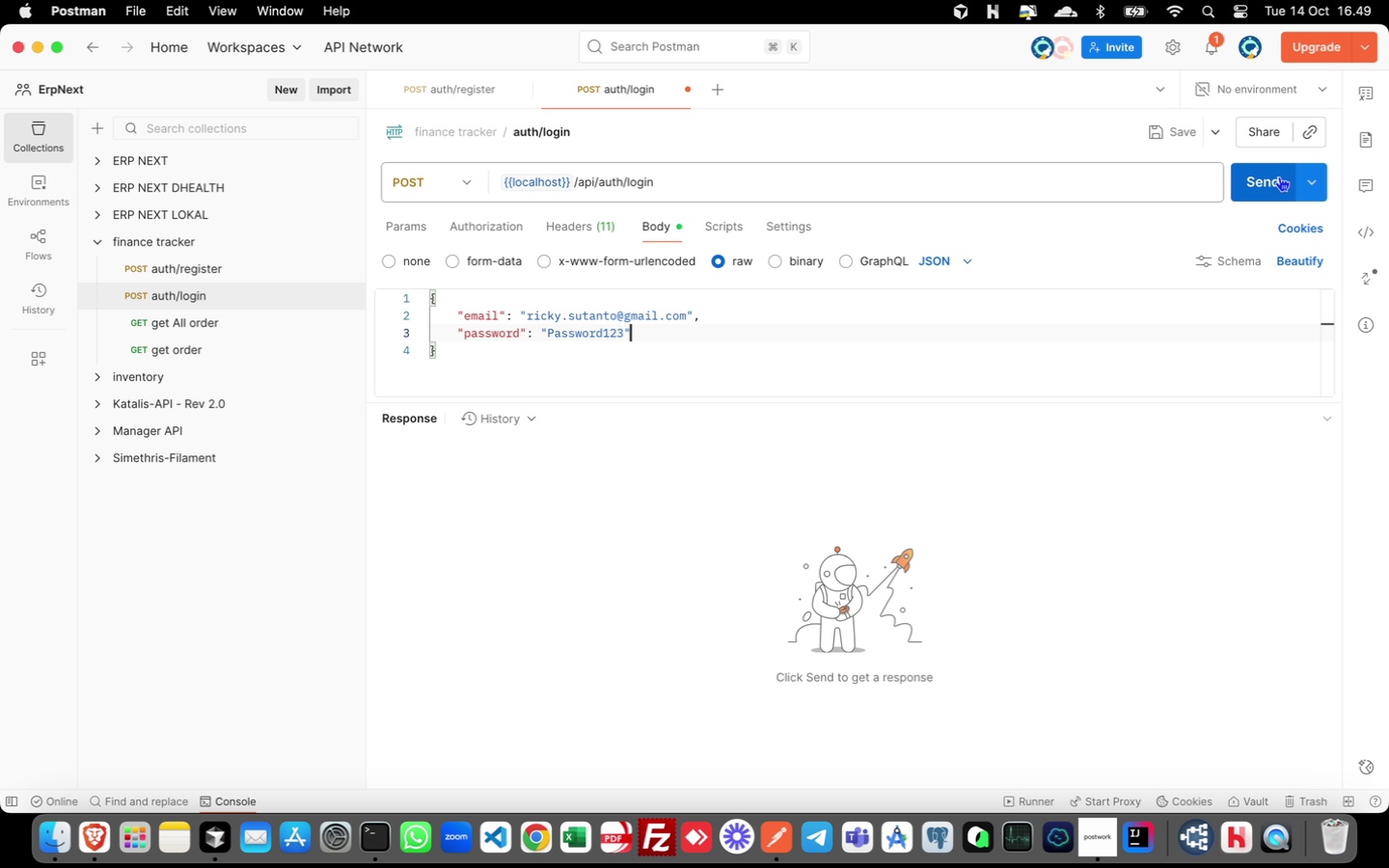 
left_click([1262, 178])
 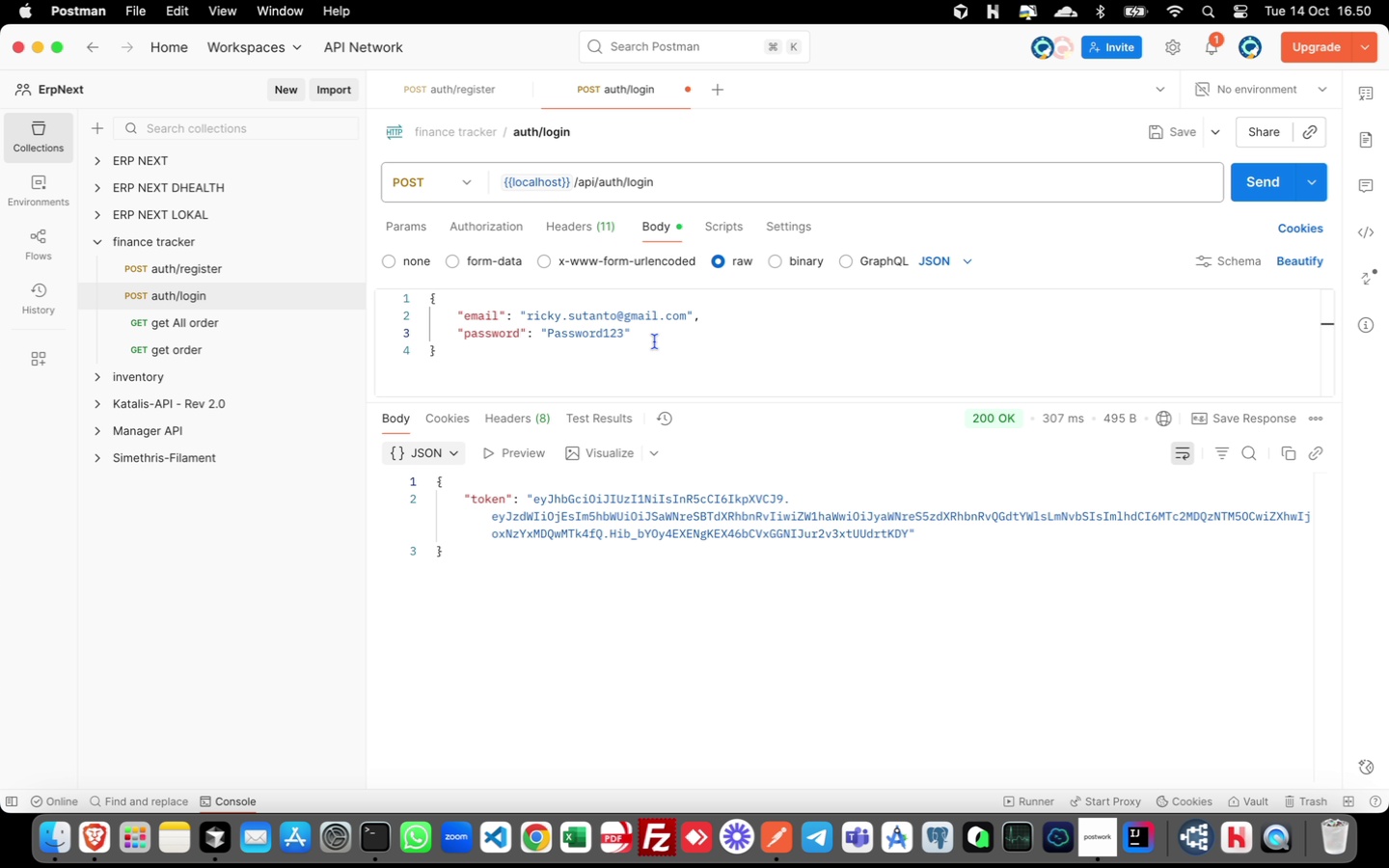 
left_click([625, 337])
 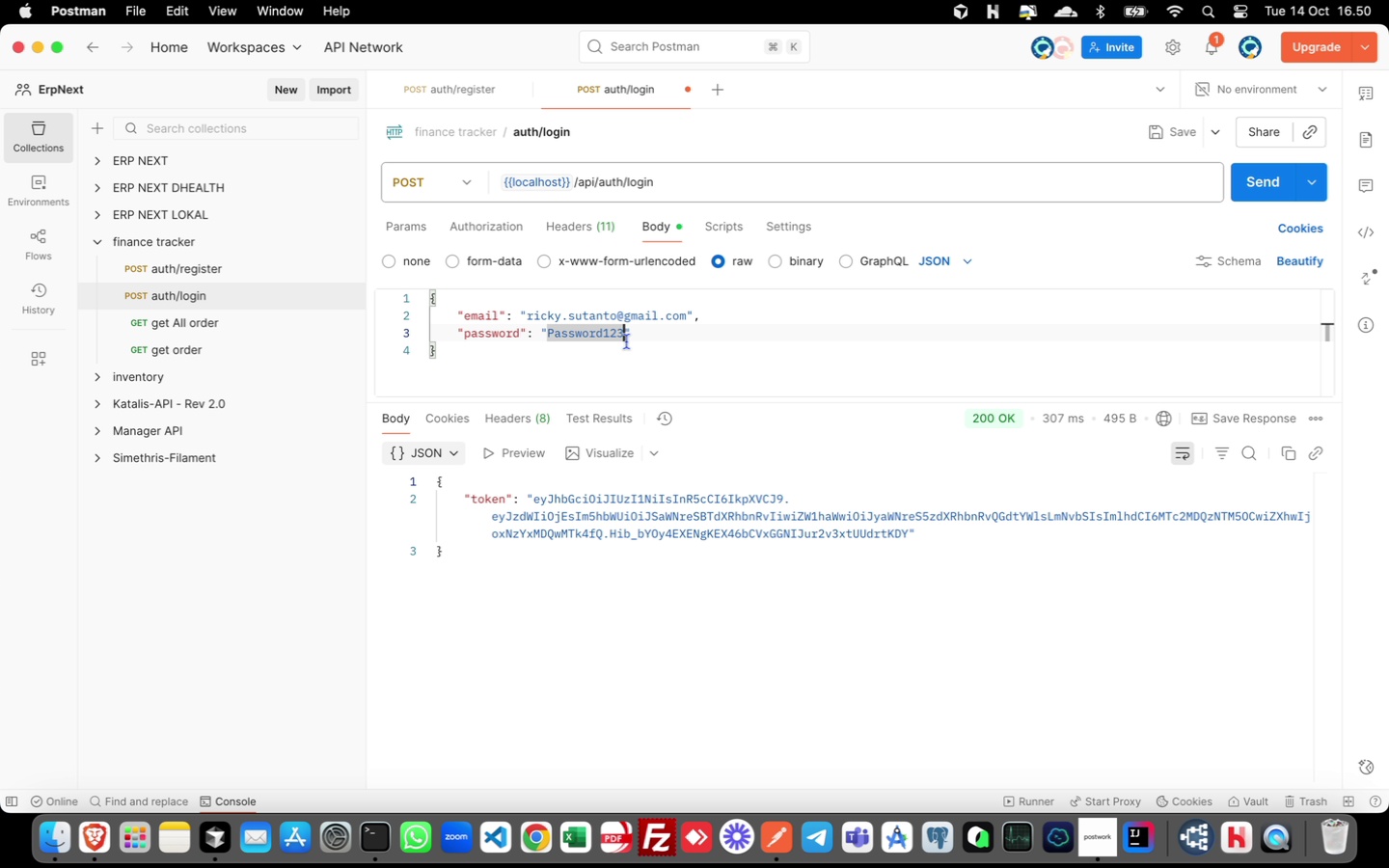 
left_click([627, 335])
 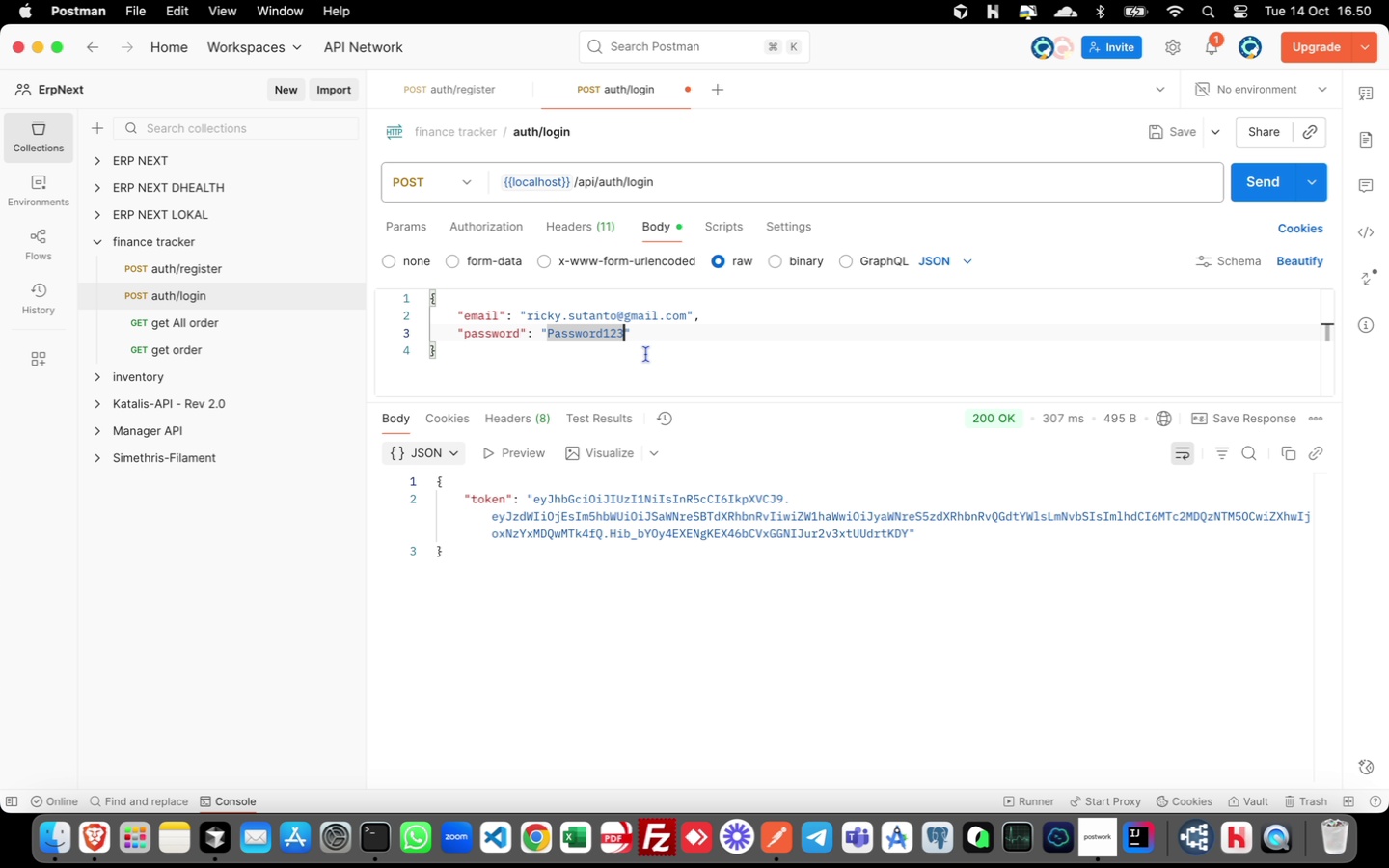 
key(4)
 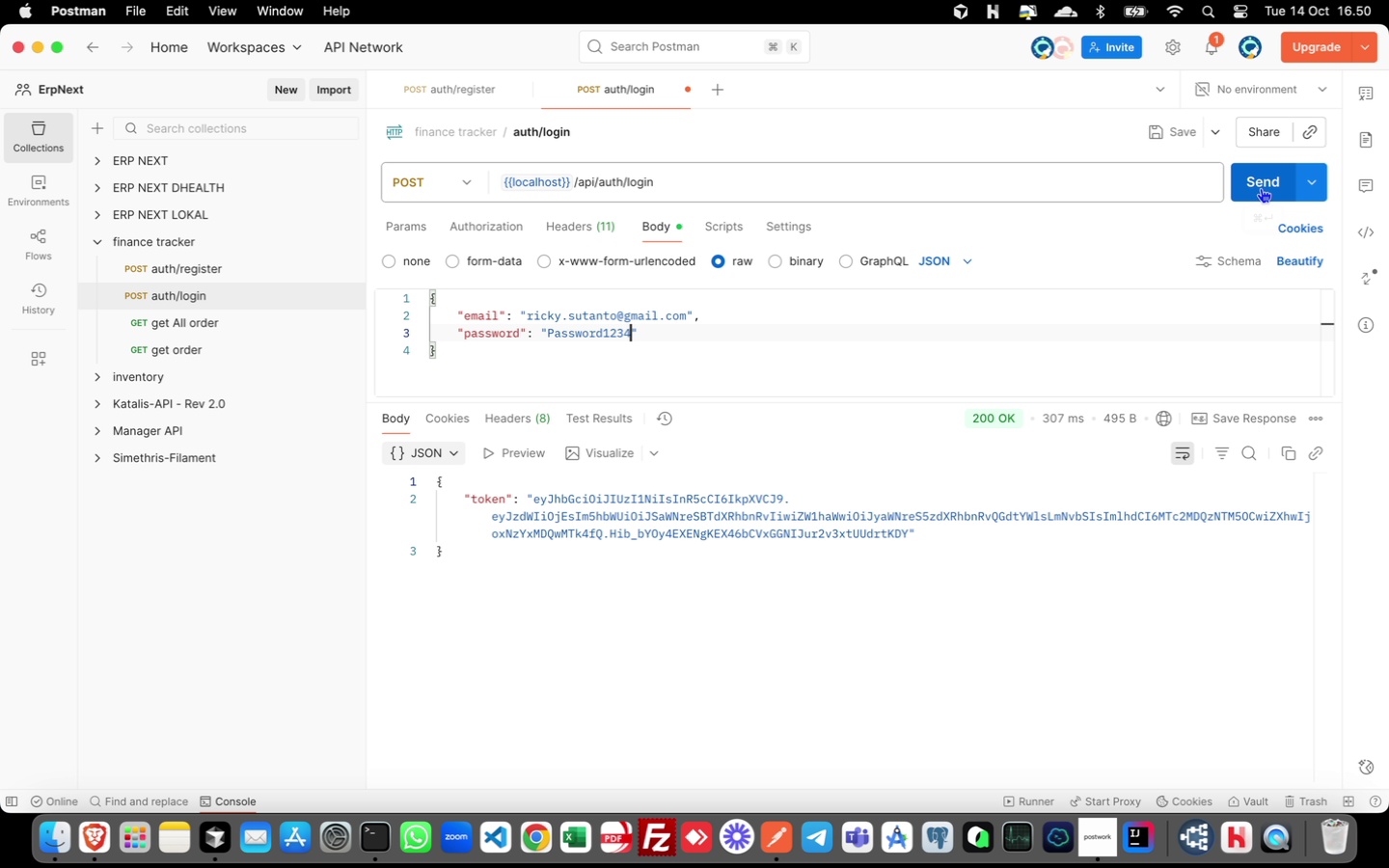 
left_click([1261, 184])
 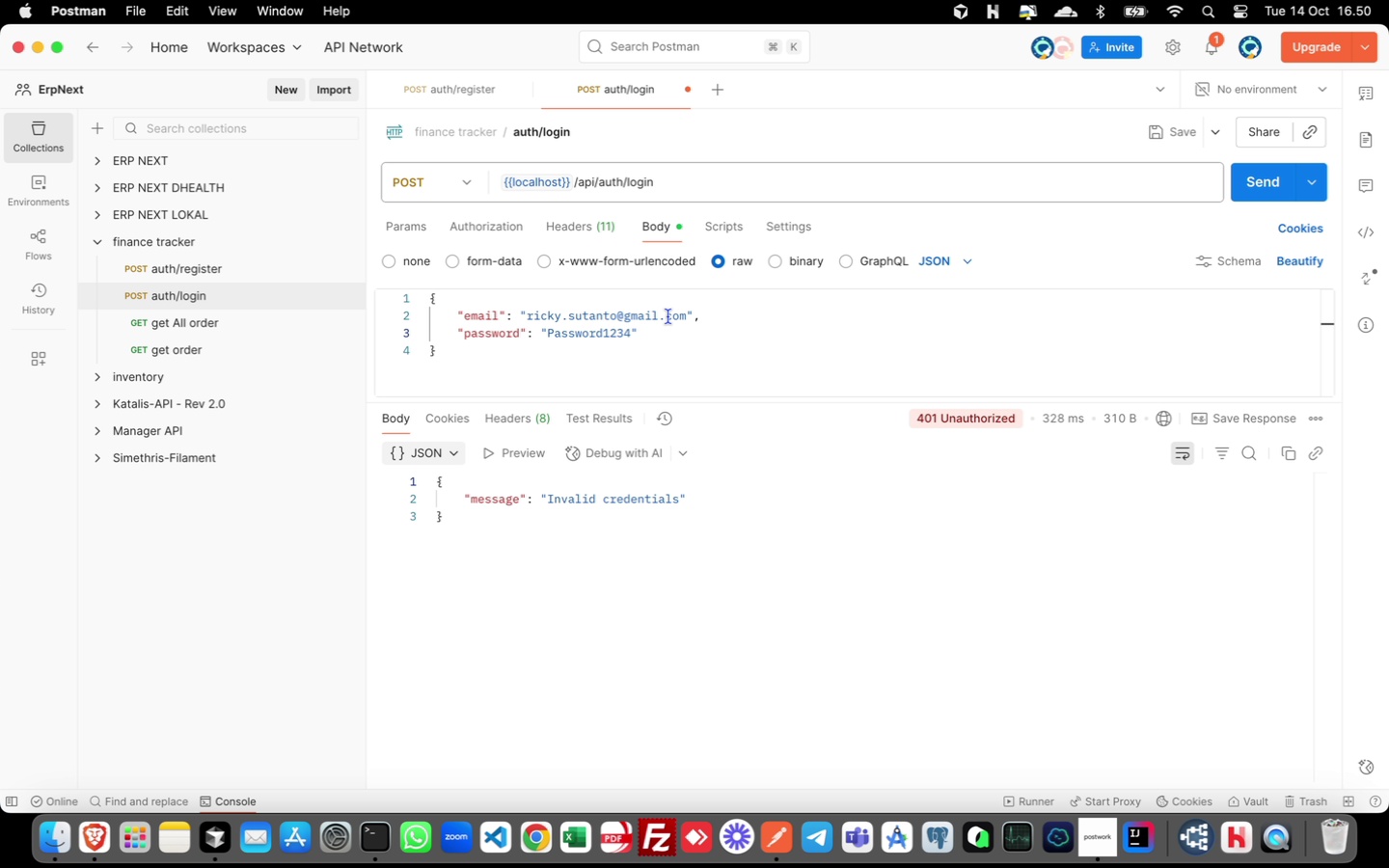 
left_click([687, 317])
 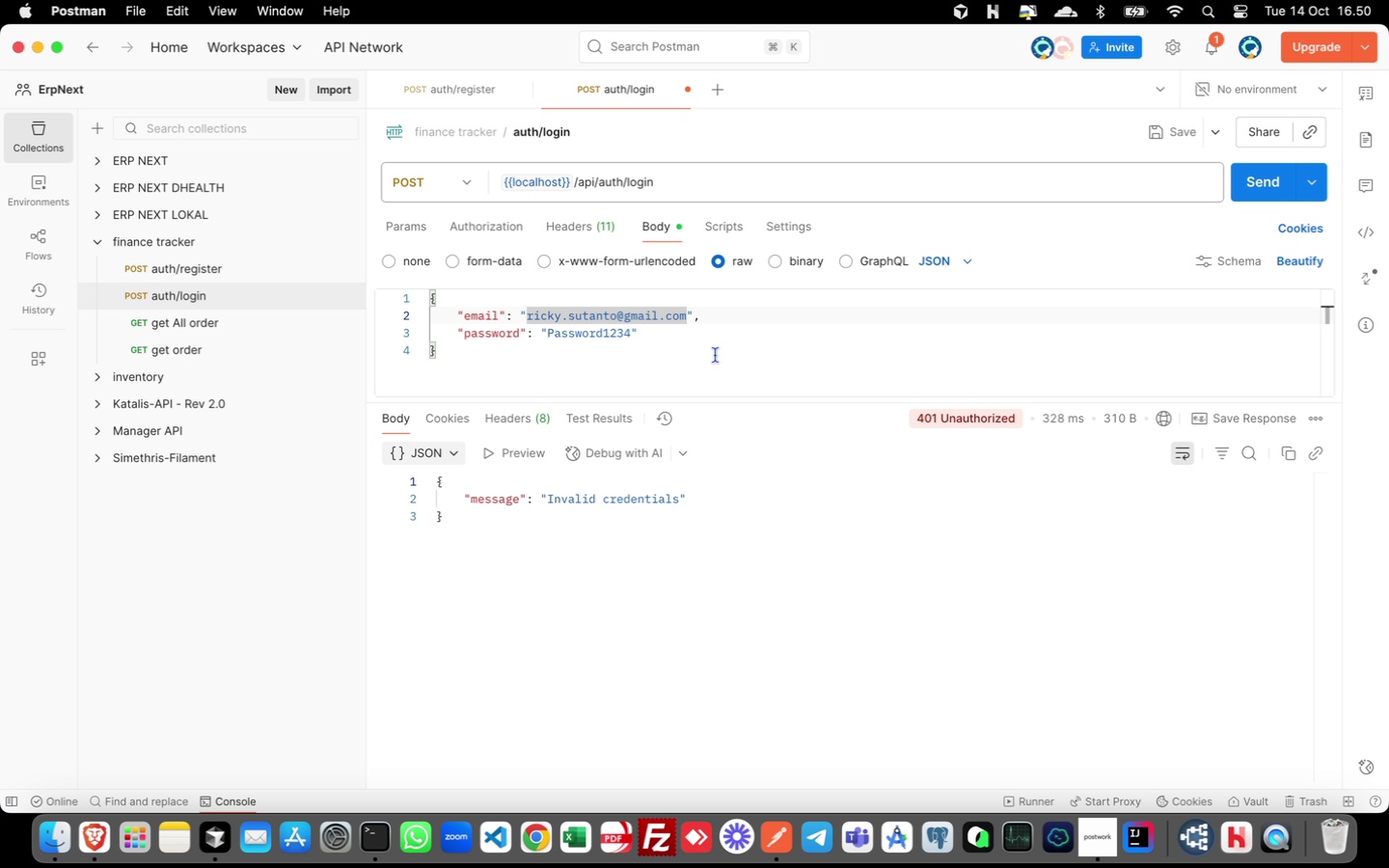 
key(Backspace)
 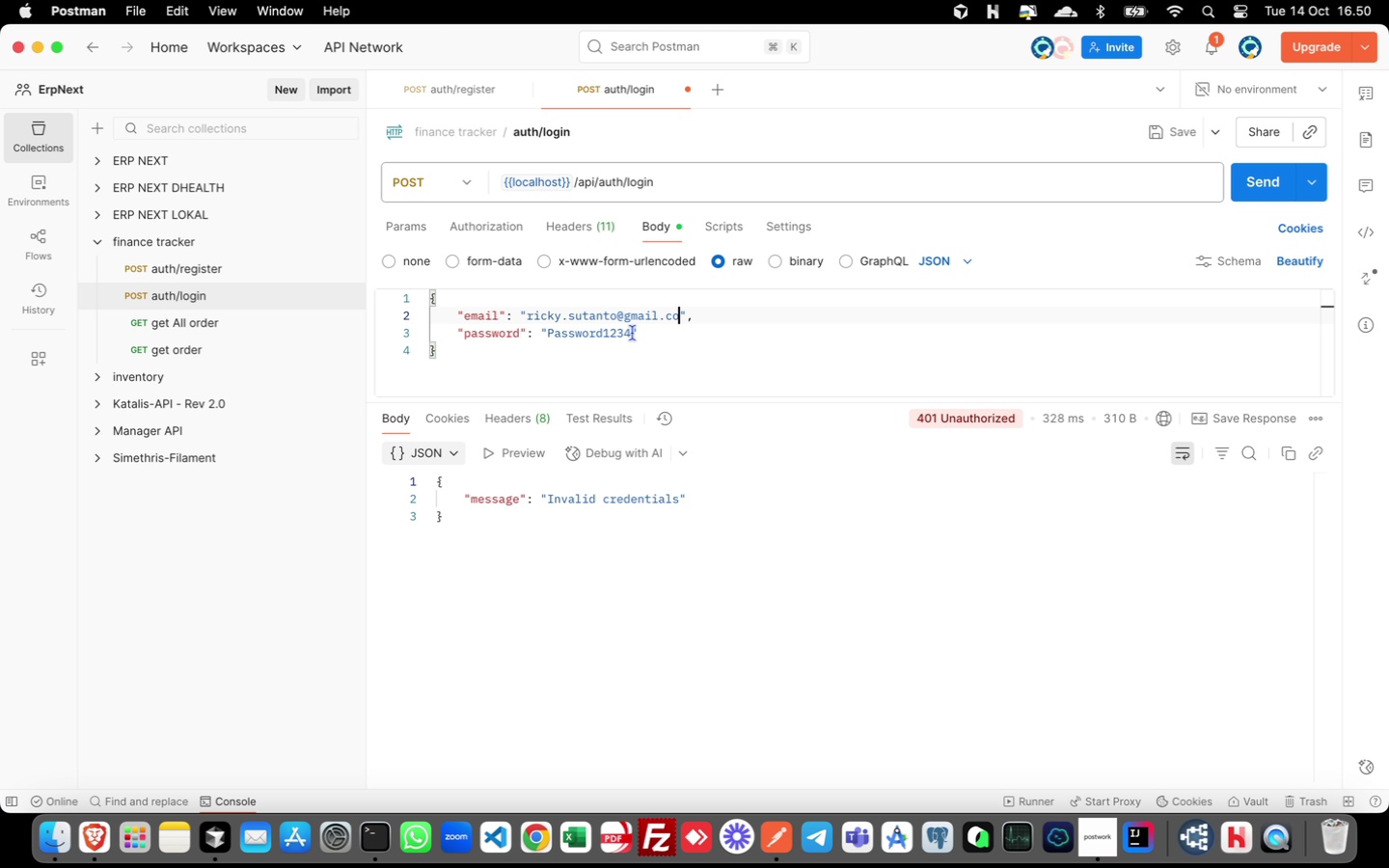 
left_click([631, 333])
 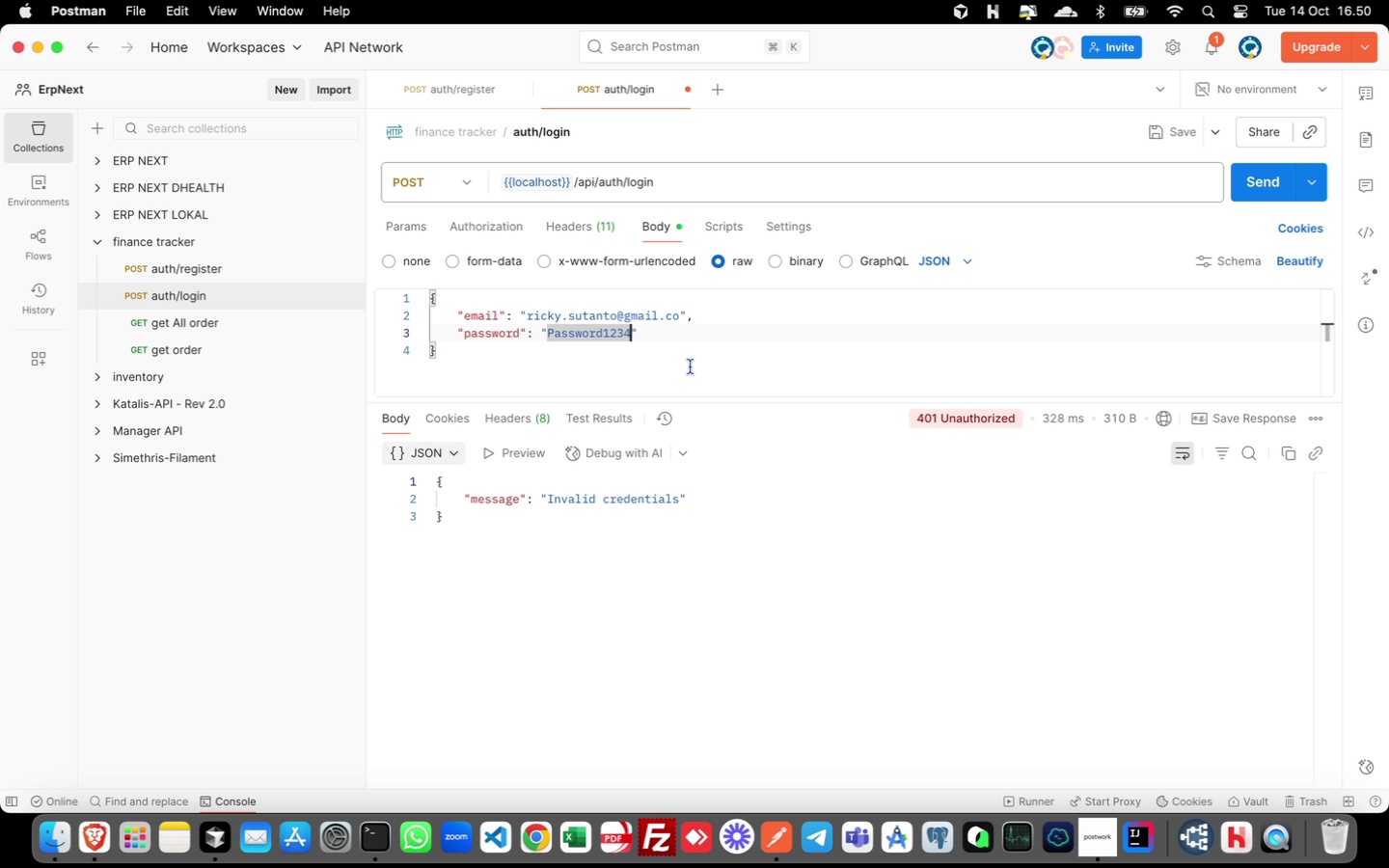 
key(Backspace)
 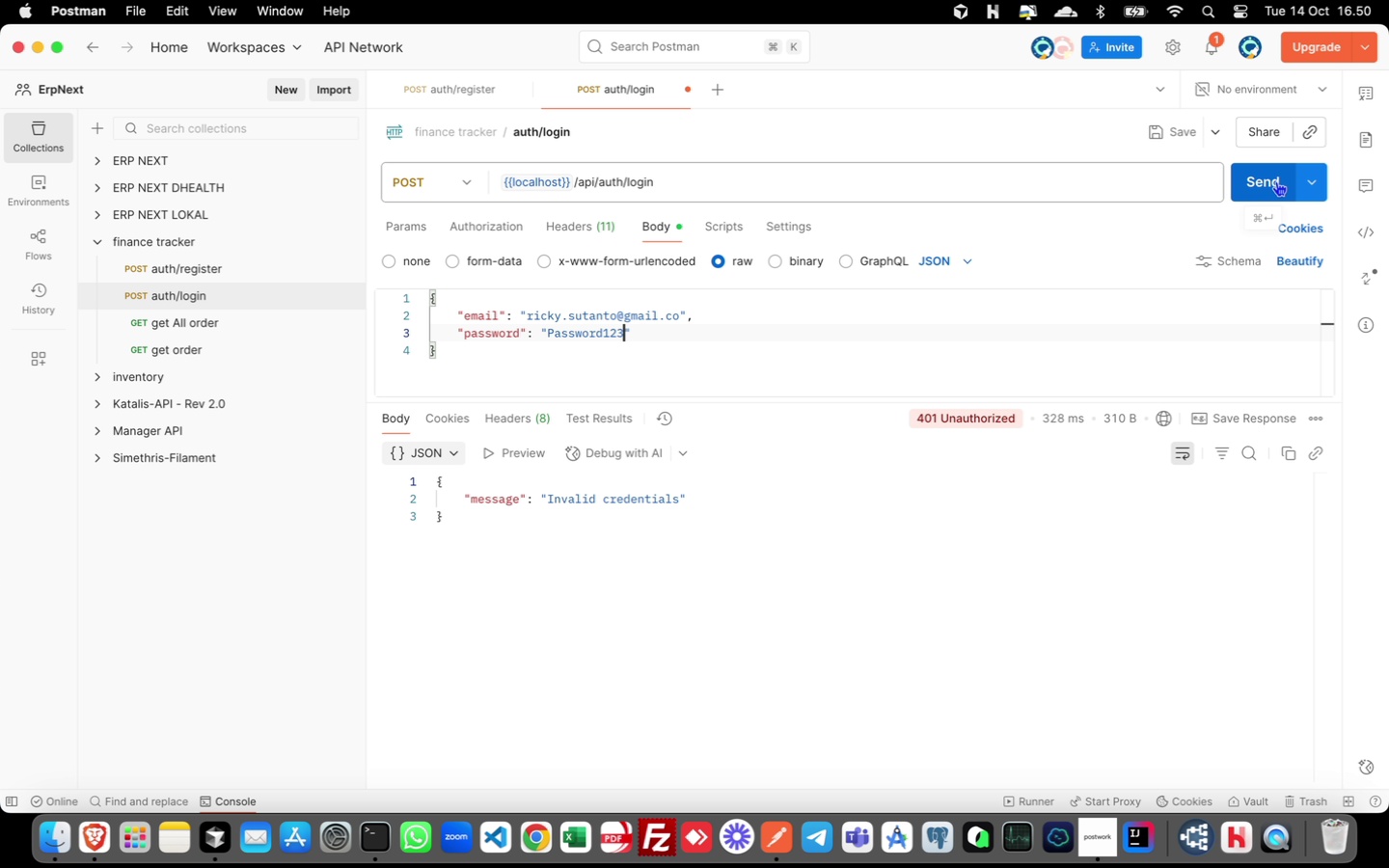 
left_click([1279, 179])
 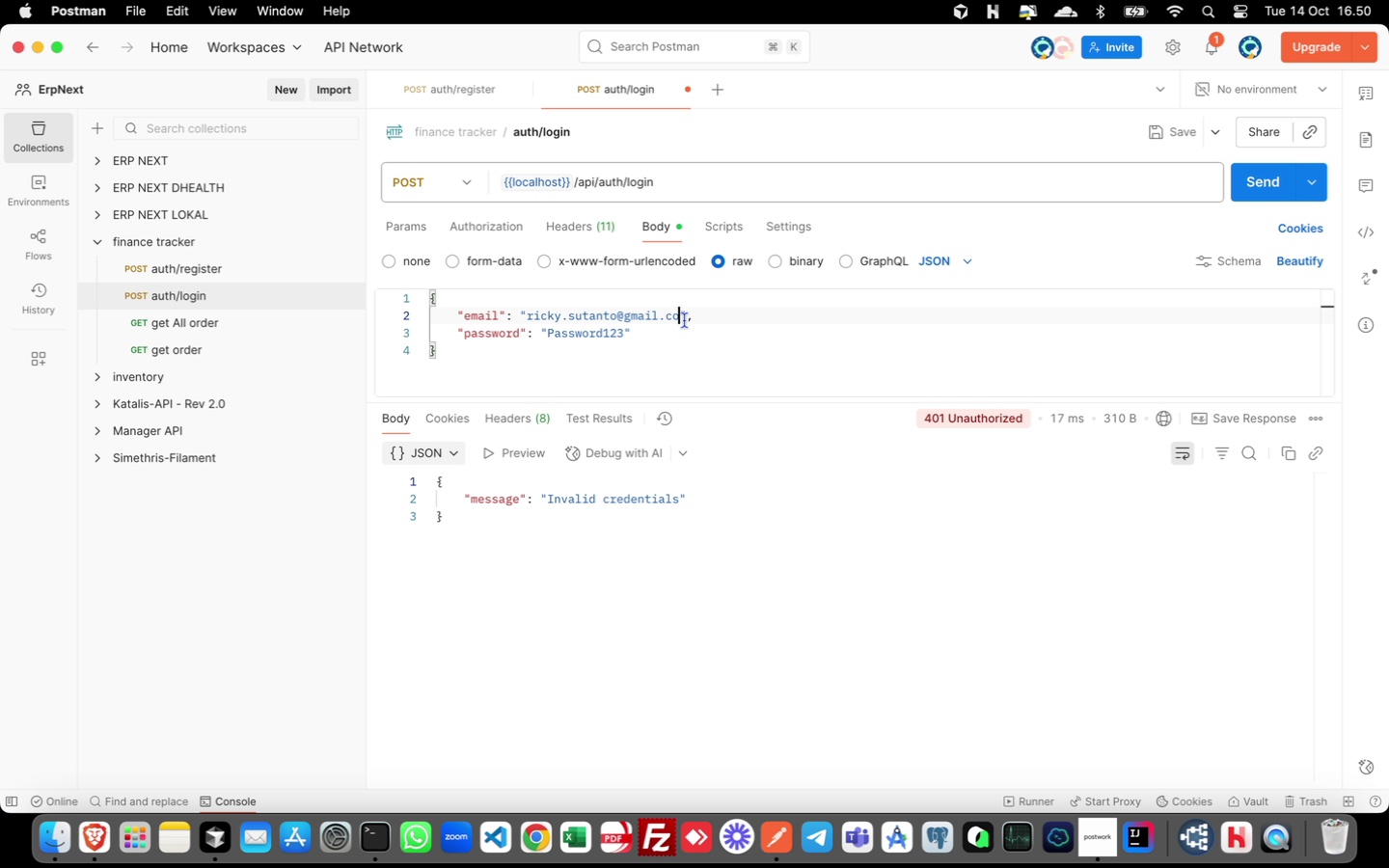 
wait(5.29)
 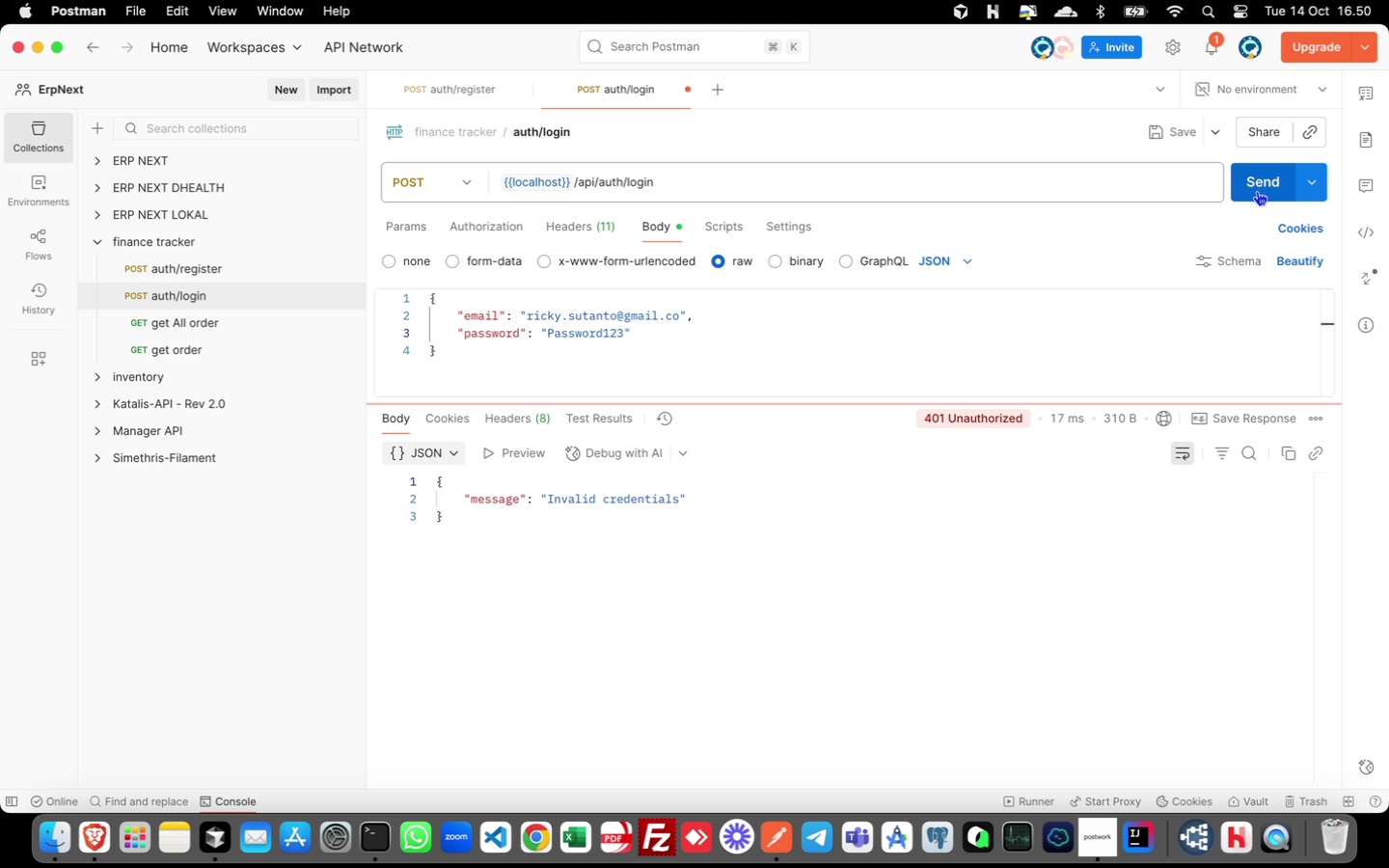 
key(M)
 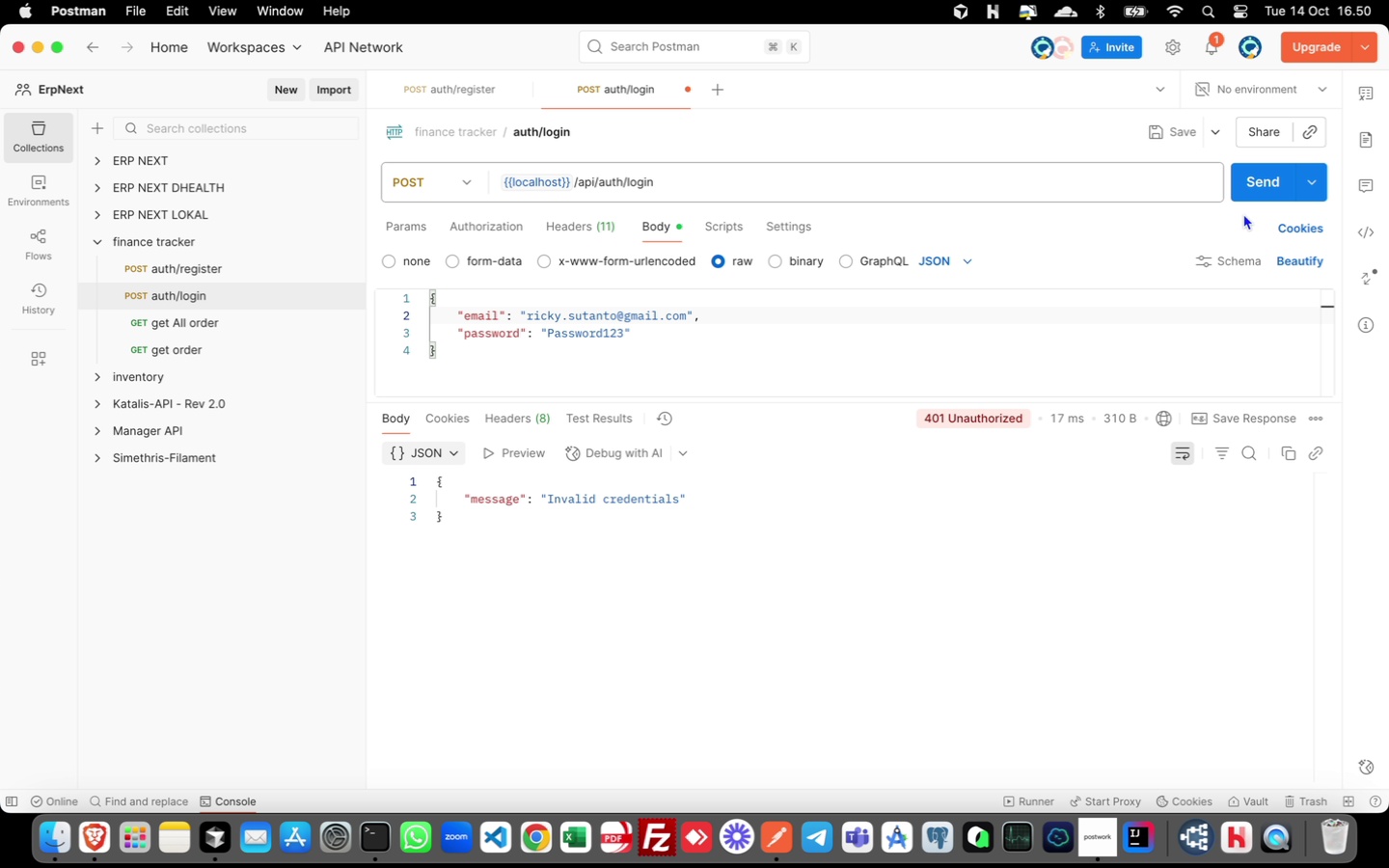 
mouse_move([1224, 203])
 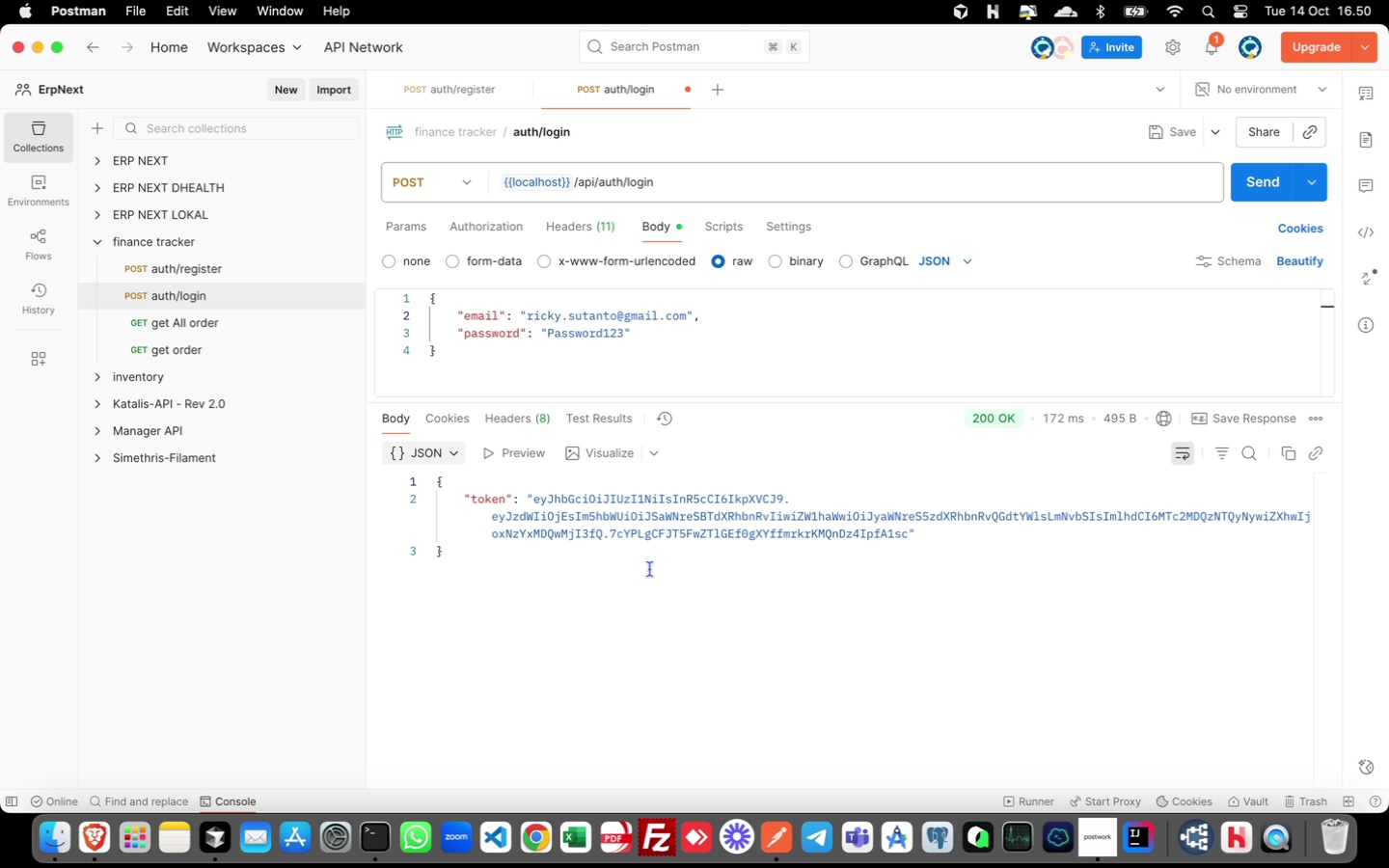 
wait(9.3)
 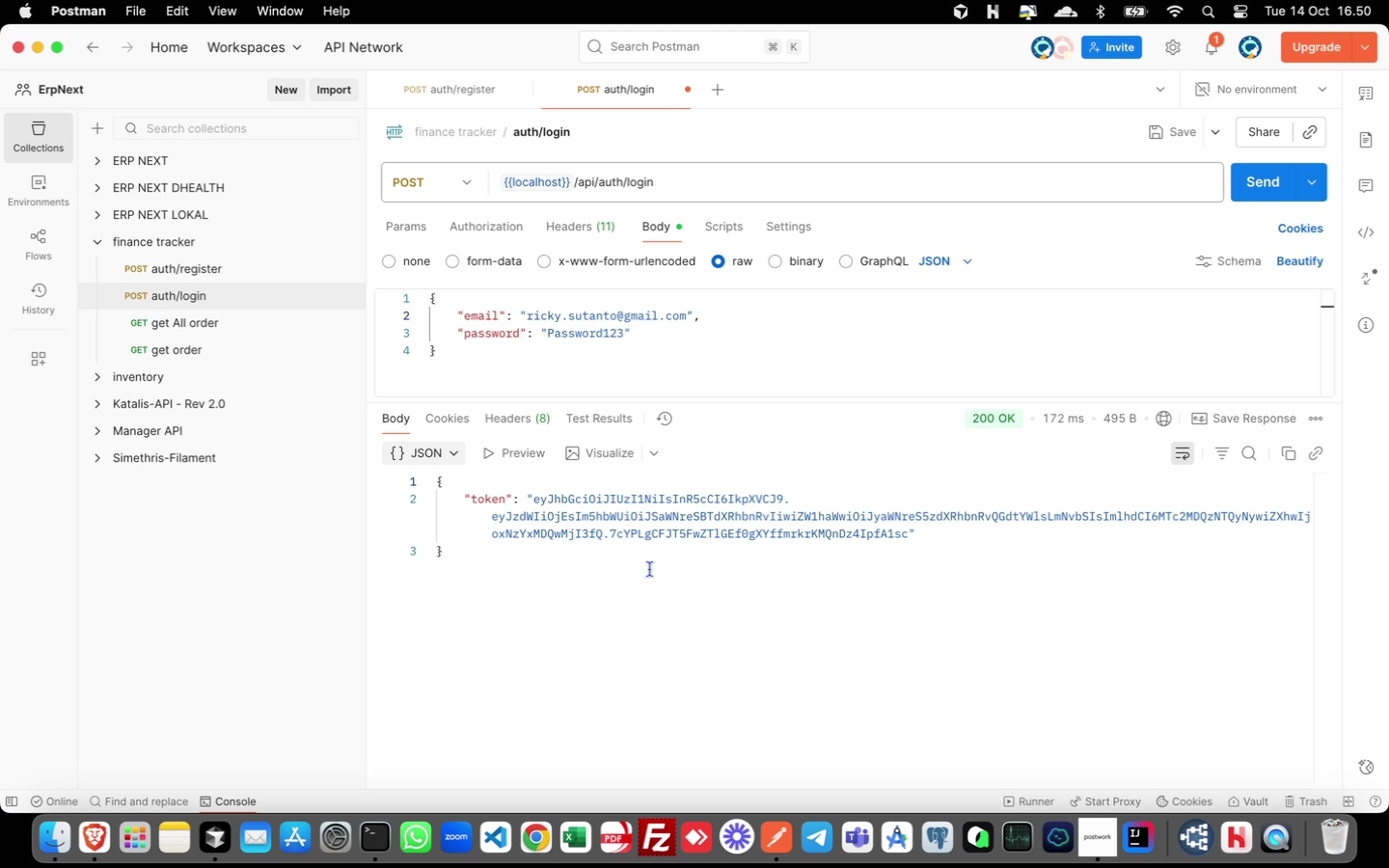 
left_click([211, 850])
 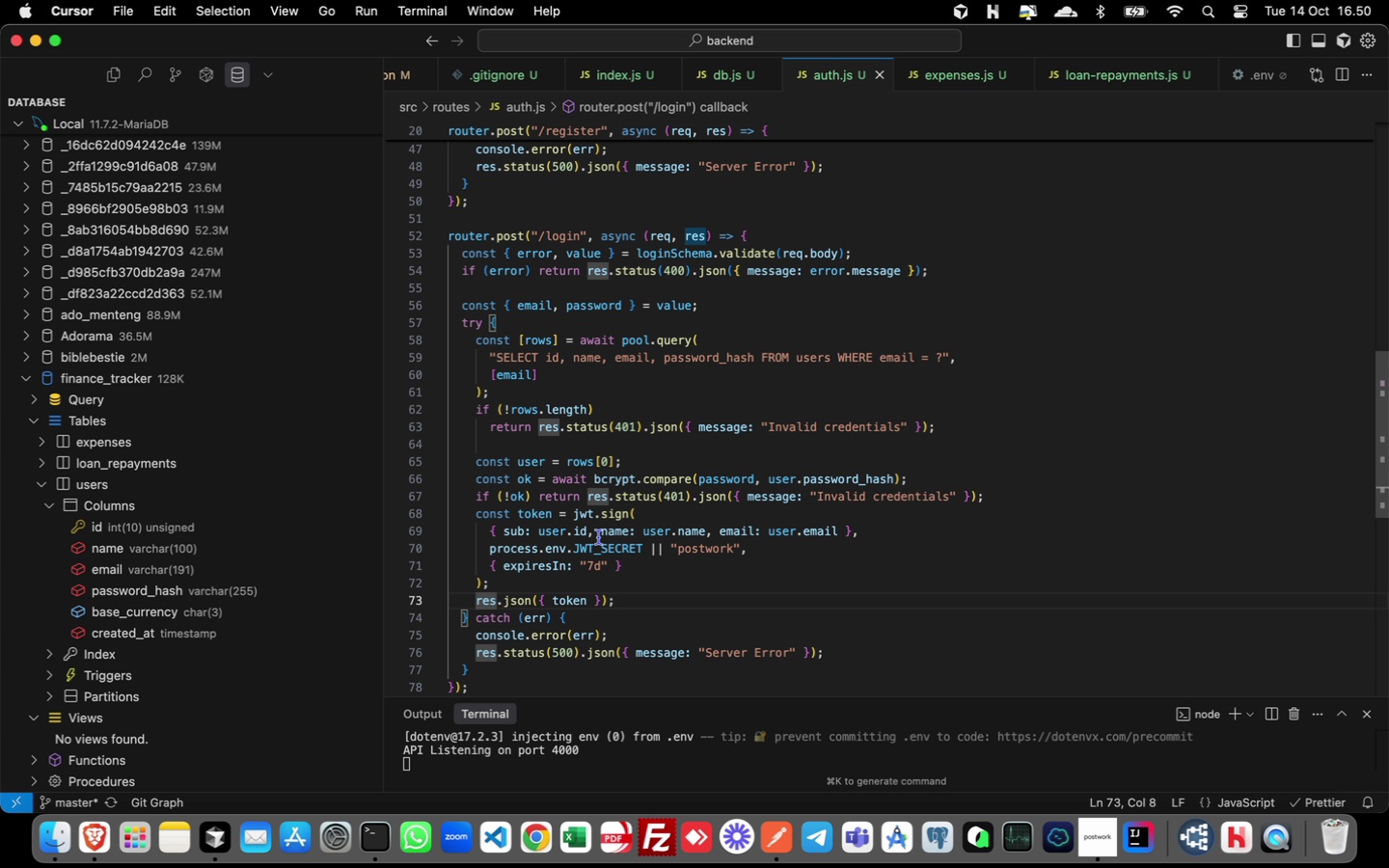 
scroll: coordinate [664, 516], scroll_direction: down, amount: 5.0
 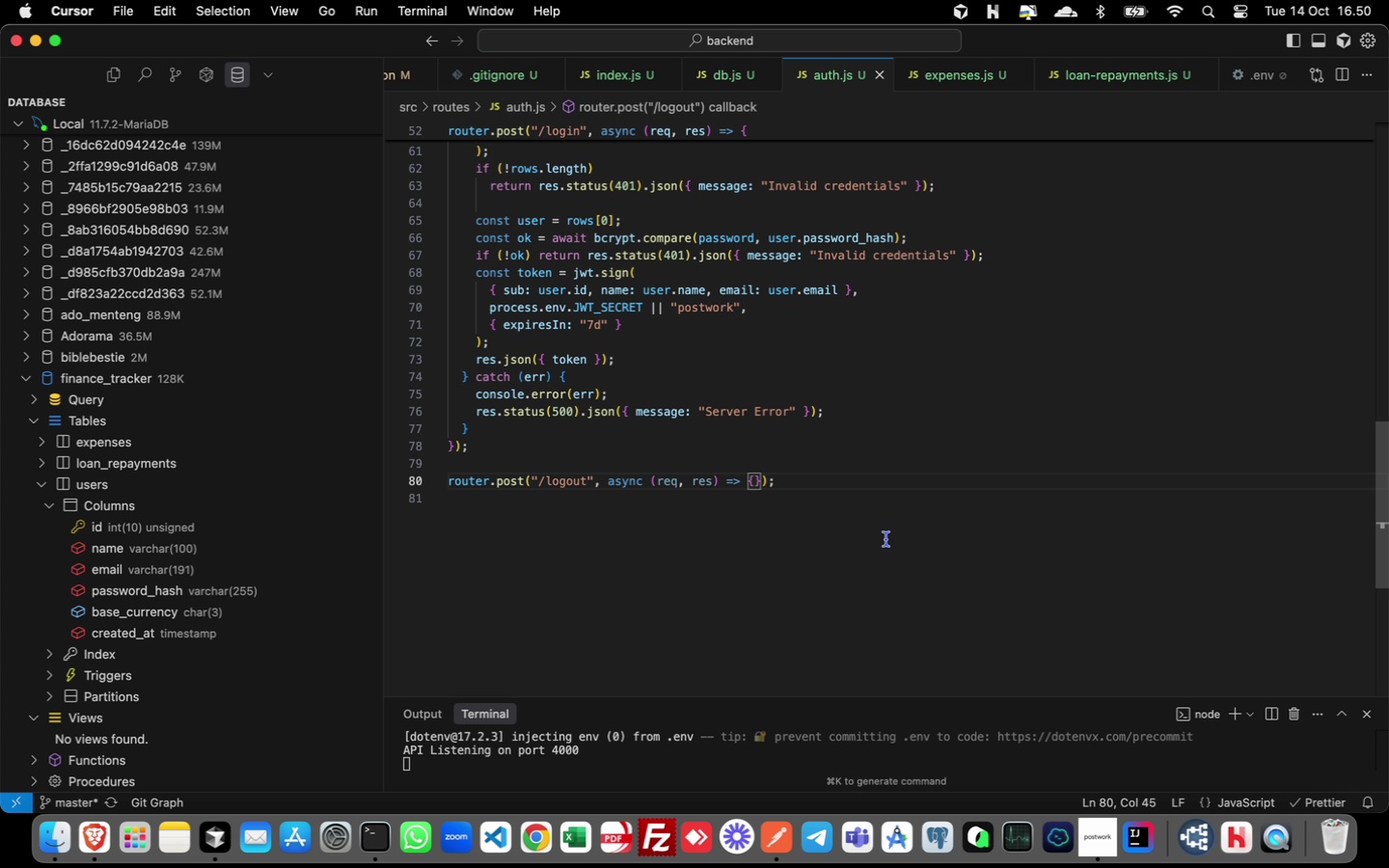 
key(Enter)
 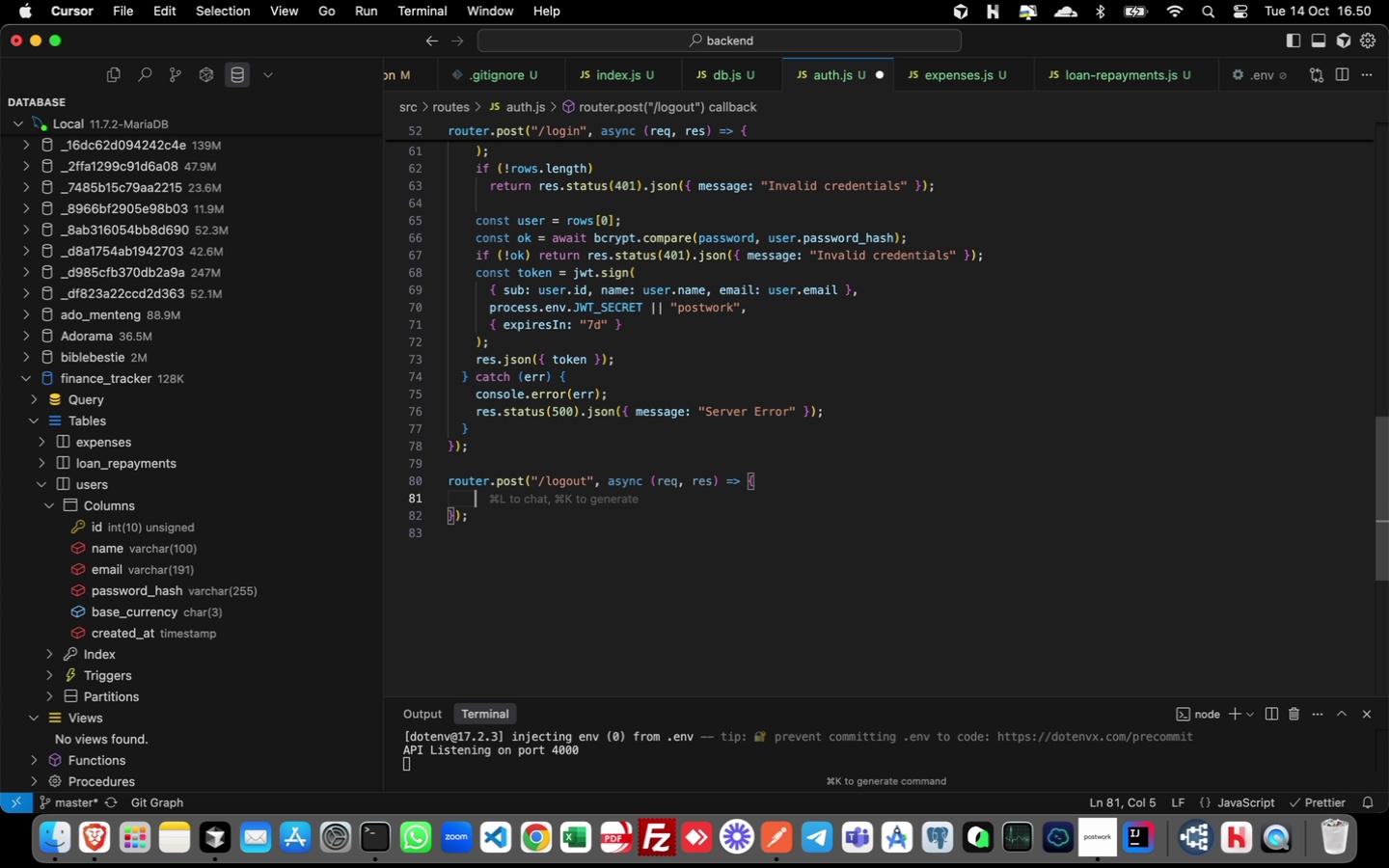 
wait(16.29)
 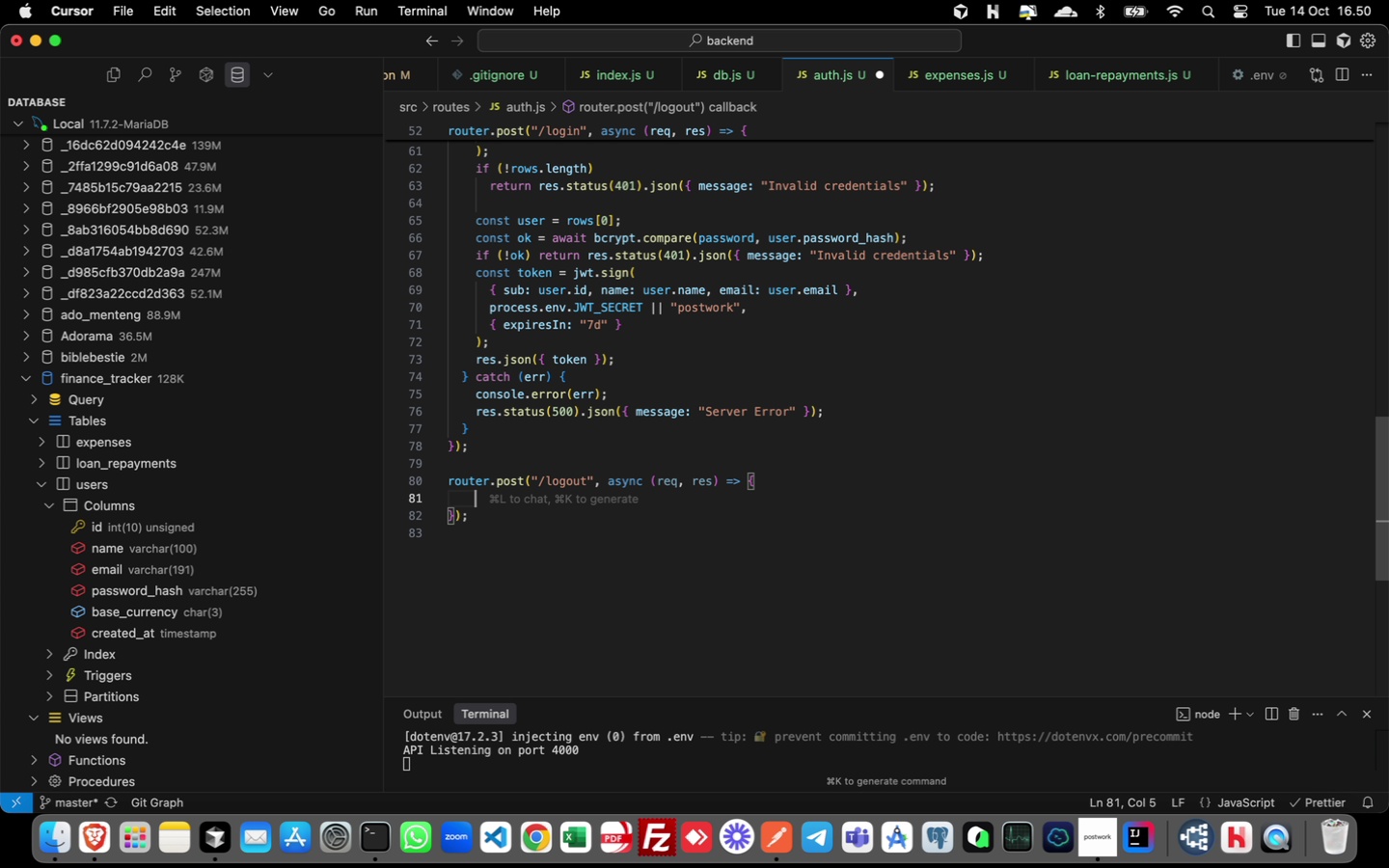 
type(res.)
 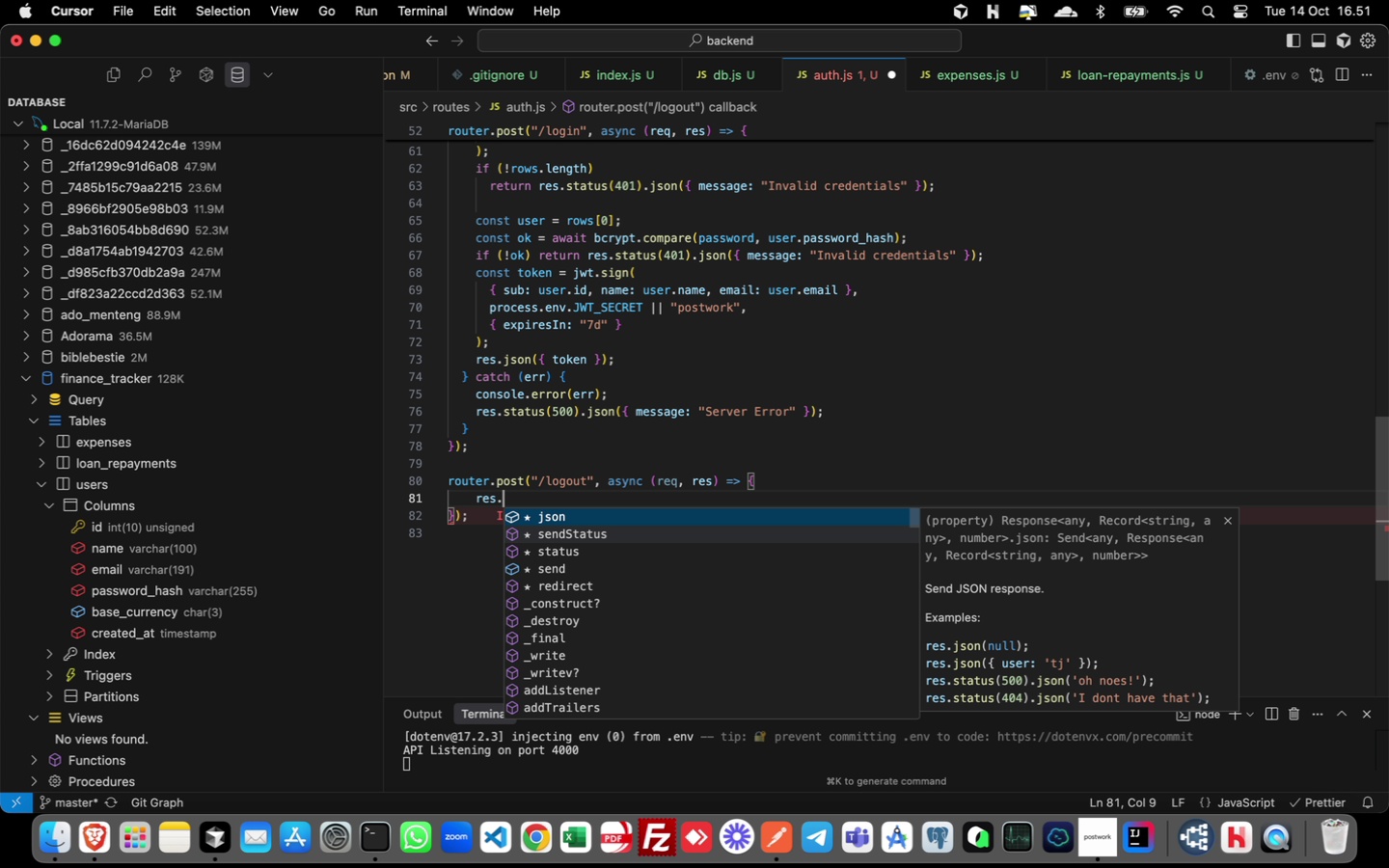 
key(Enter)
 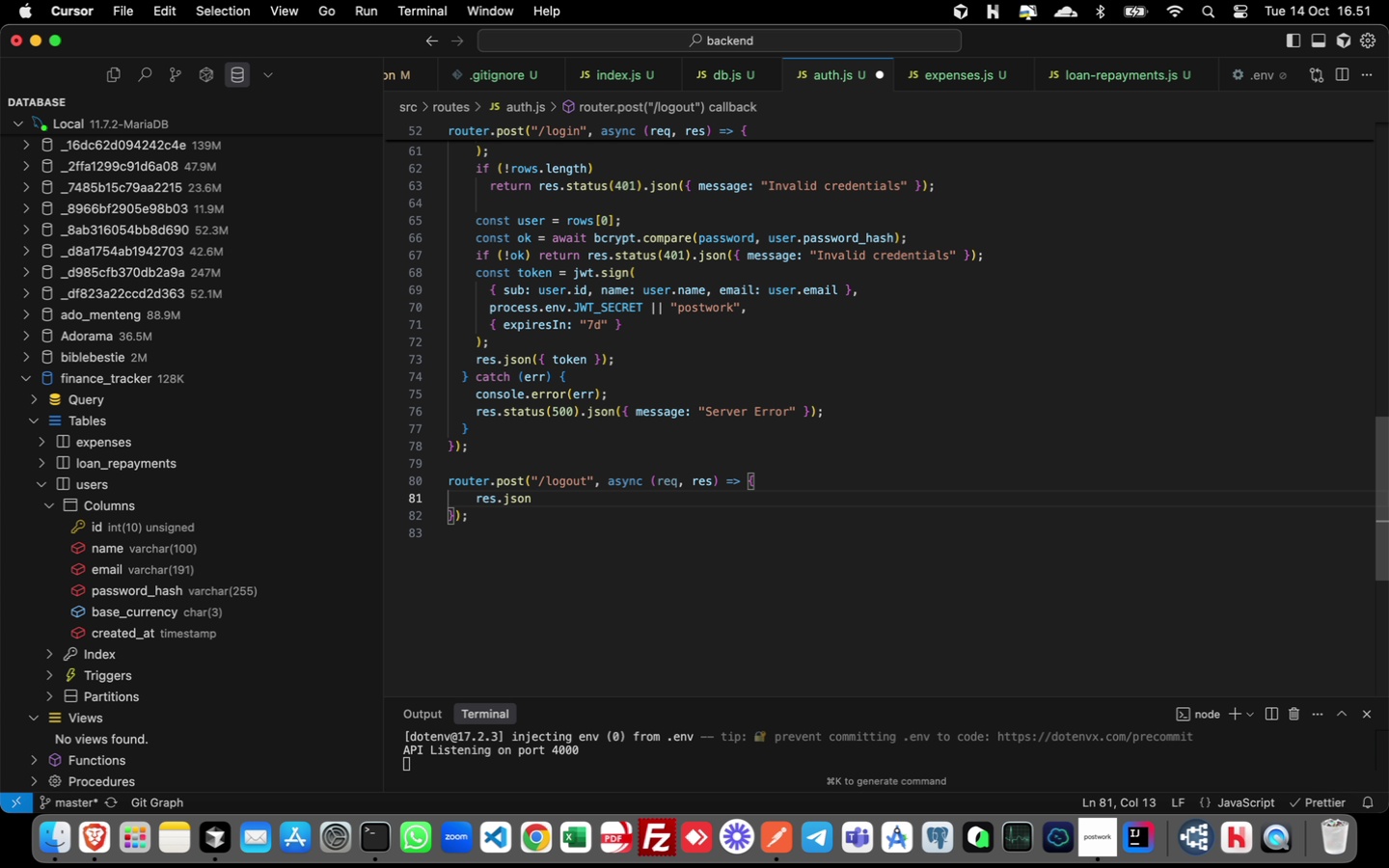 
type(({ essa)
 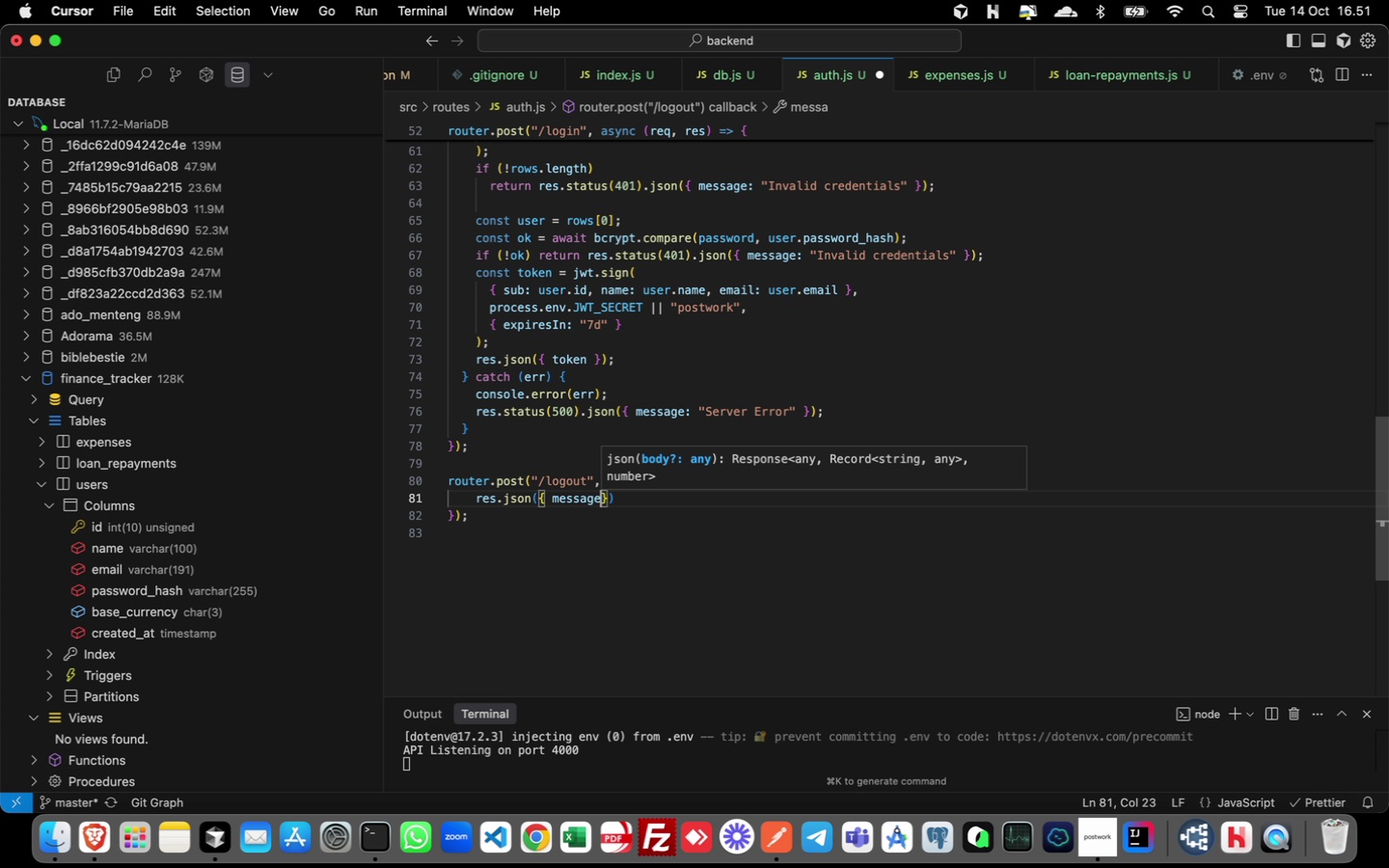 
 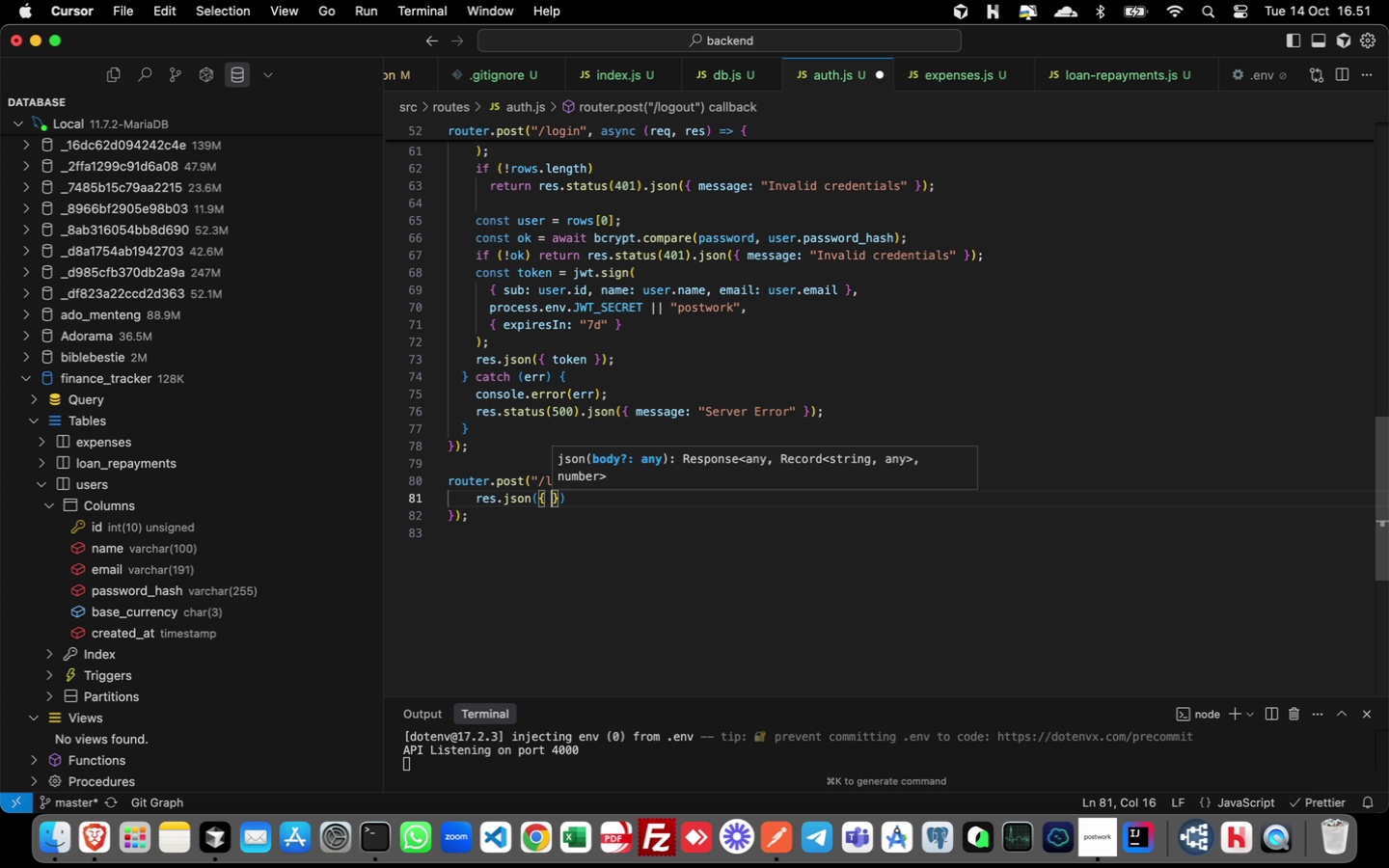 
hold_key(key=M, duration=0.38)
 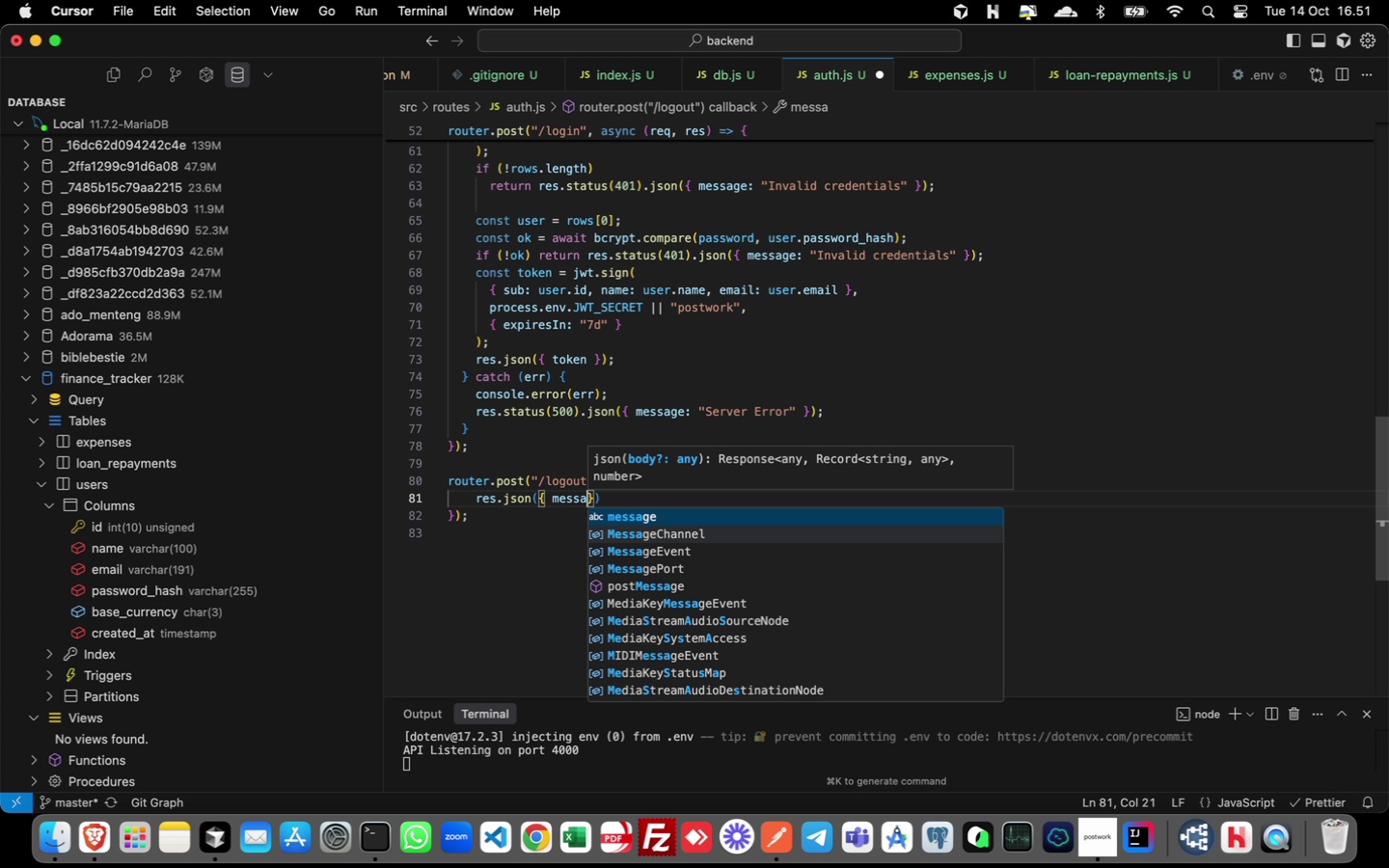 
key(Enter)
 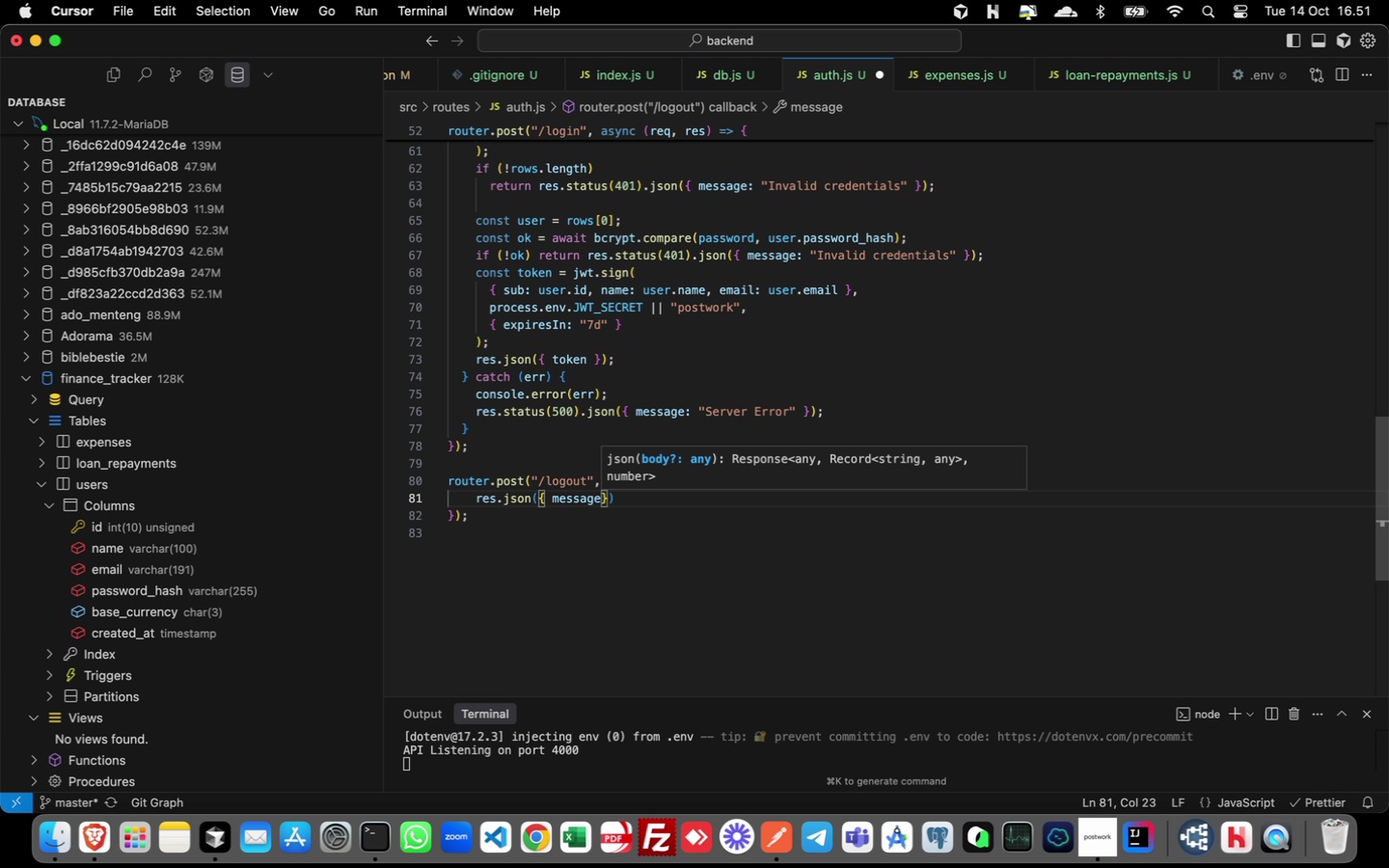 
type(: "Loggrd Out)
 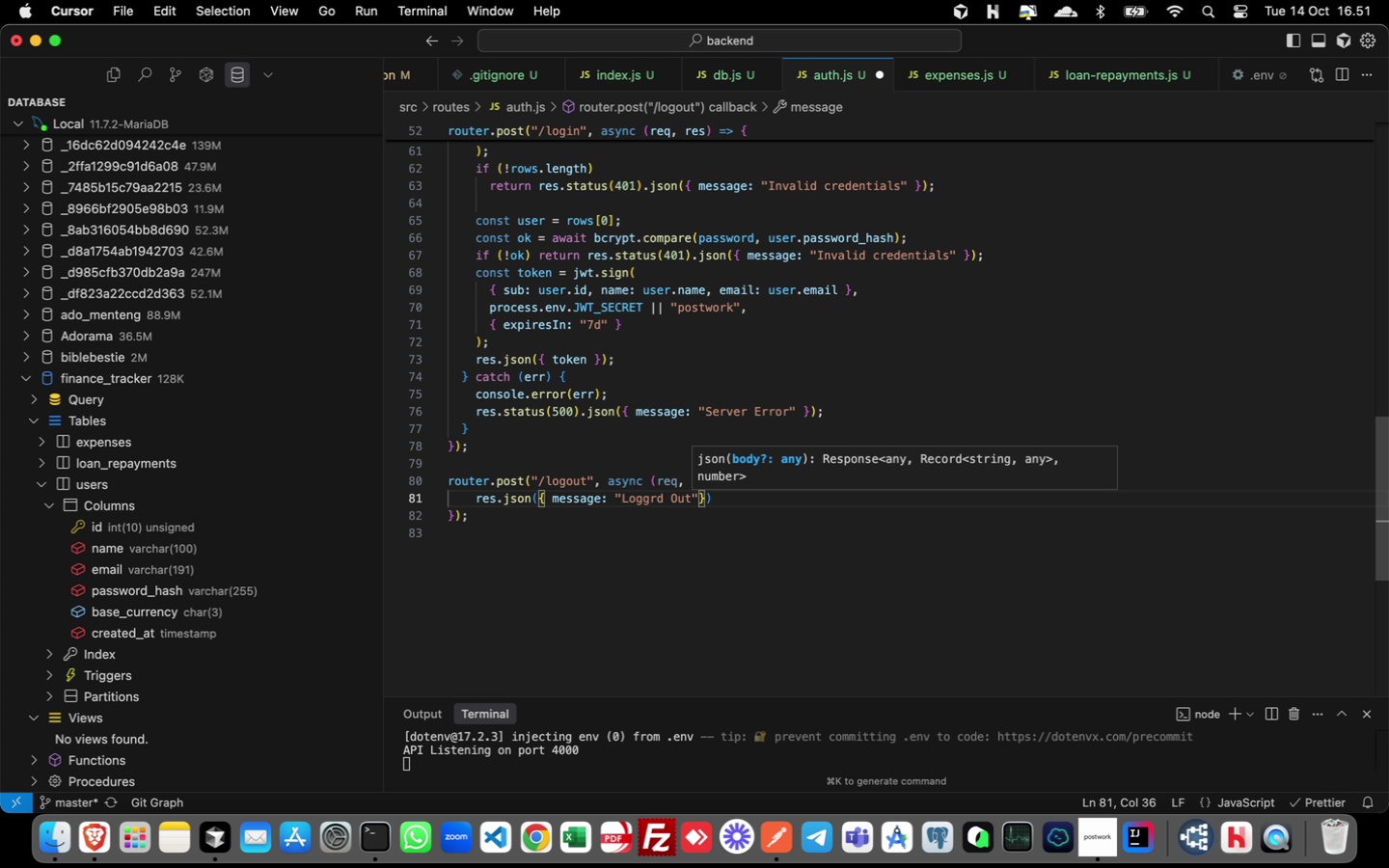 
key(ArrowLeft)
 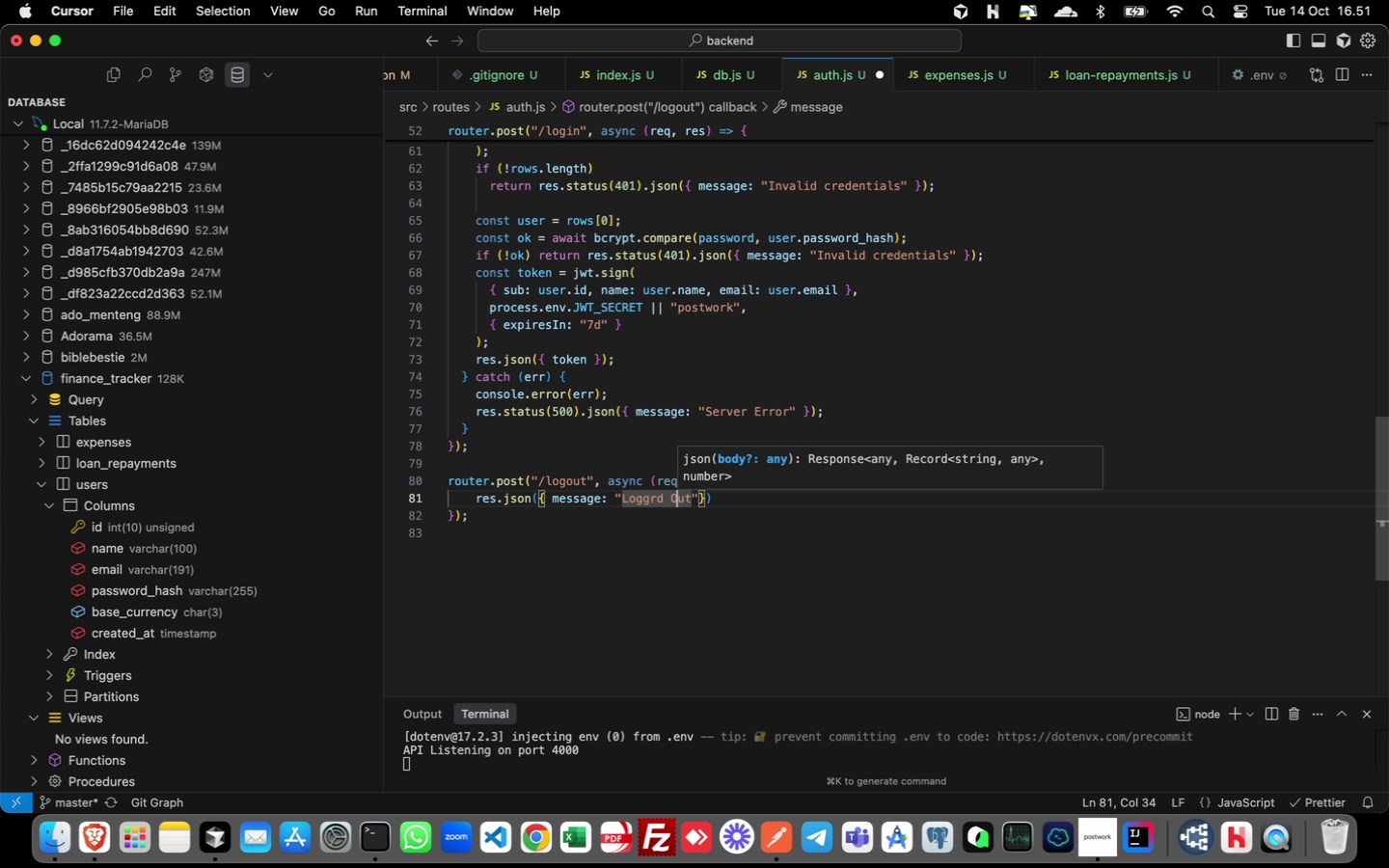 
key(ArrowLeft)
 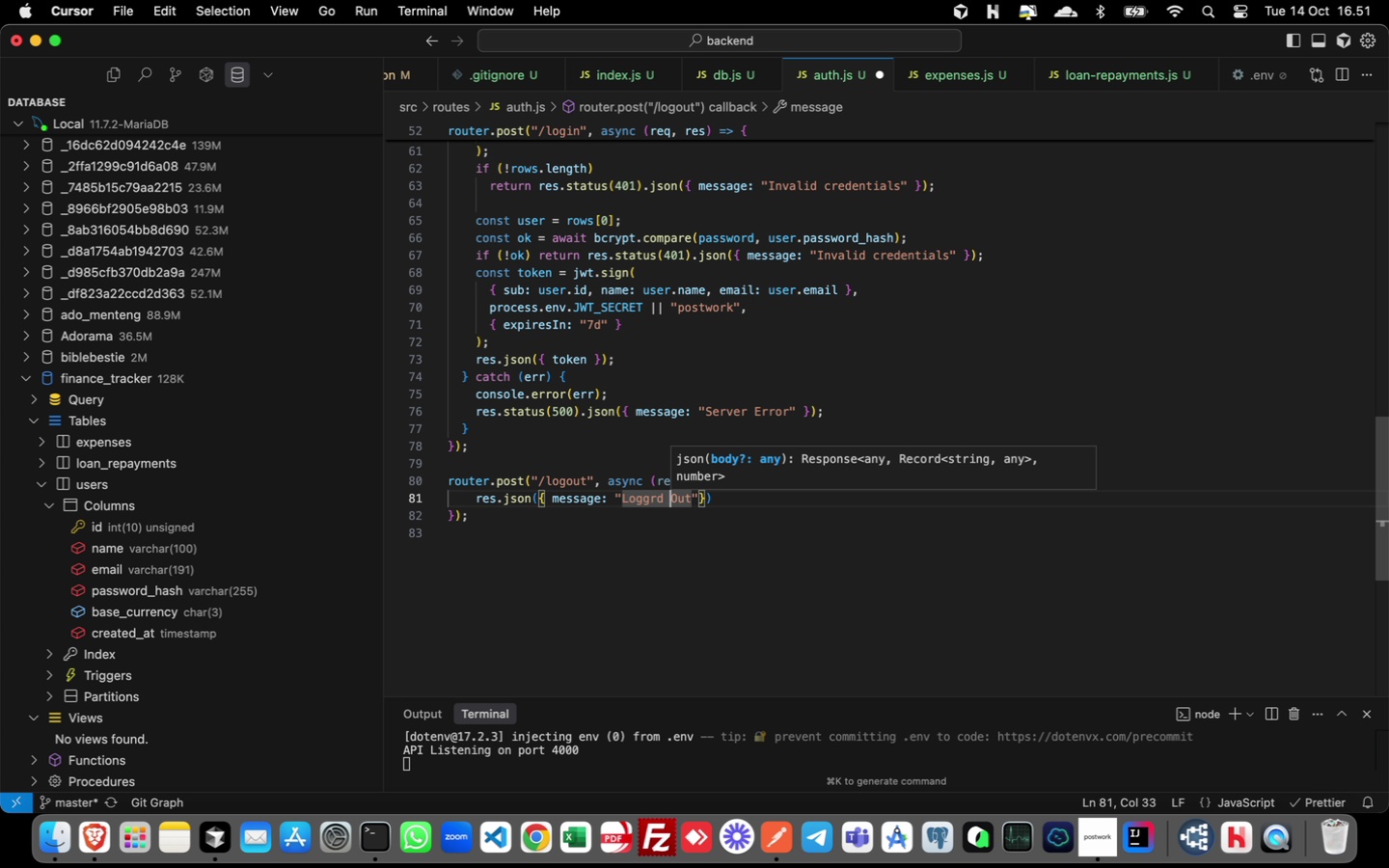 
key(ArrowLeft)
 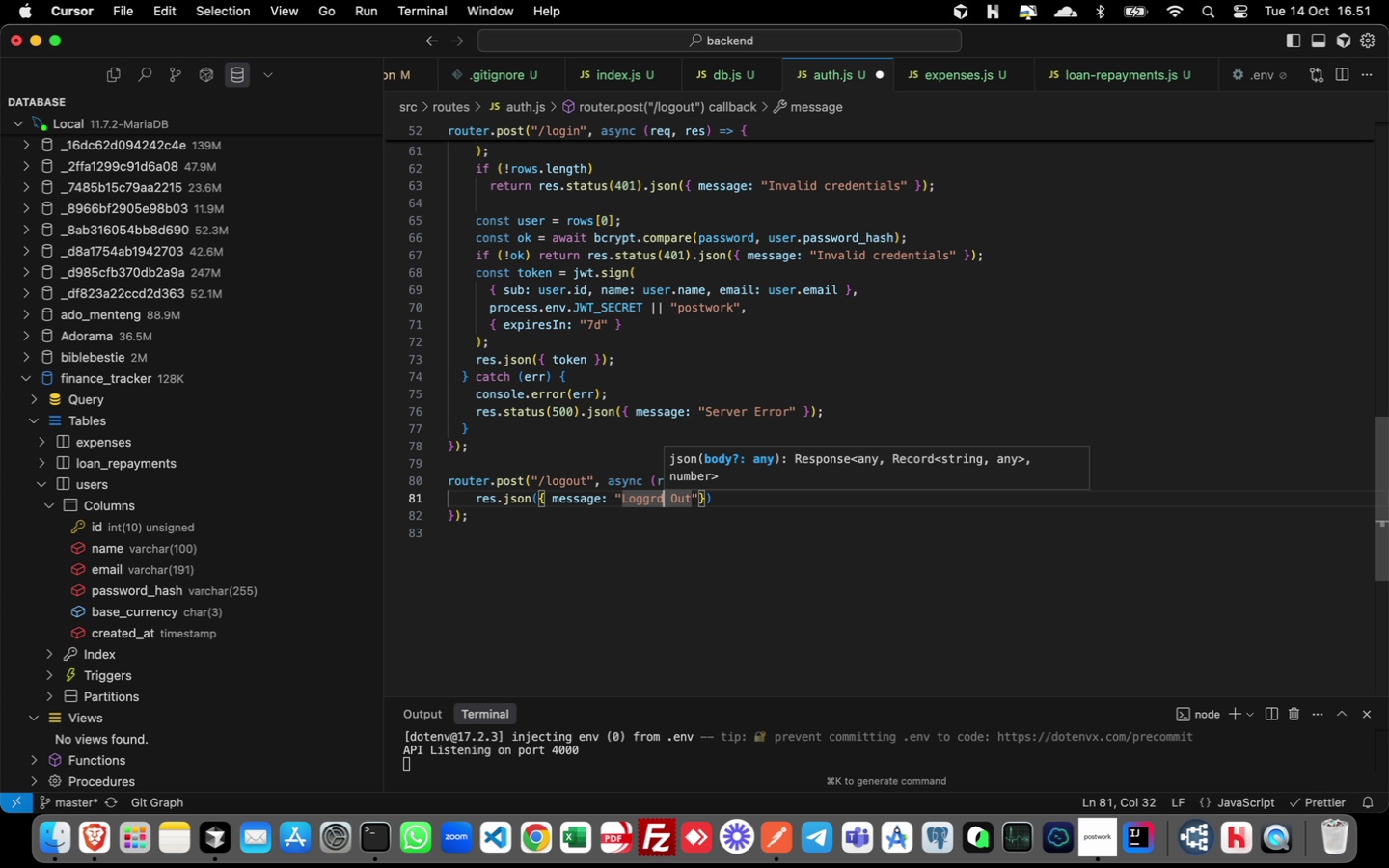 
key(ArrowLeft)
 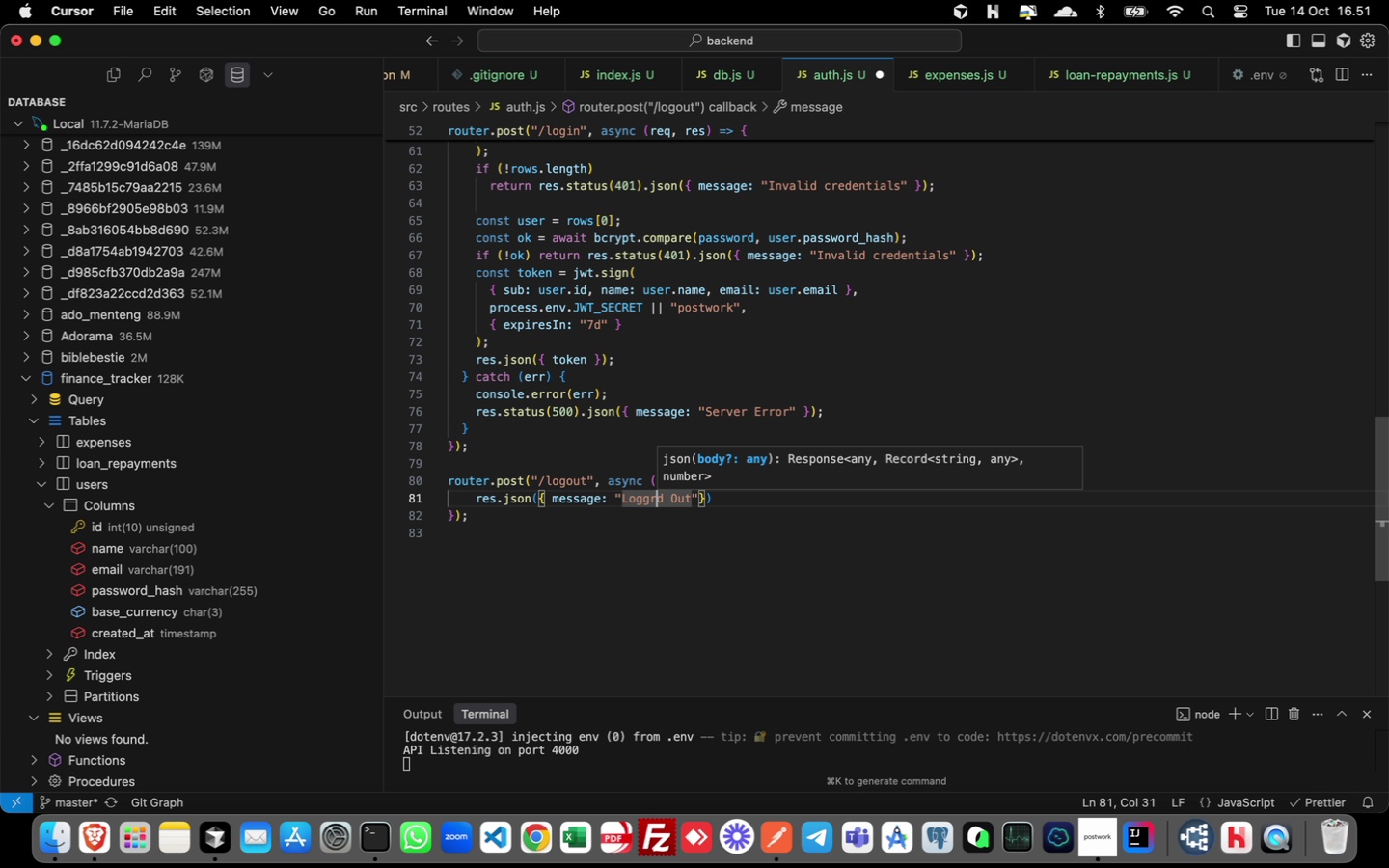 
key(ArrowLeft)
 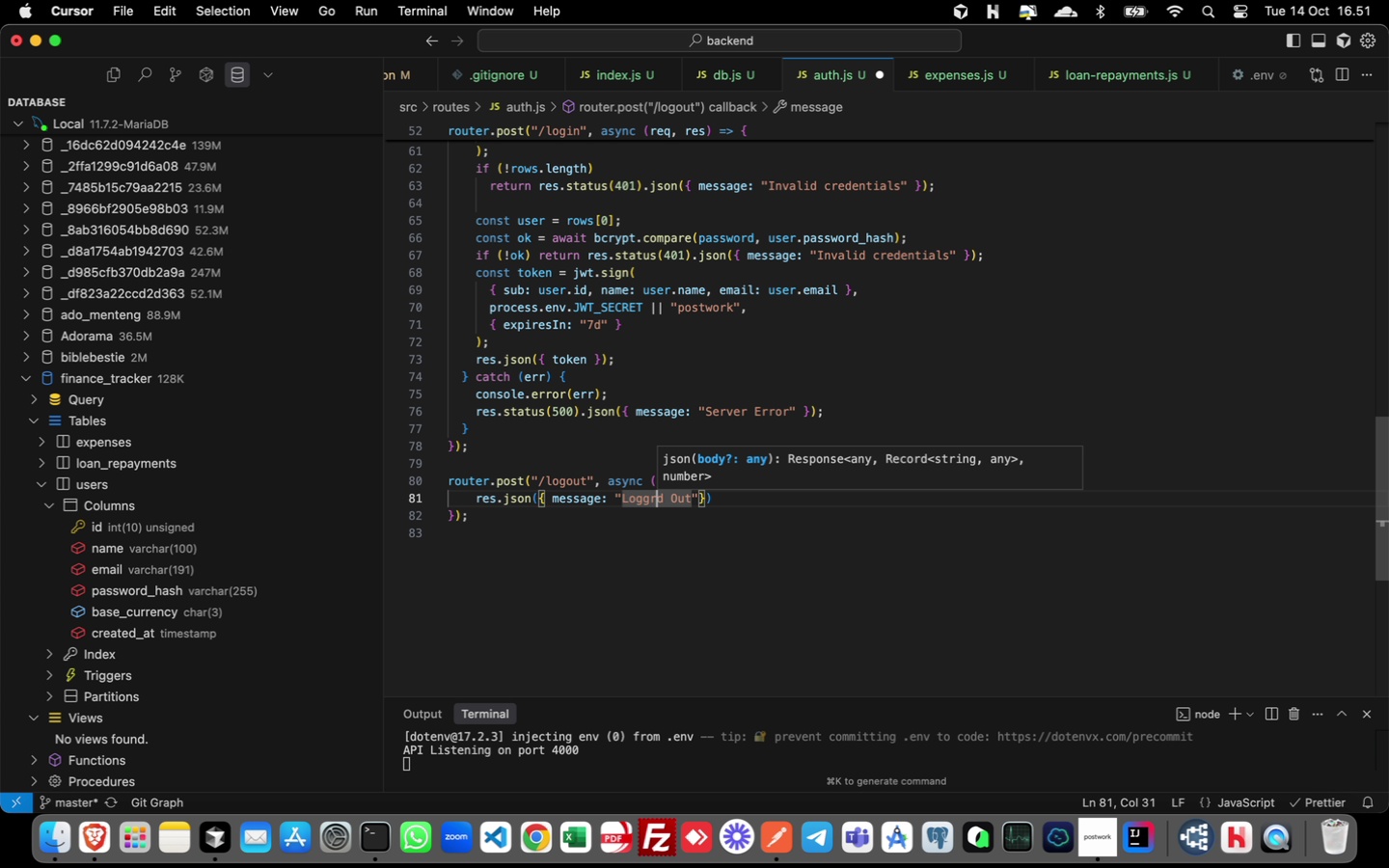 
key(Backspace)
 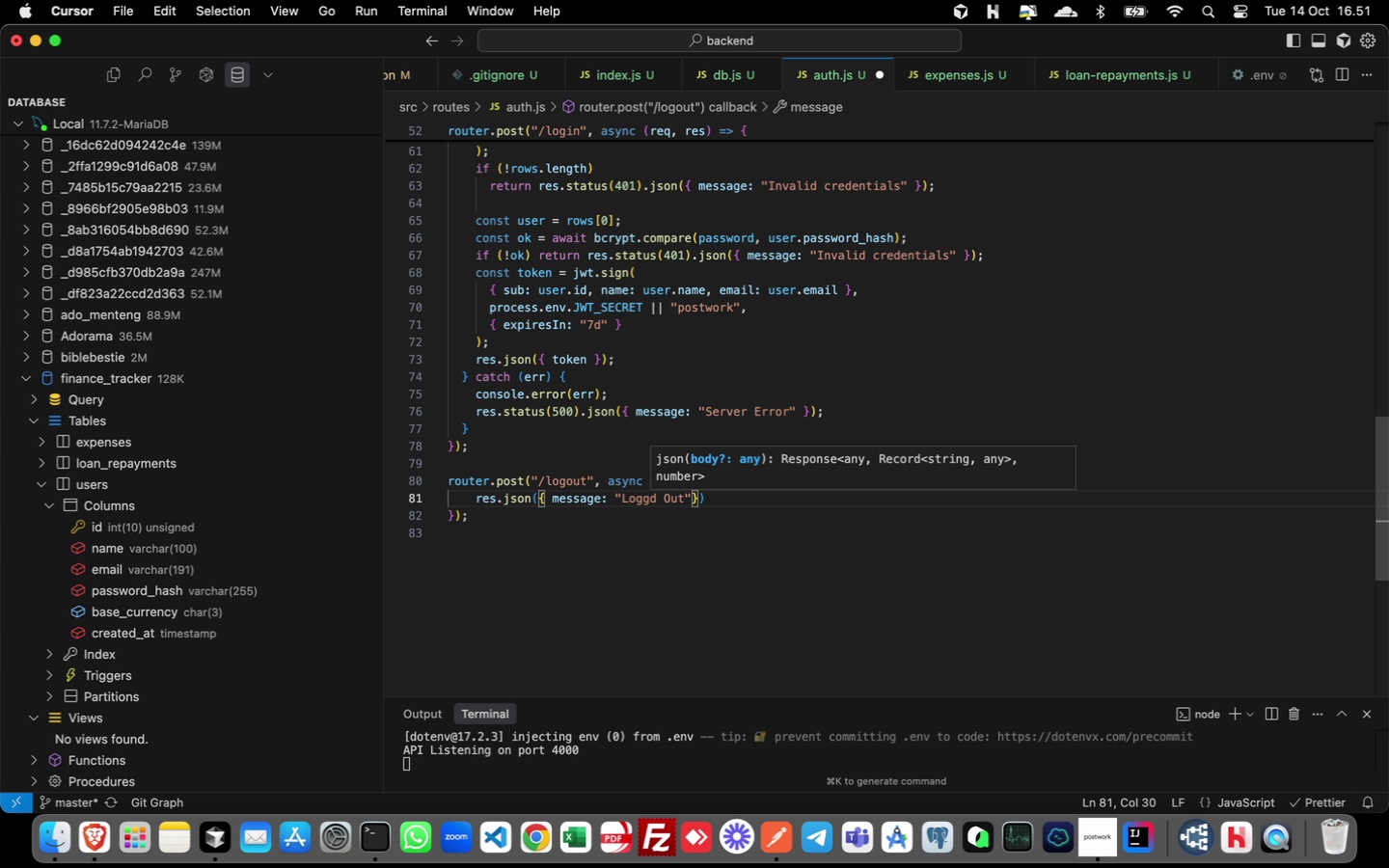 
key(E)
 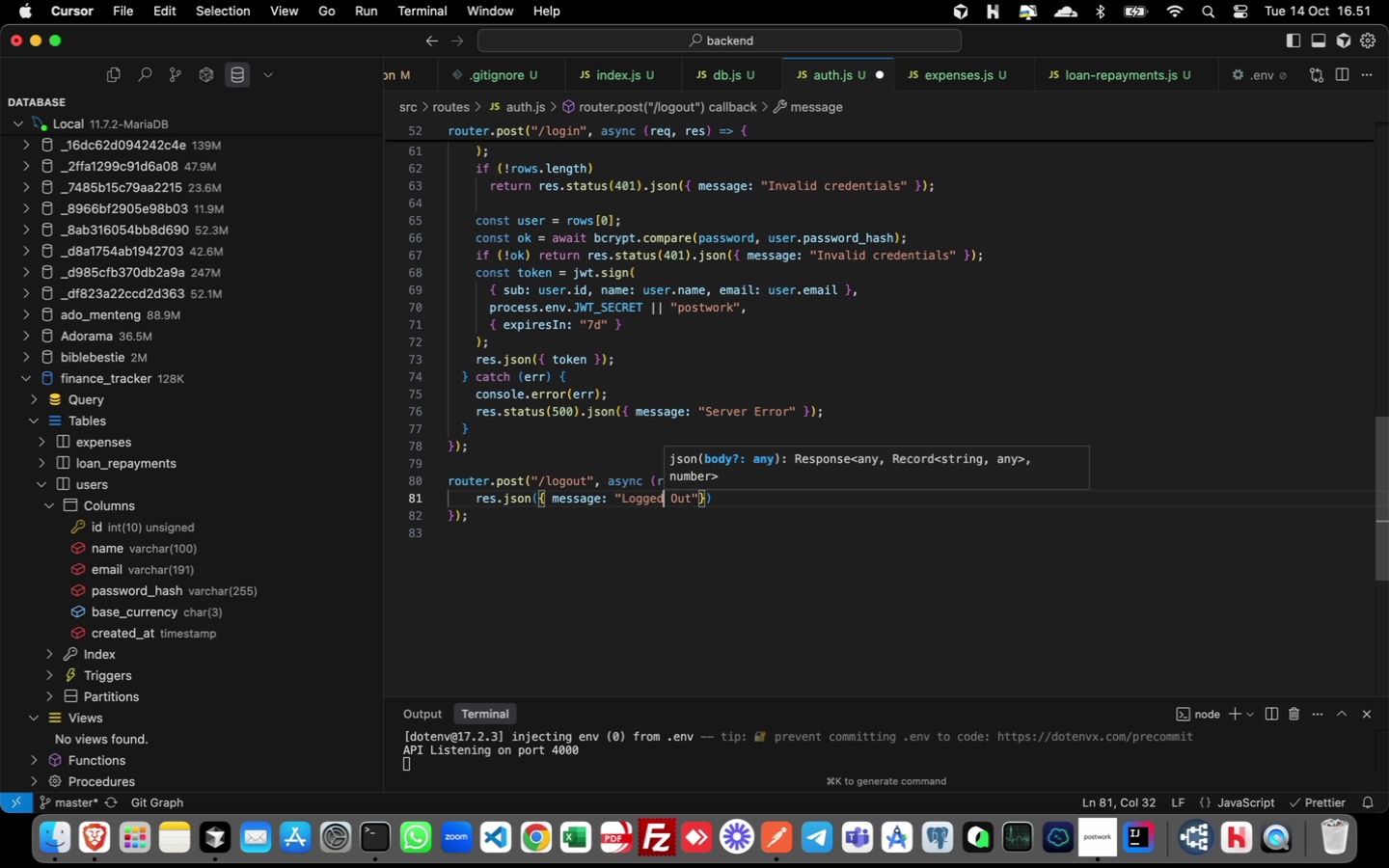 
key(ArrowRight)
 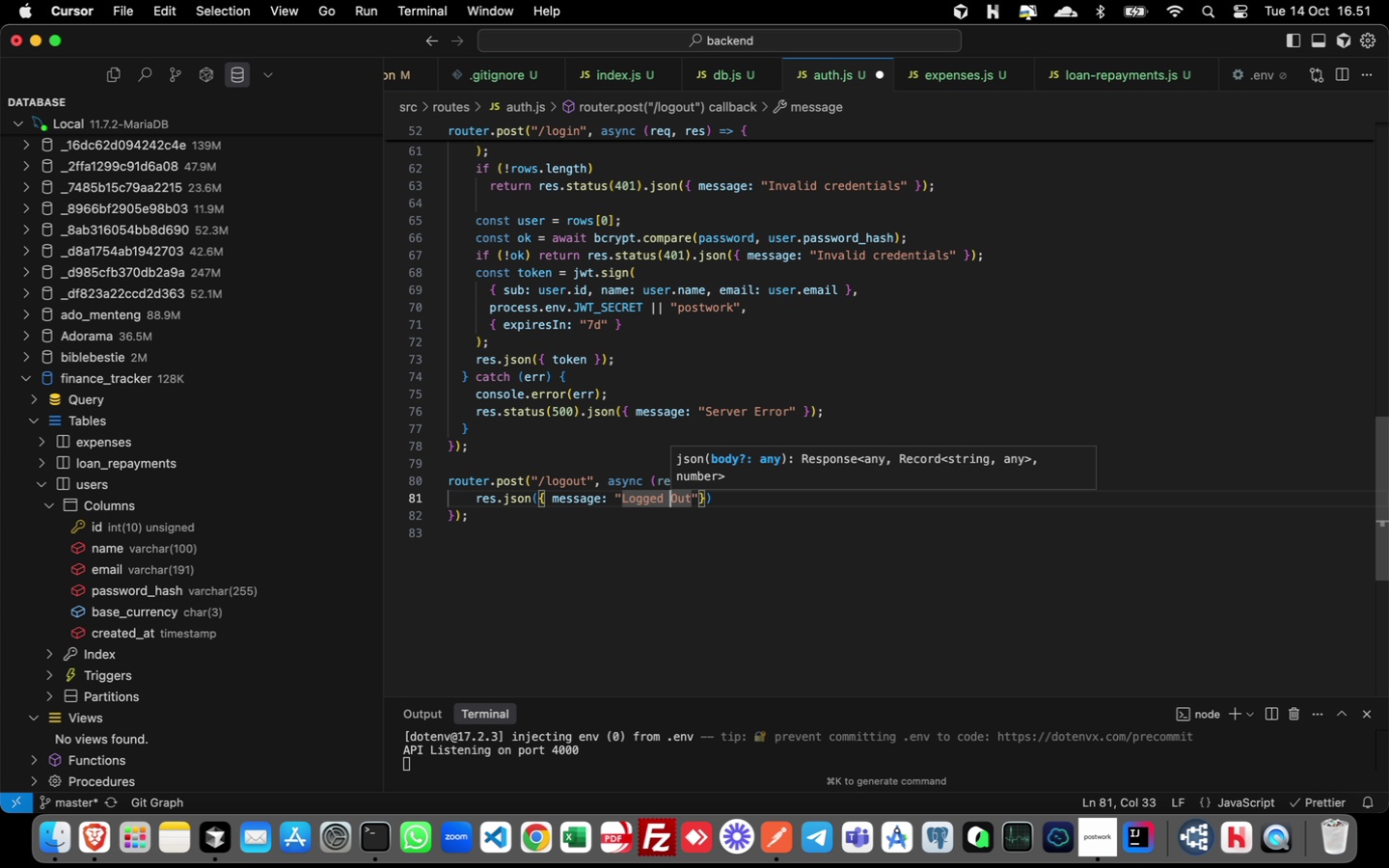 
key(ArrowRight)
 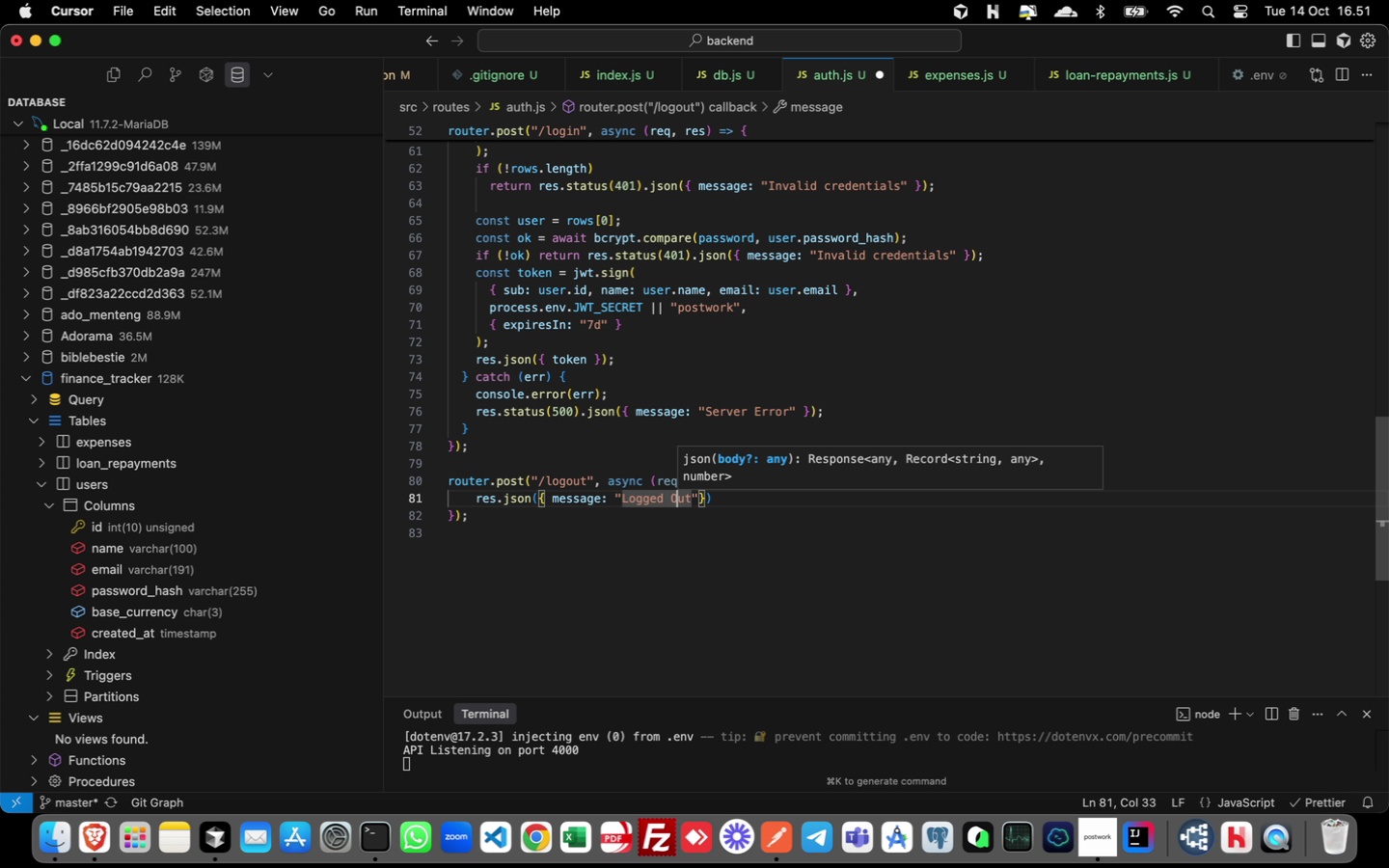 
key(ArrowRight)
 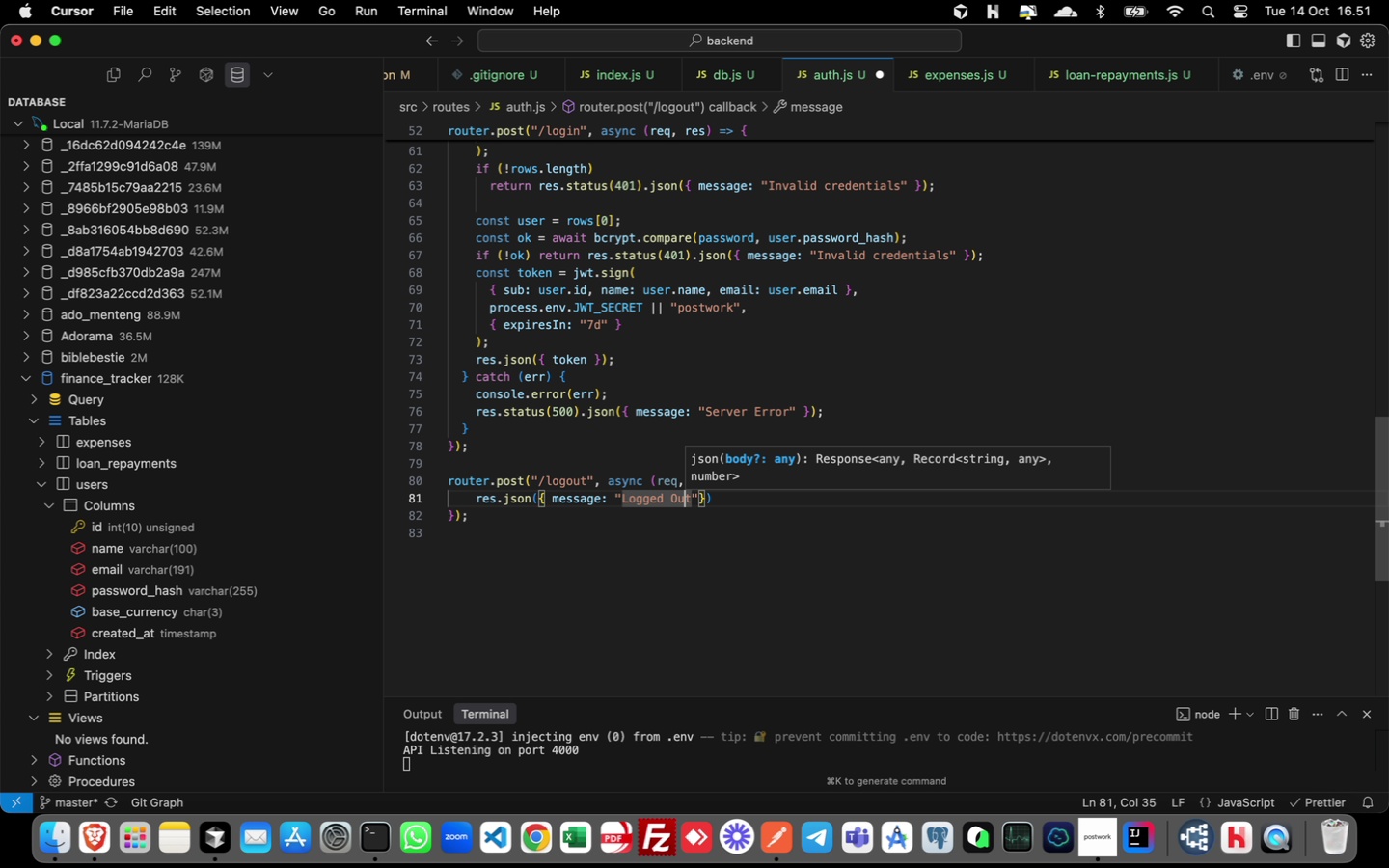 
key(ArrowRight)
 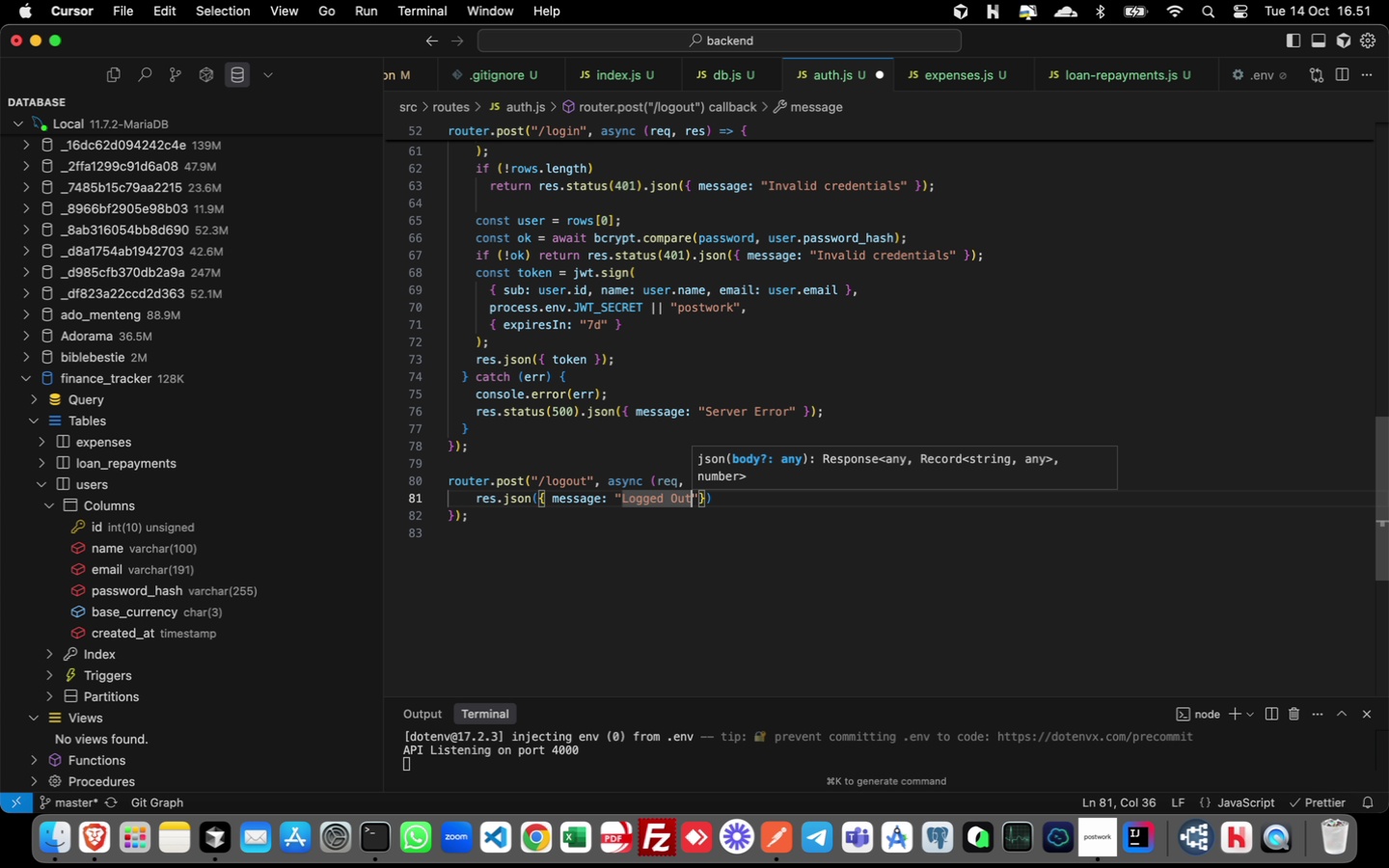 
key(ArrowRight)
 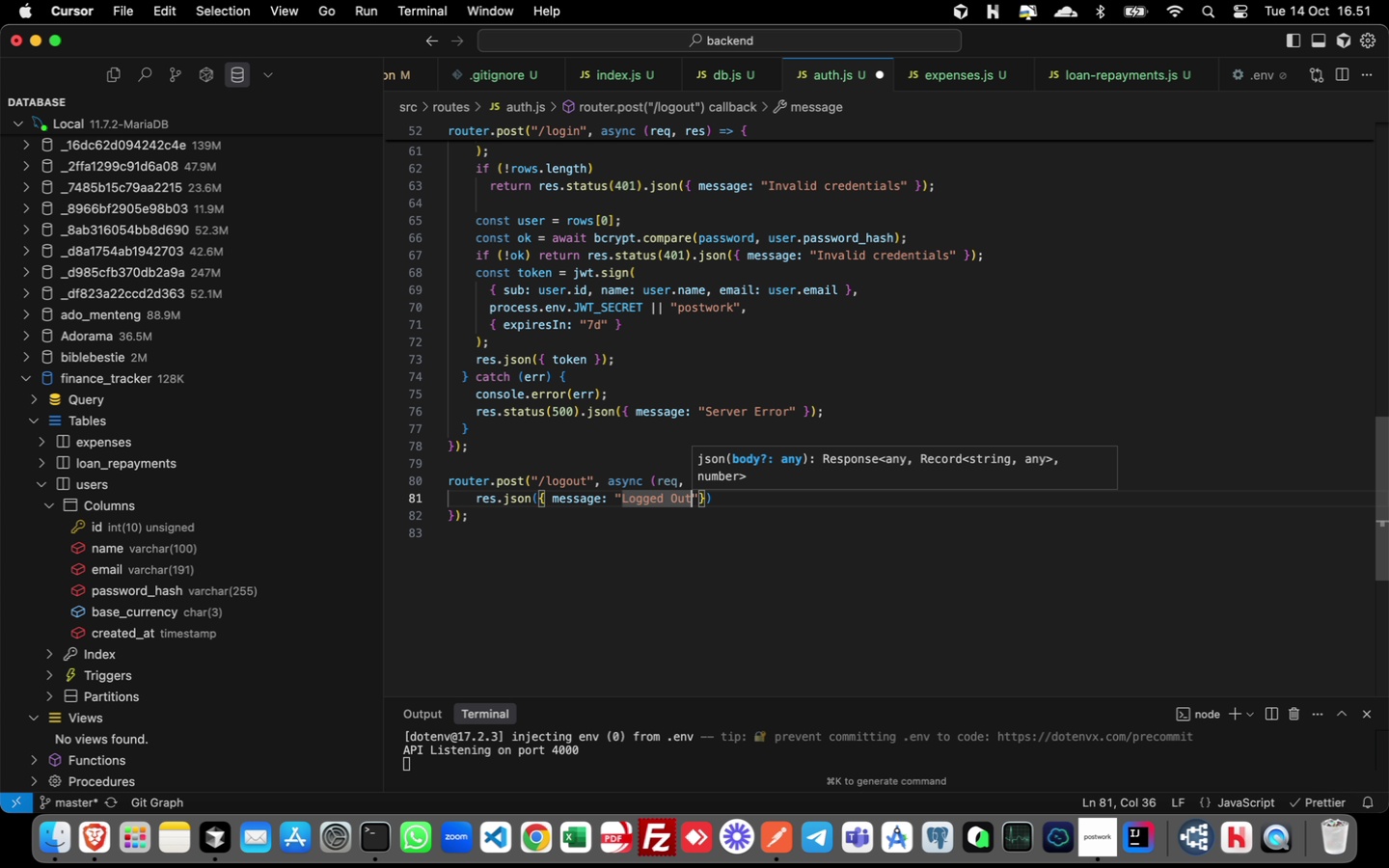 
key(ArrowRight)
 